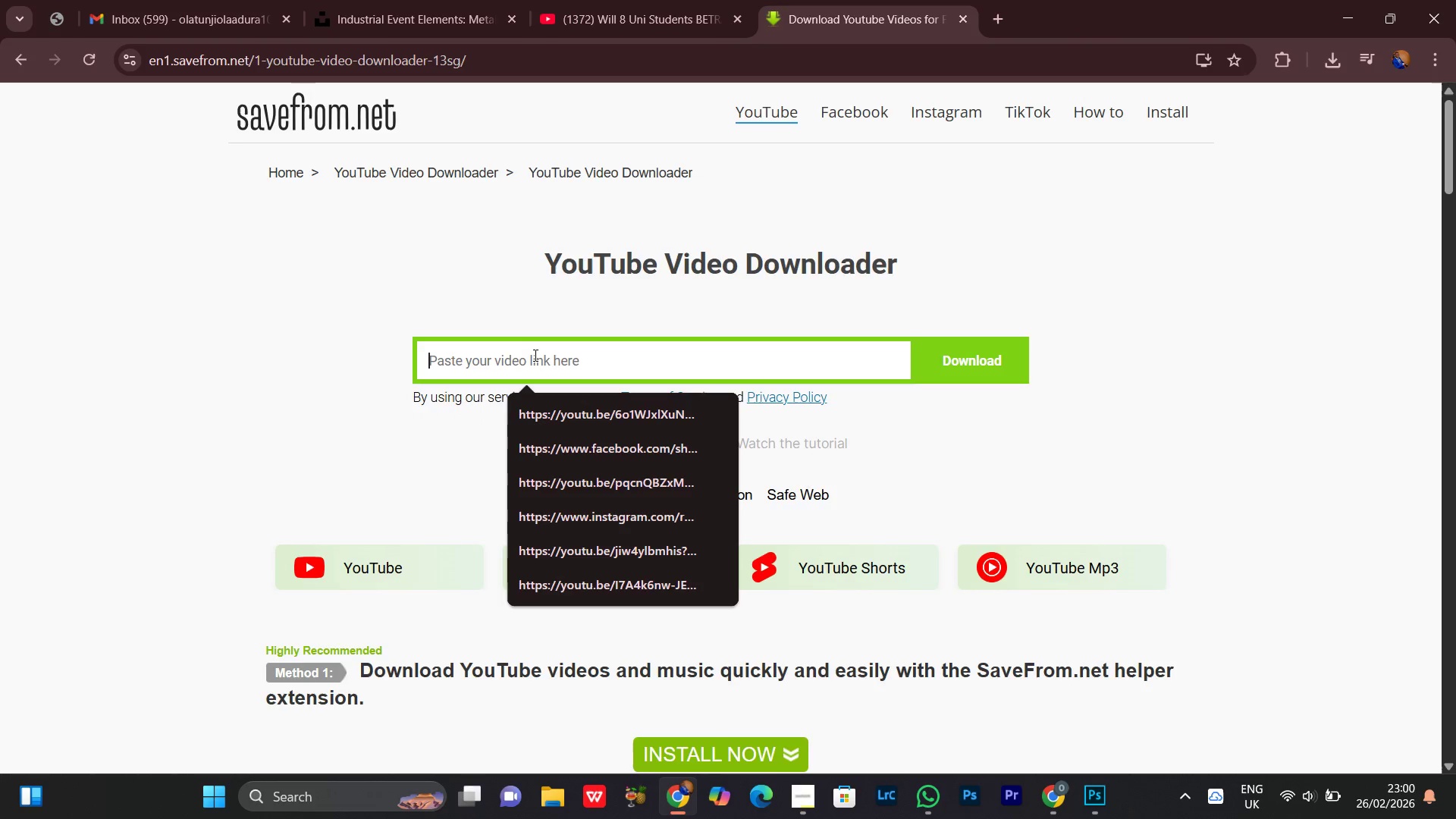 
key(Control+V)
 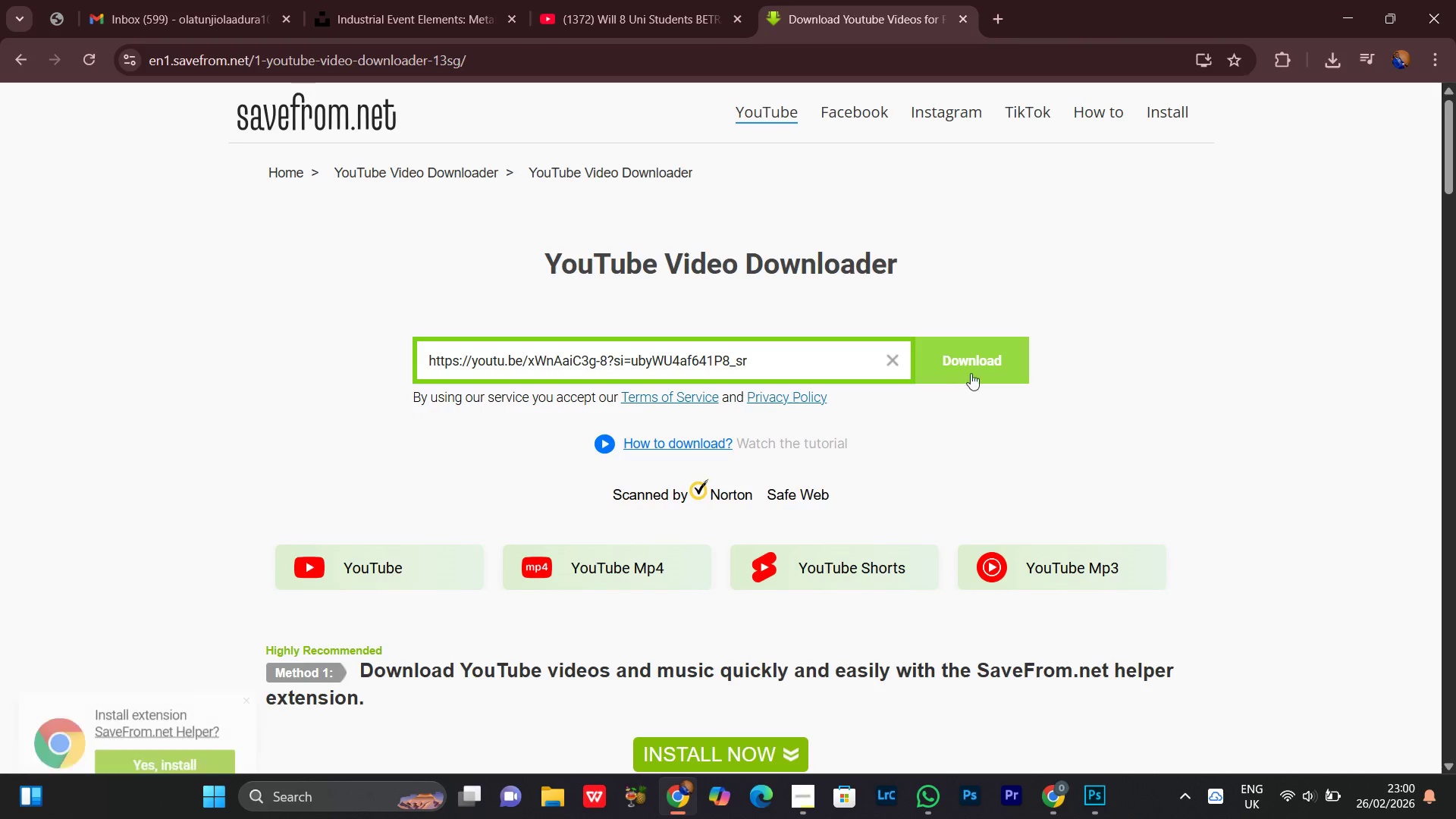 
left_click([942, 353])
 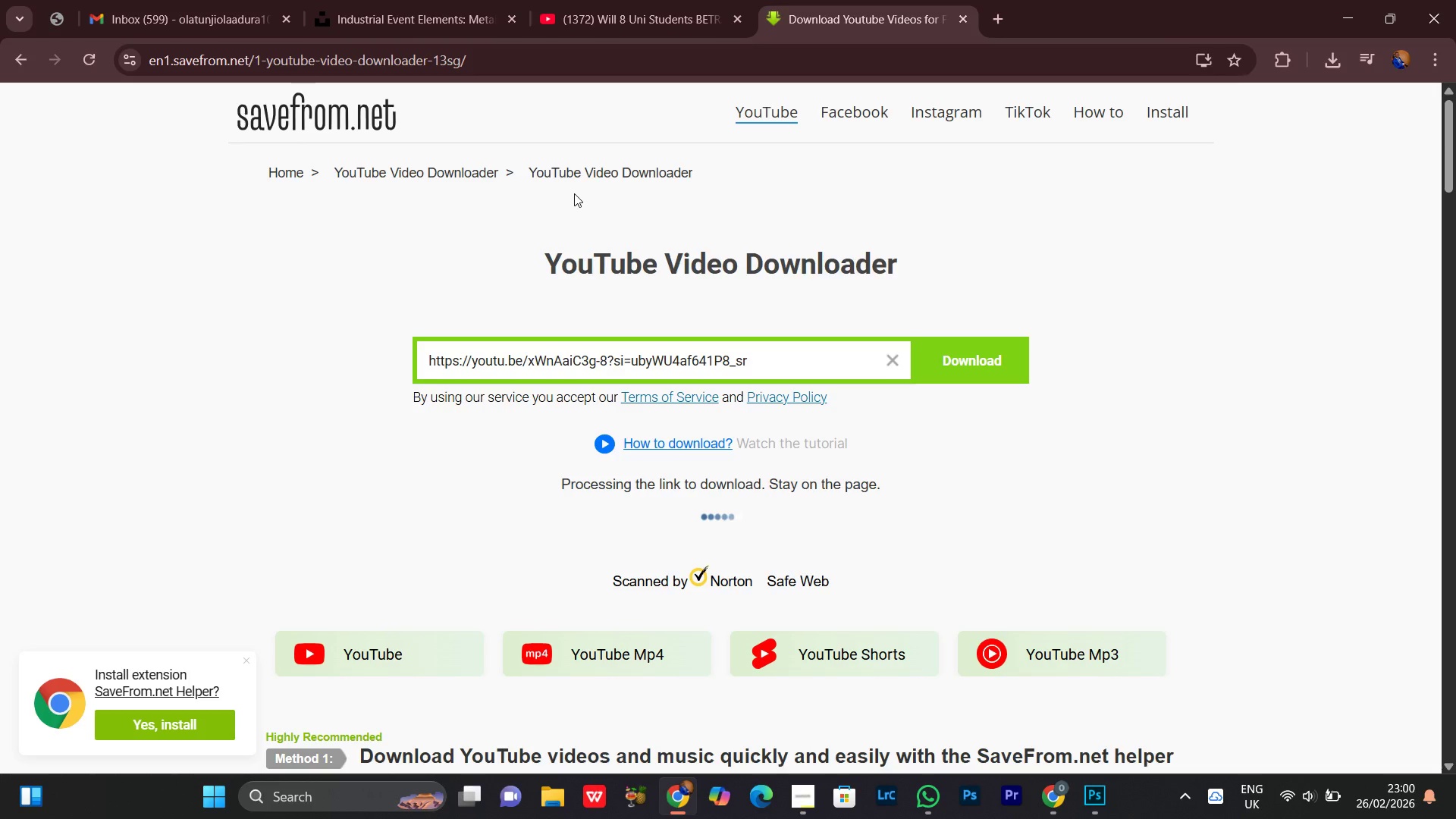 
left_click([598, 0])
 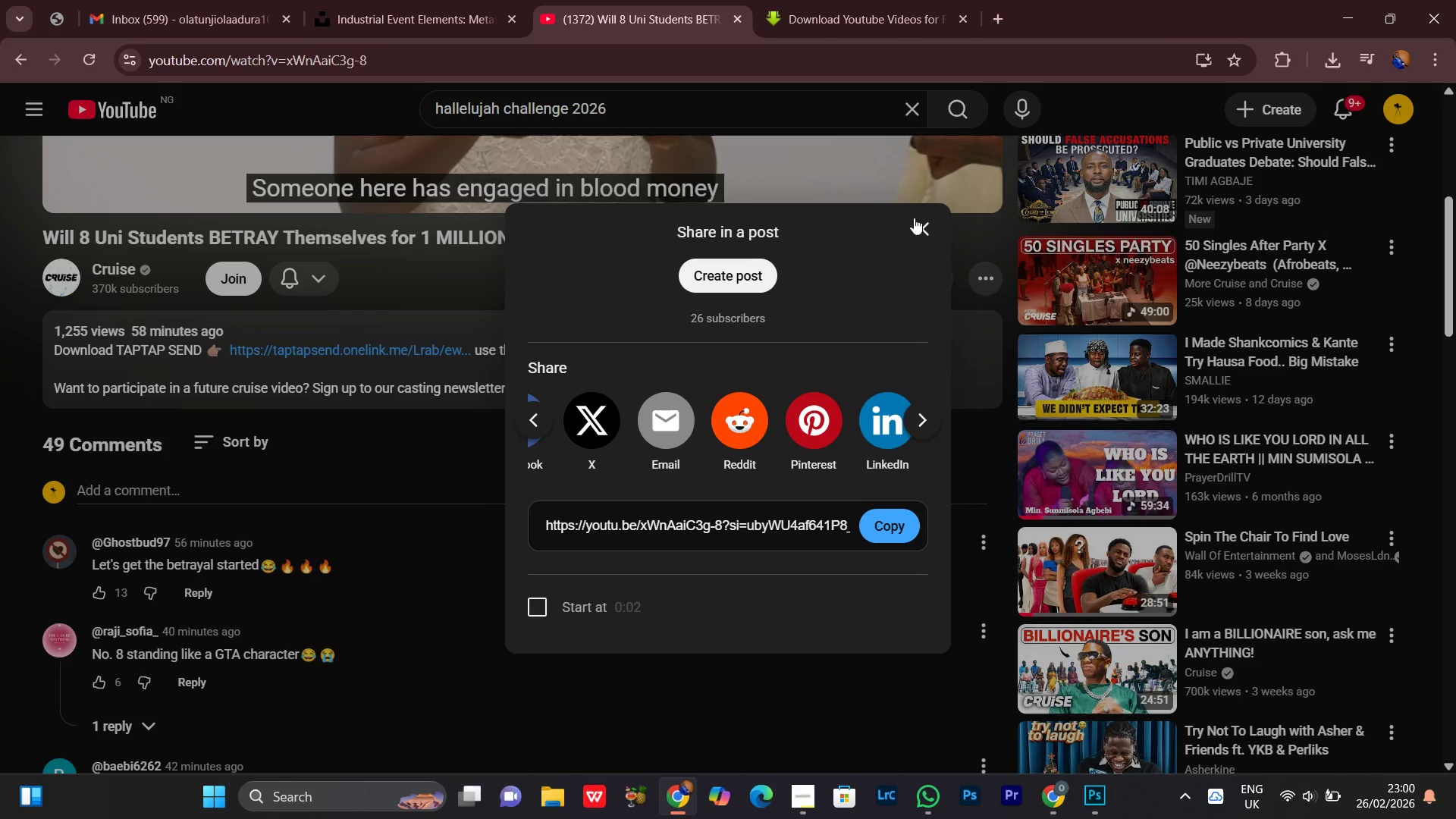 
left_click([921, 226])
 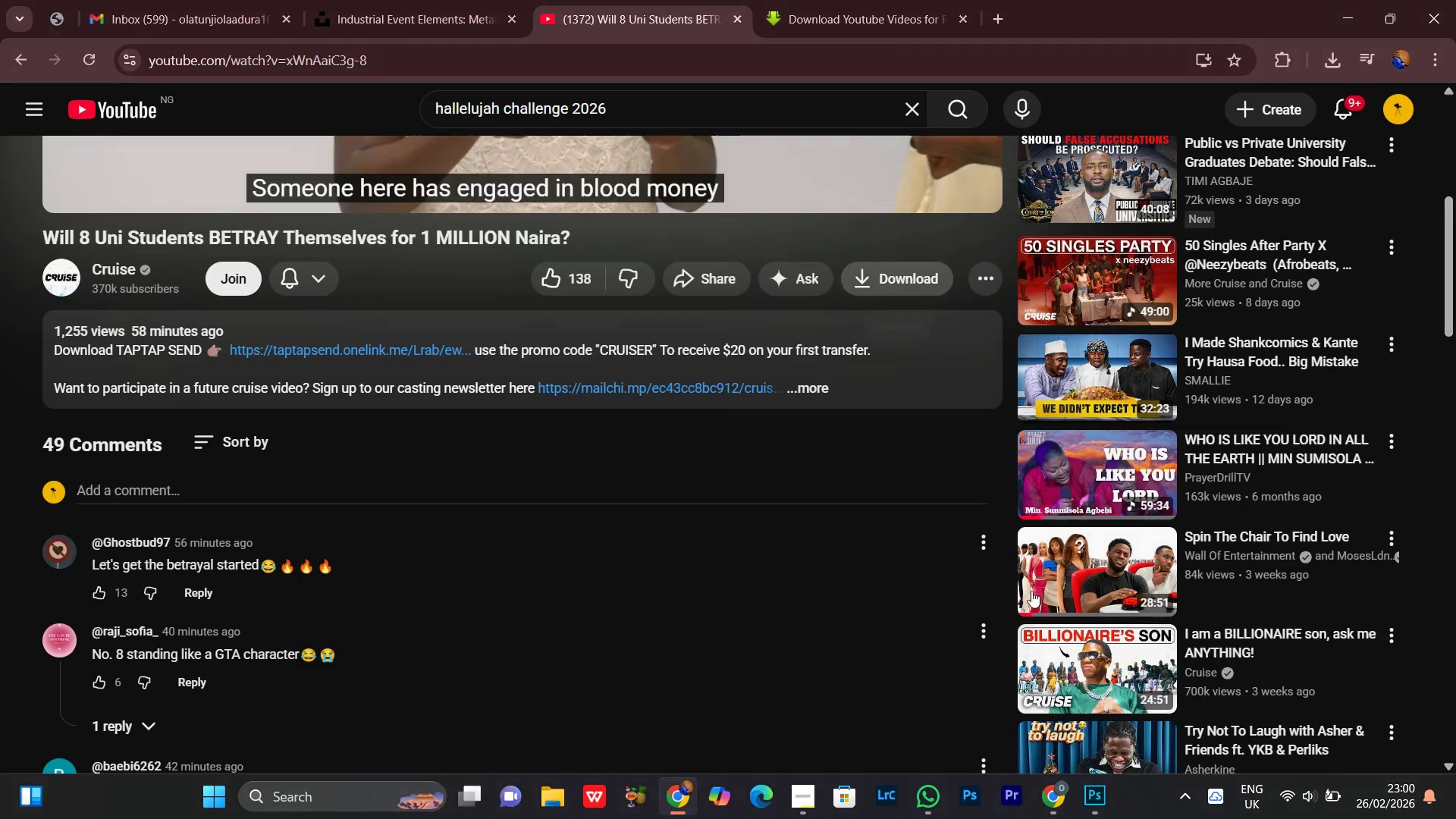 
scroll: coordinate [783, 595], scroll_direction: down, amount: 9.0
 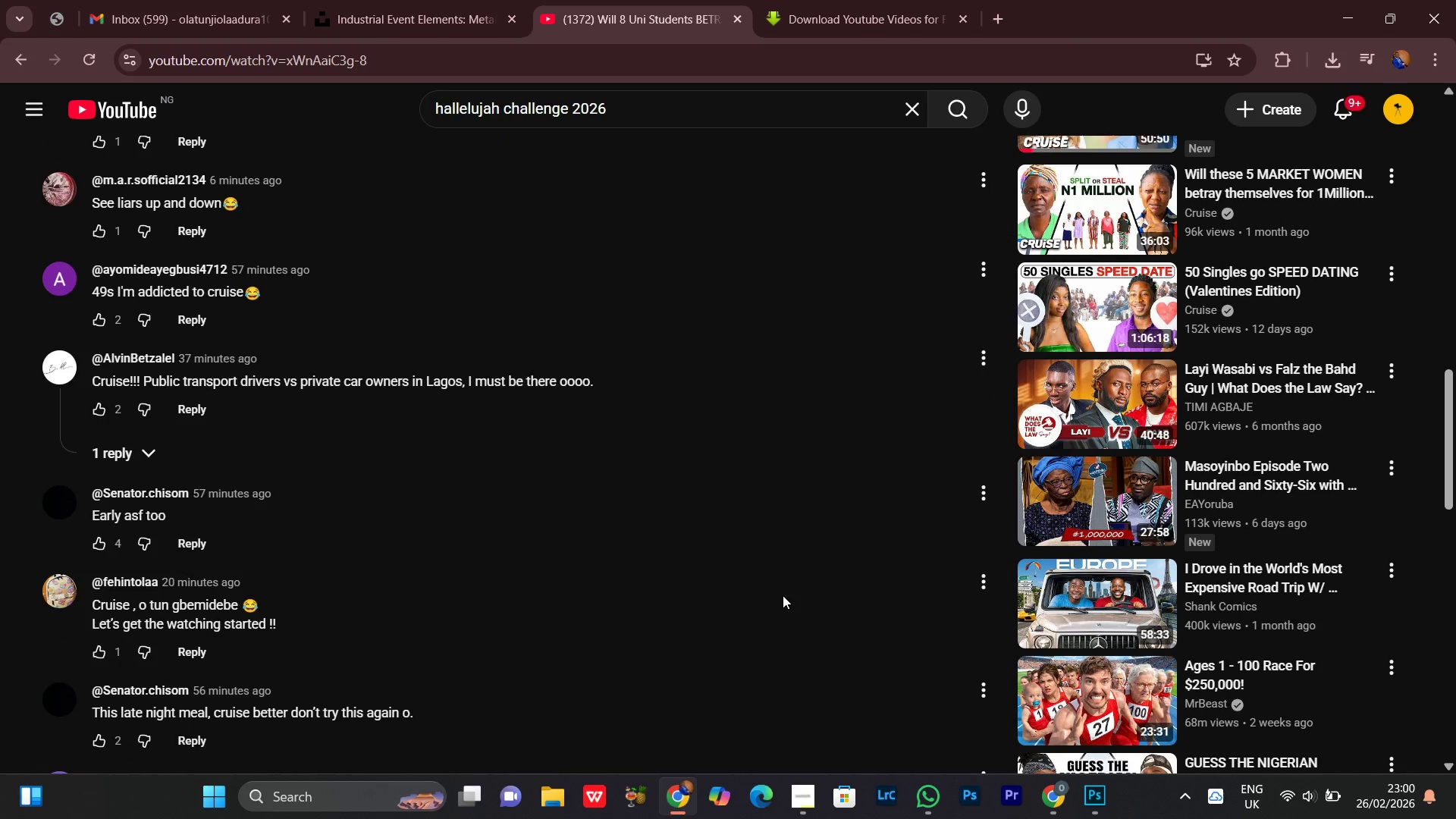 
scroll: coordinate [783, 595], scroll_direction: up, amount: 1.0
 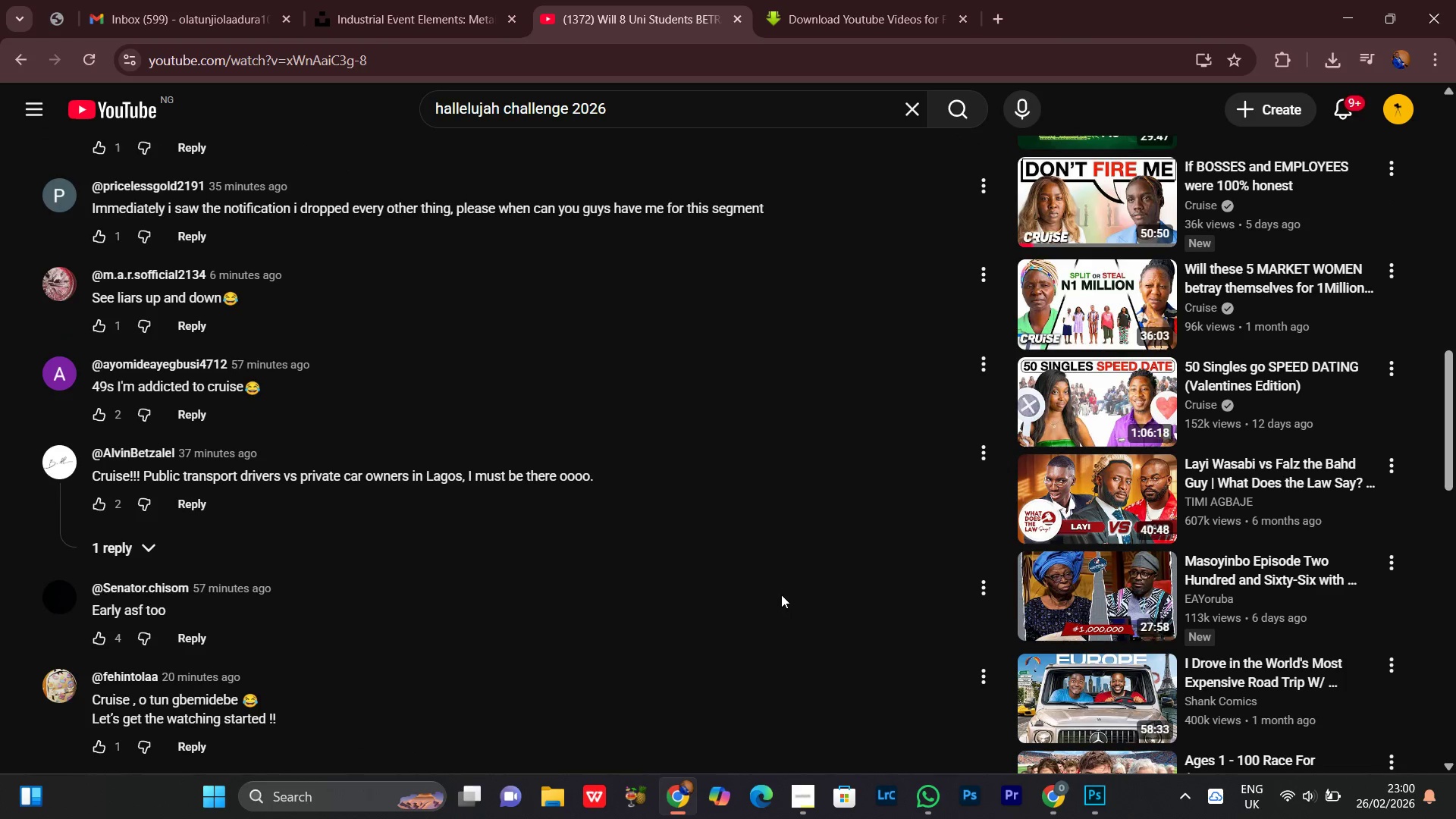 
scroll: coordinate [781, 595], scroll_direction: down, amount: 1.0
 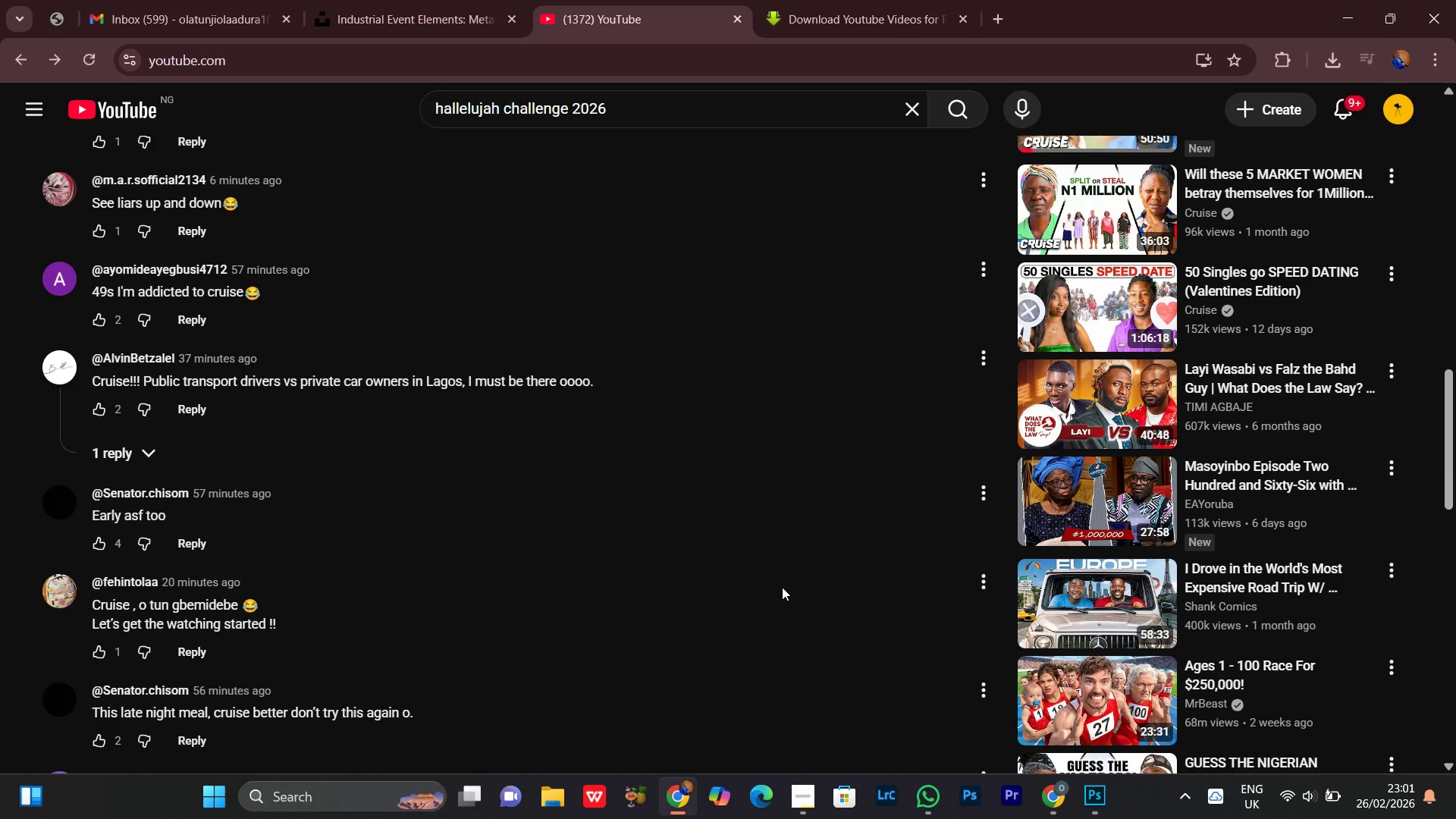 
scroll: coordinate [745, 580], scroll_direction: none, amount: 0.0
 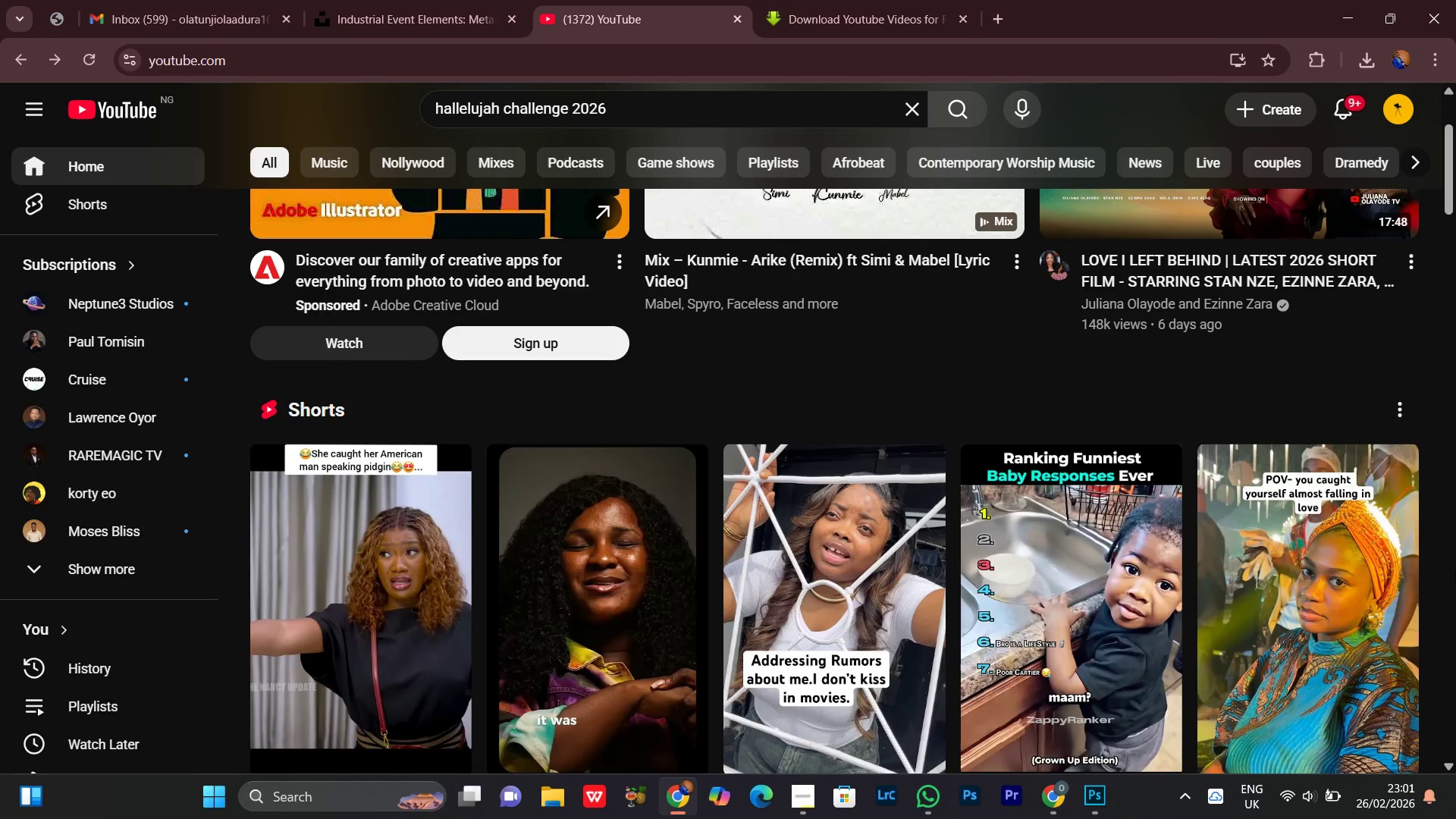 
scroll: coordinate [1383, 600], scroll_direction: down, amount: 1.0
 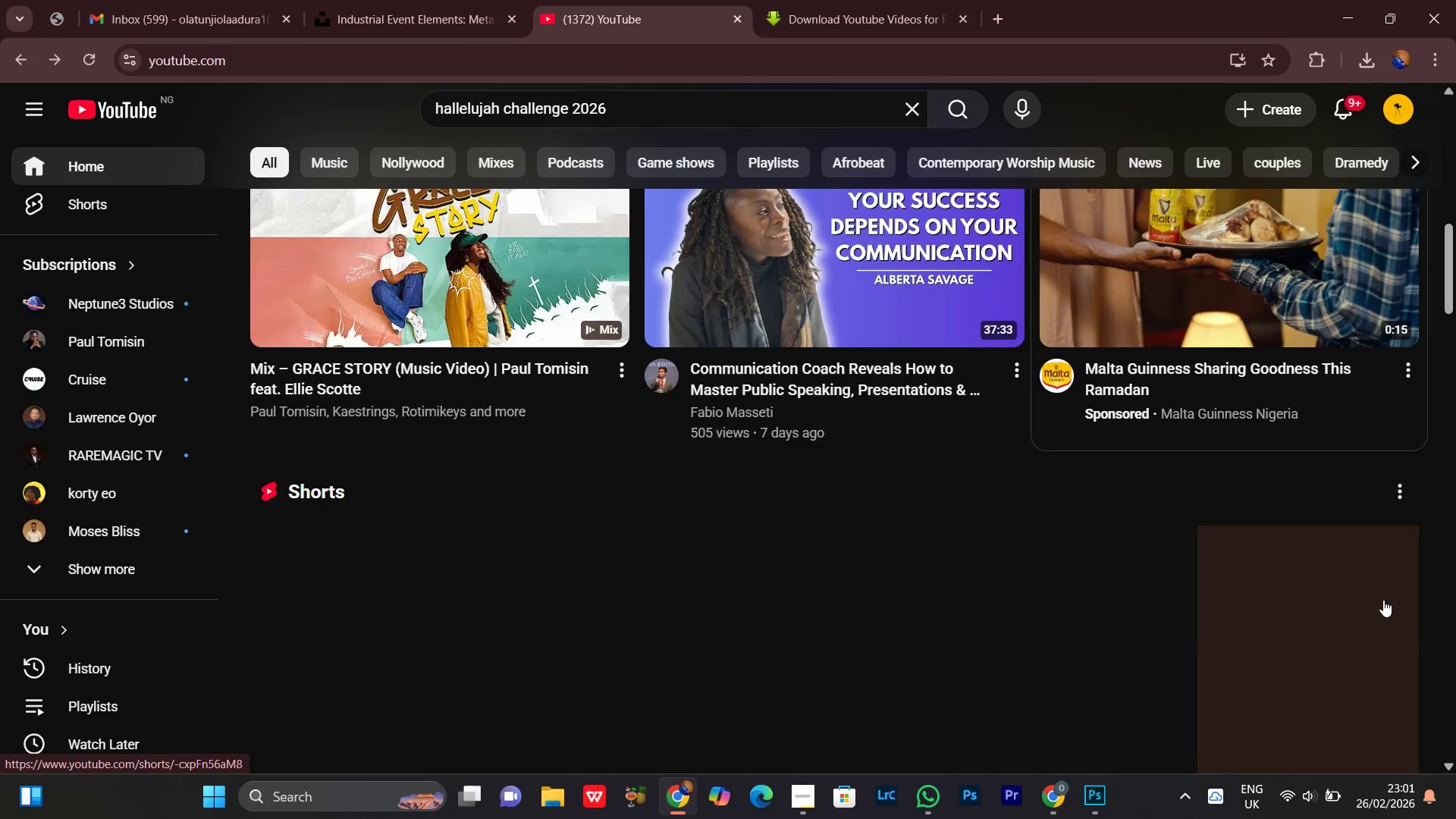 
scroll: coordinate [1383, 600], scroll_direction: up, amount: 3.0
 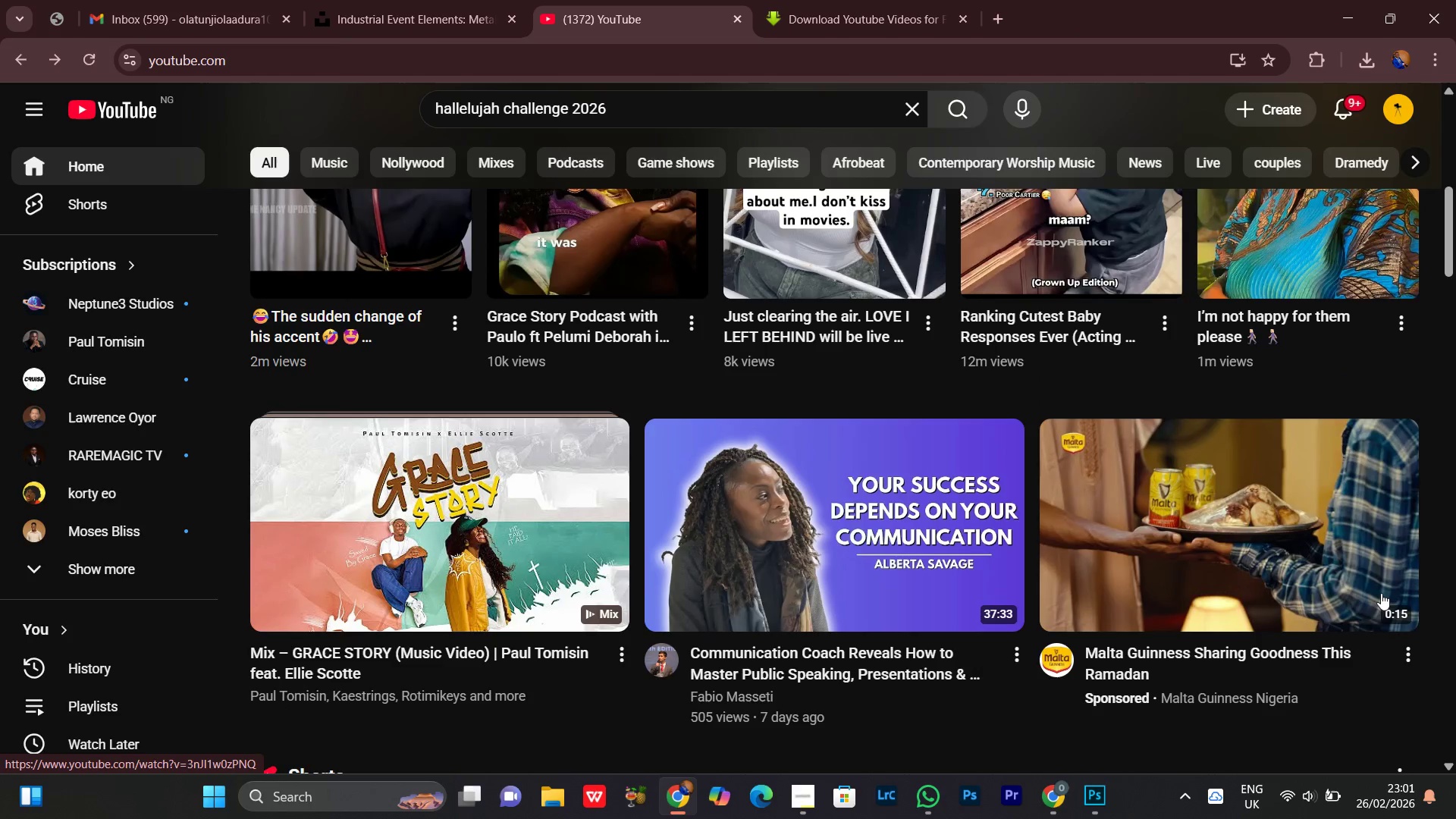 
scroll: coordinate [1381, 592], scroll_direction: down, amount: 11.0
 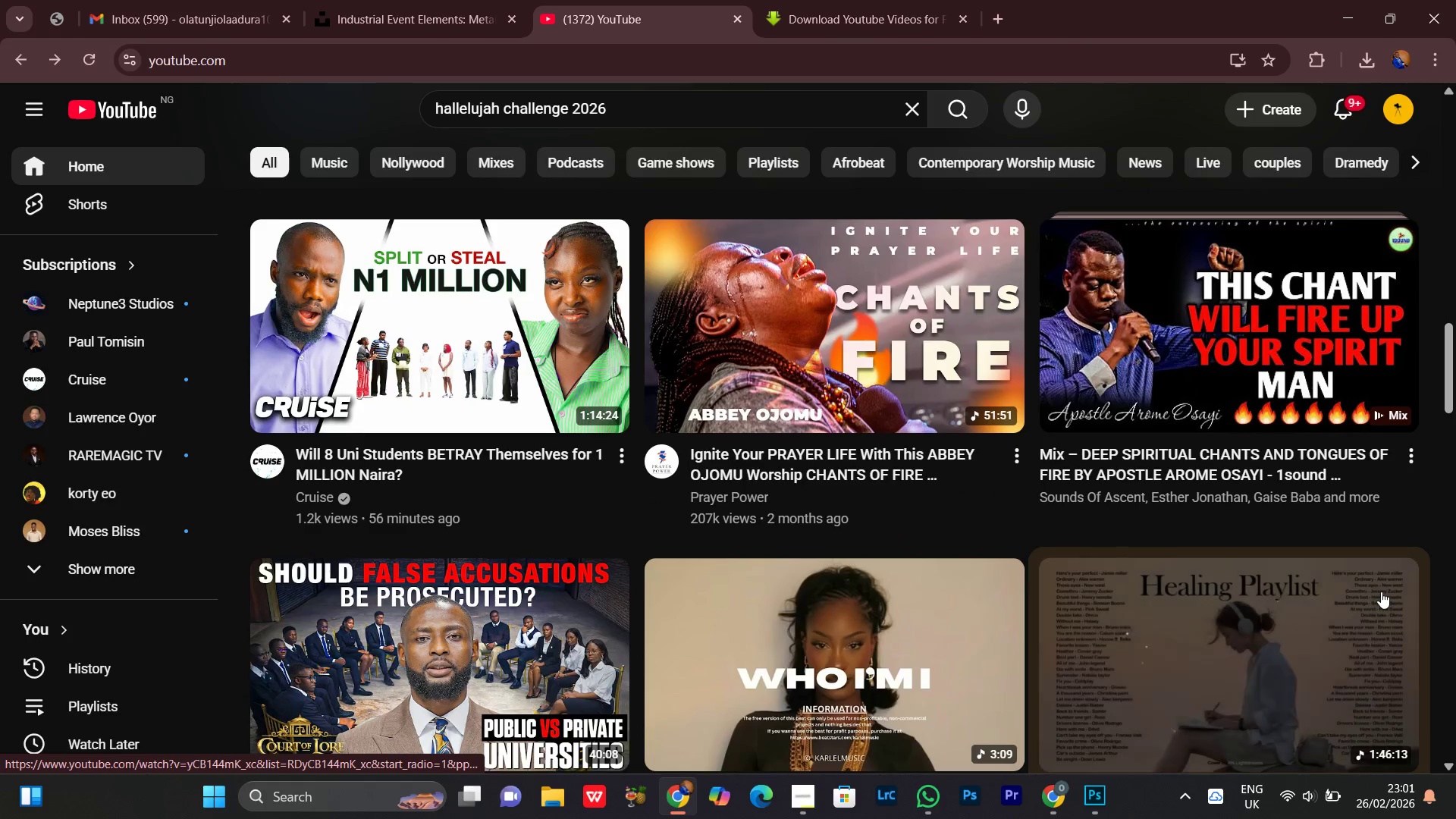 
scroll: coordinate [914, 374], scroll_direction: up, amount: 19.0
 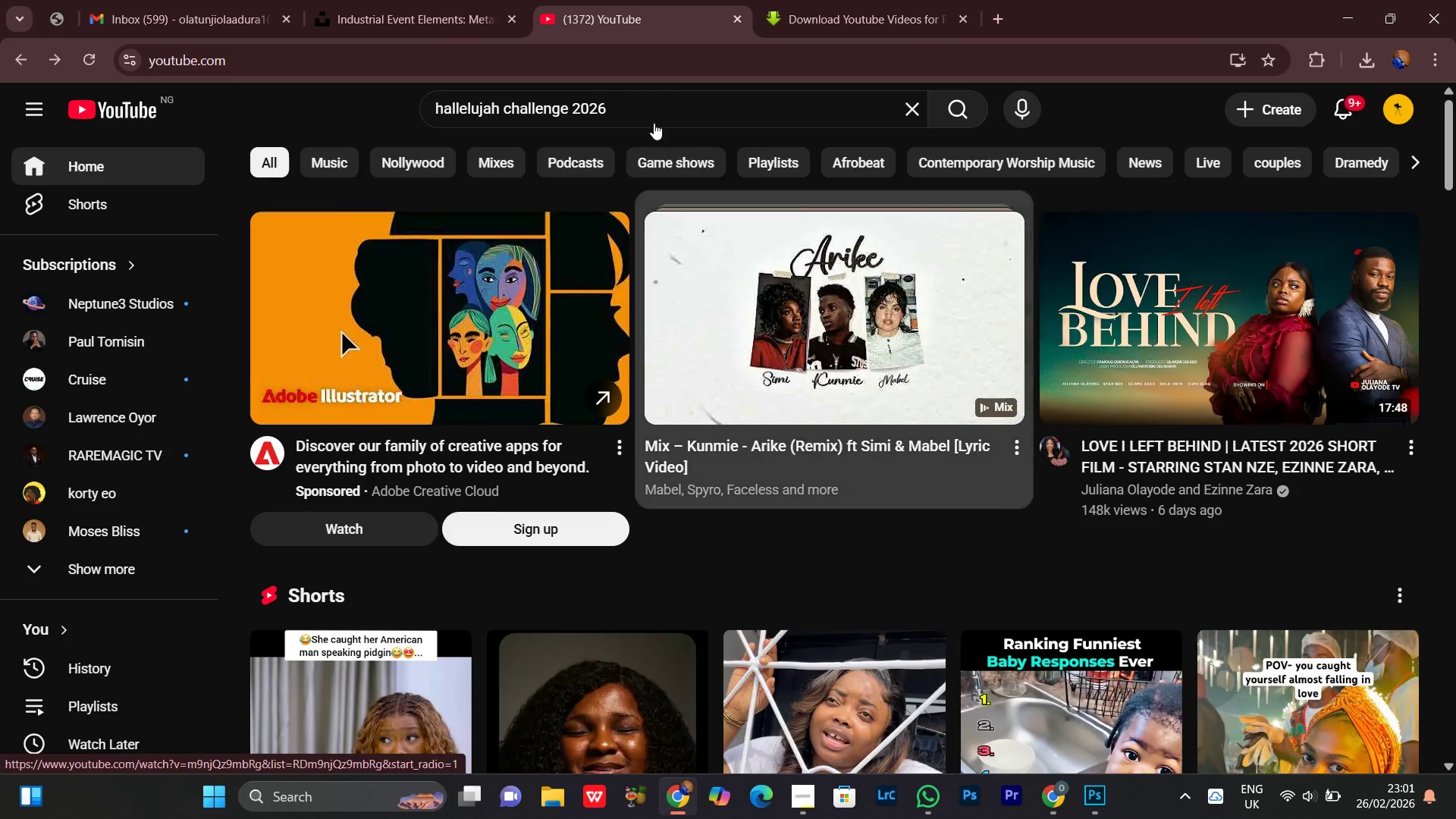 
left_click([642, 115])
 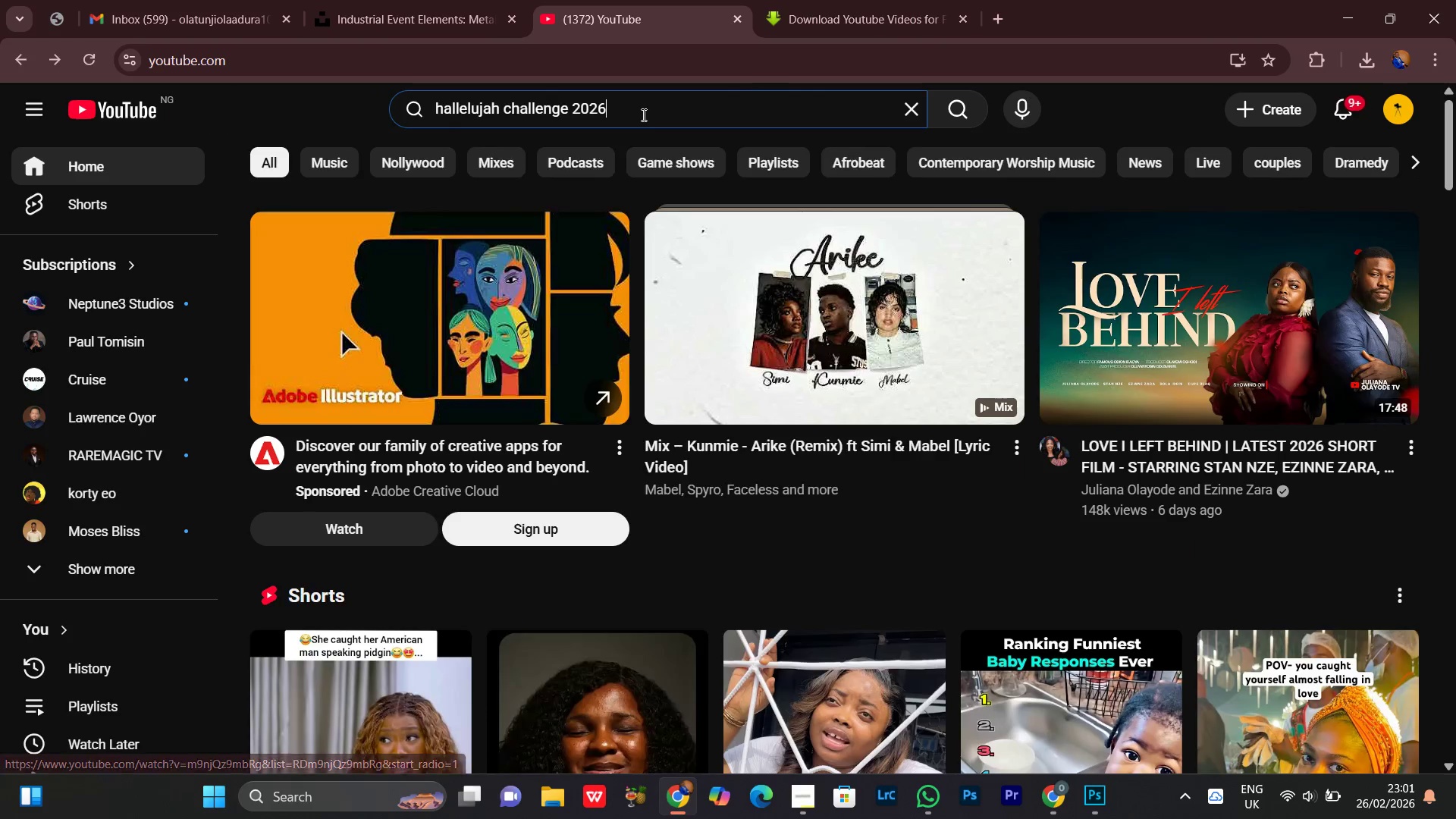 
left_click_drag(start_coordinate=[642, 115], to_coordinate=[419, 120])
 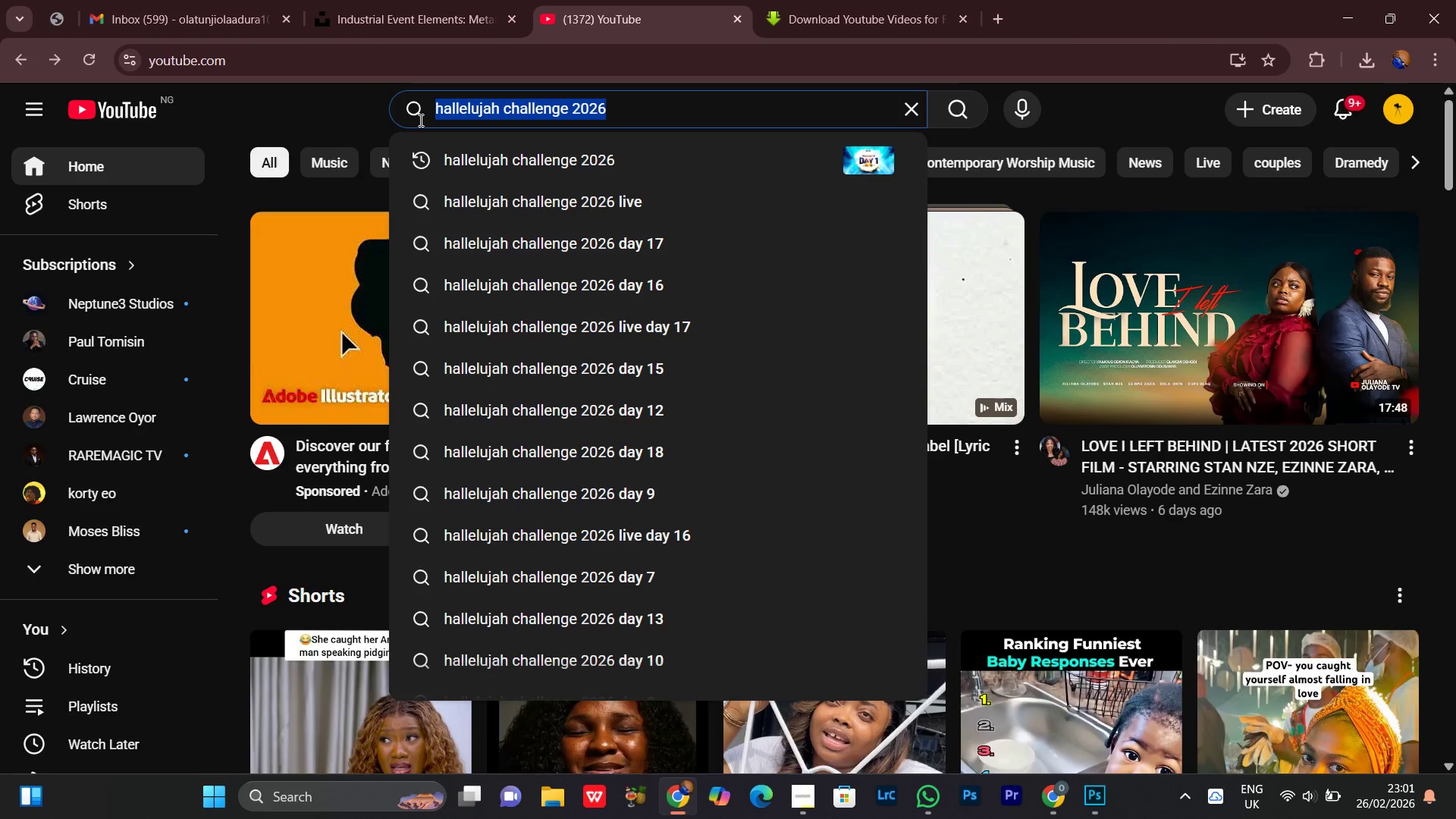 
type(Girls hoste)
 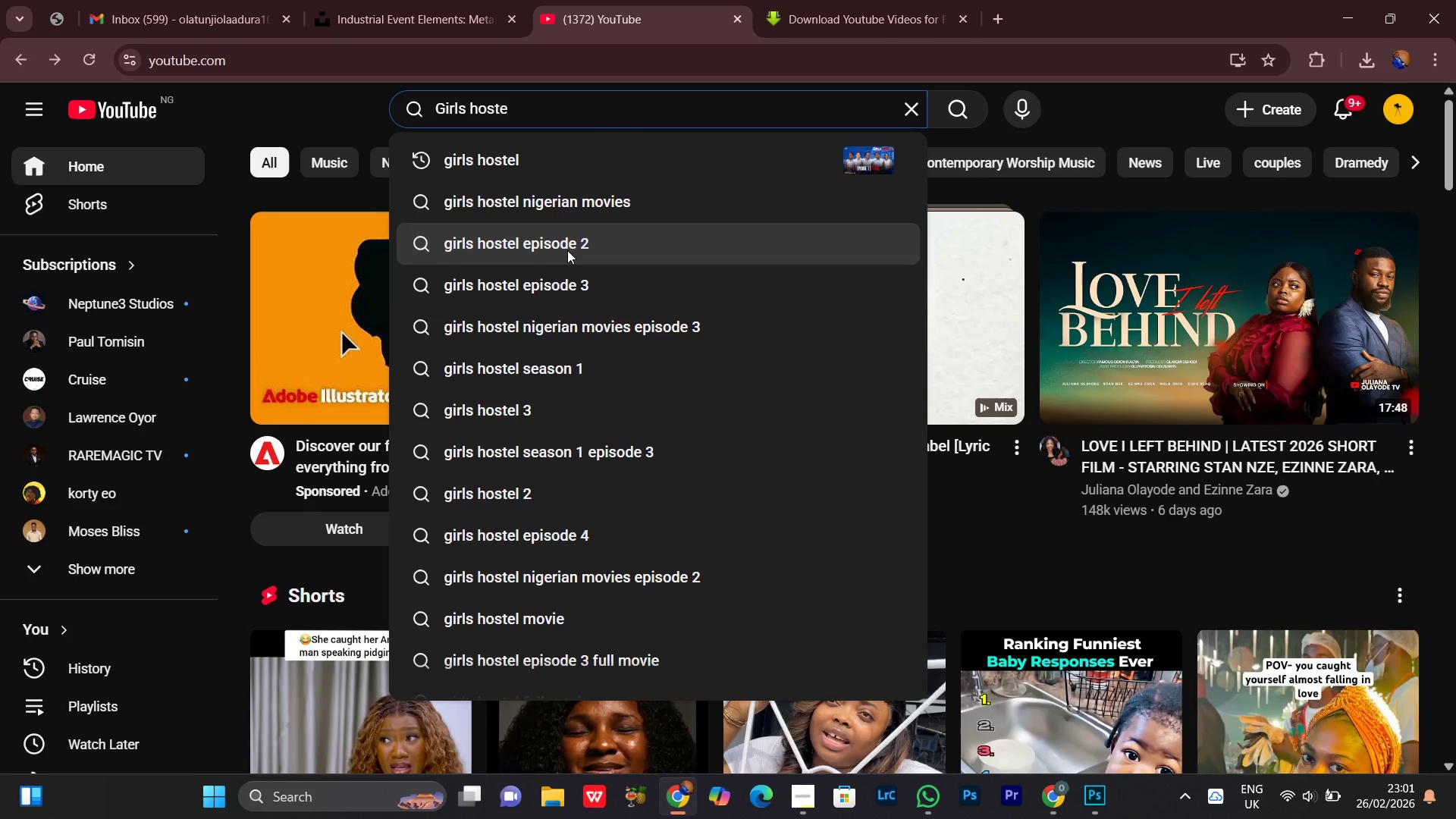 
left_click([577, 293])
 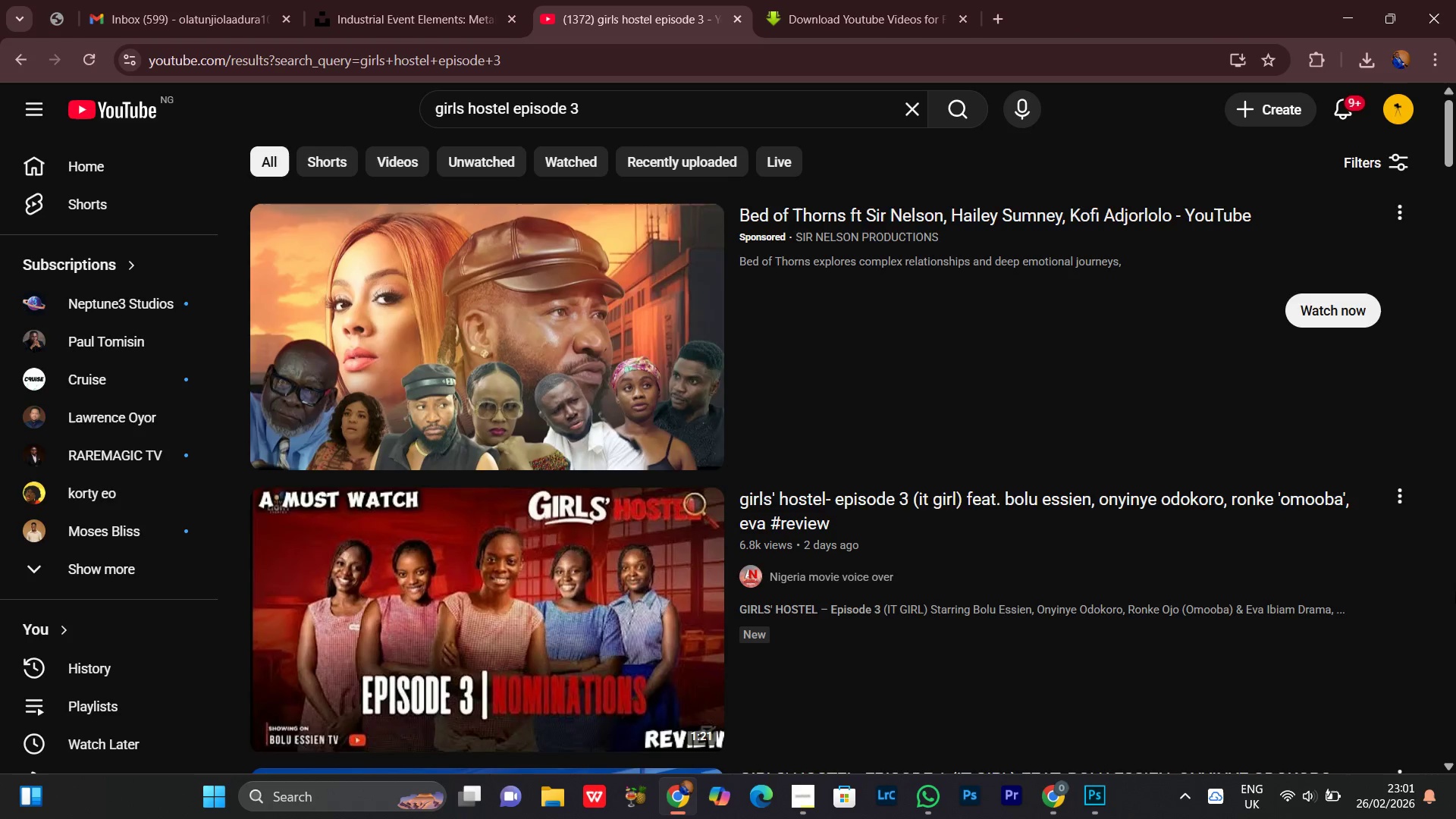 
scroll: coordinate [1436, 593], scroll_direction: down, amount: 24.0
 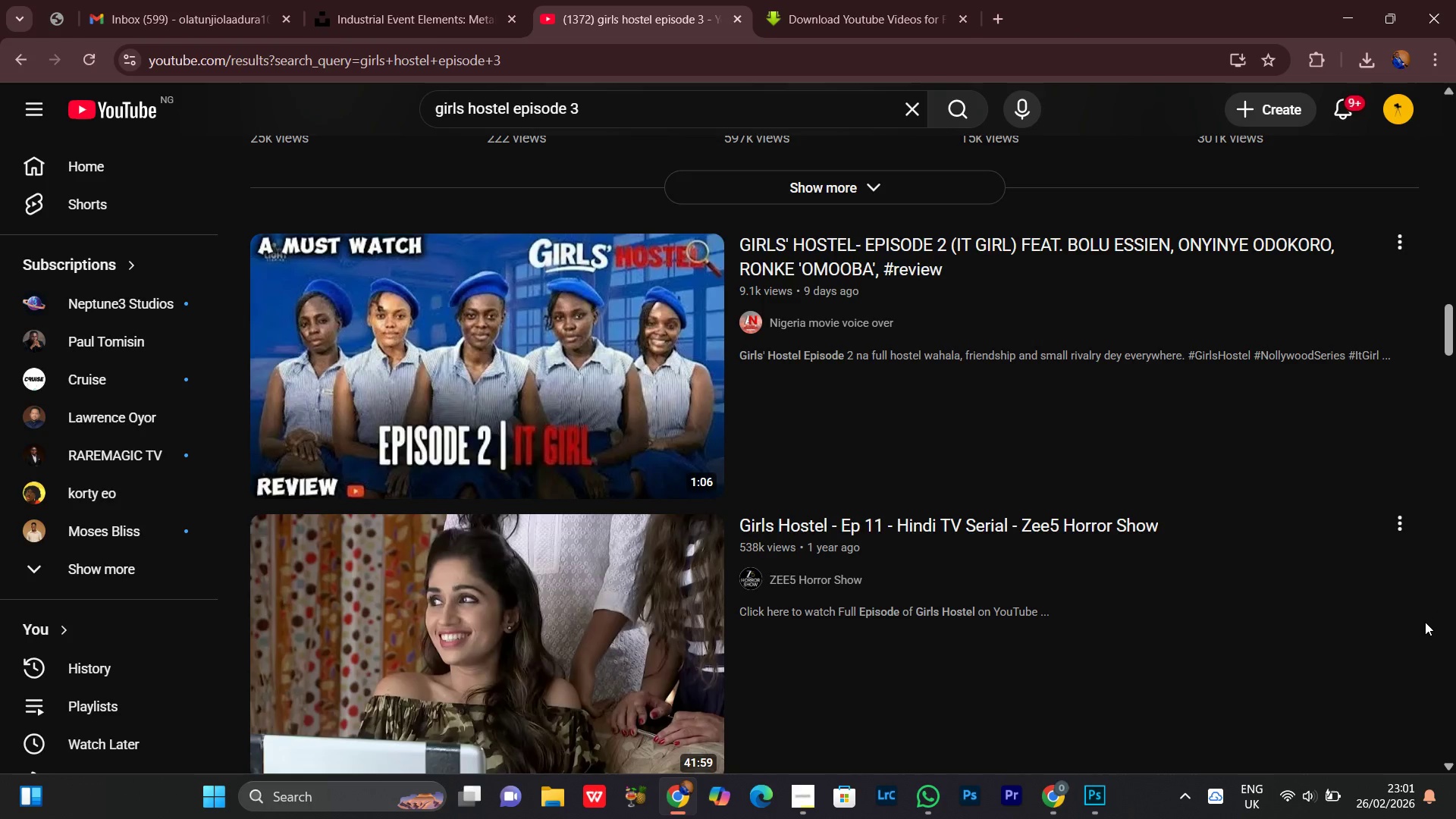 
scroll: coordinate [1455, 519], scroll_direction: down, amount: 9.0
 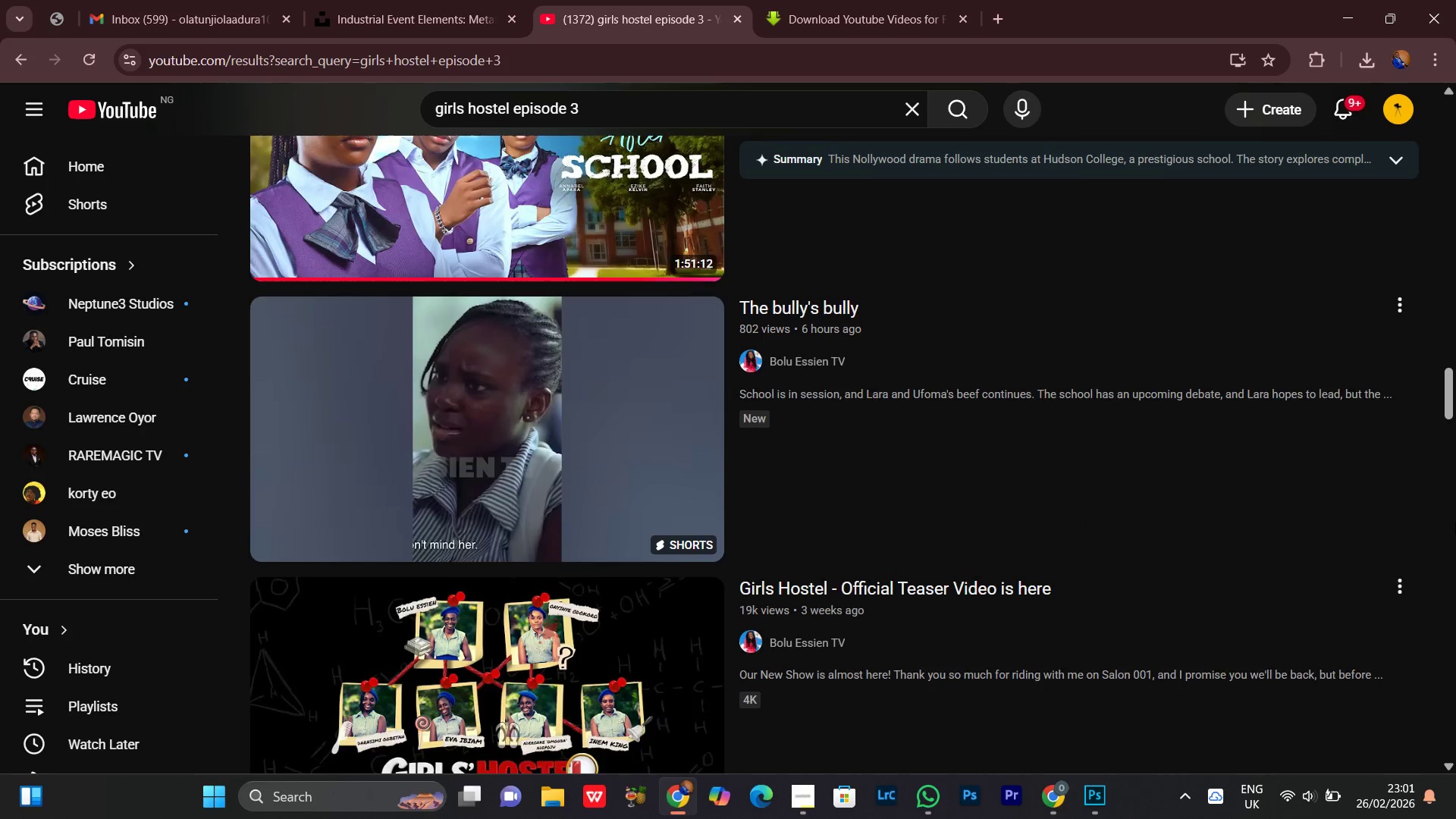 
scroll: coordinate [1454, 522], scroll_direction: up, amount: 3.0
 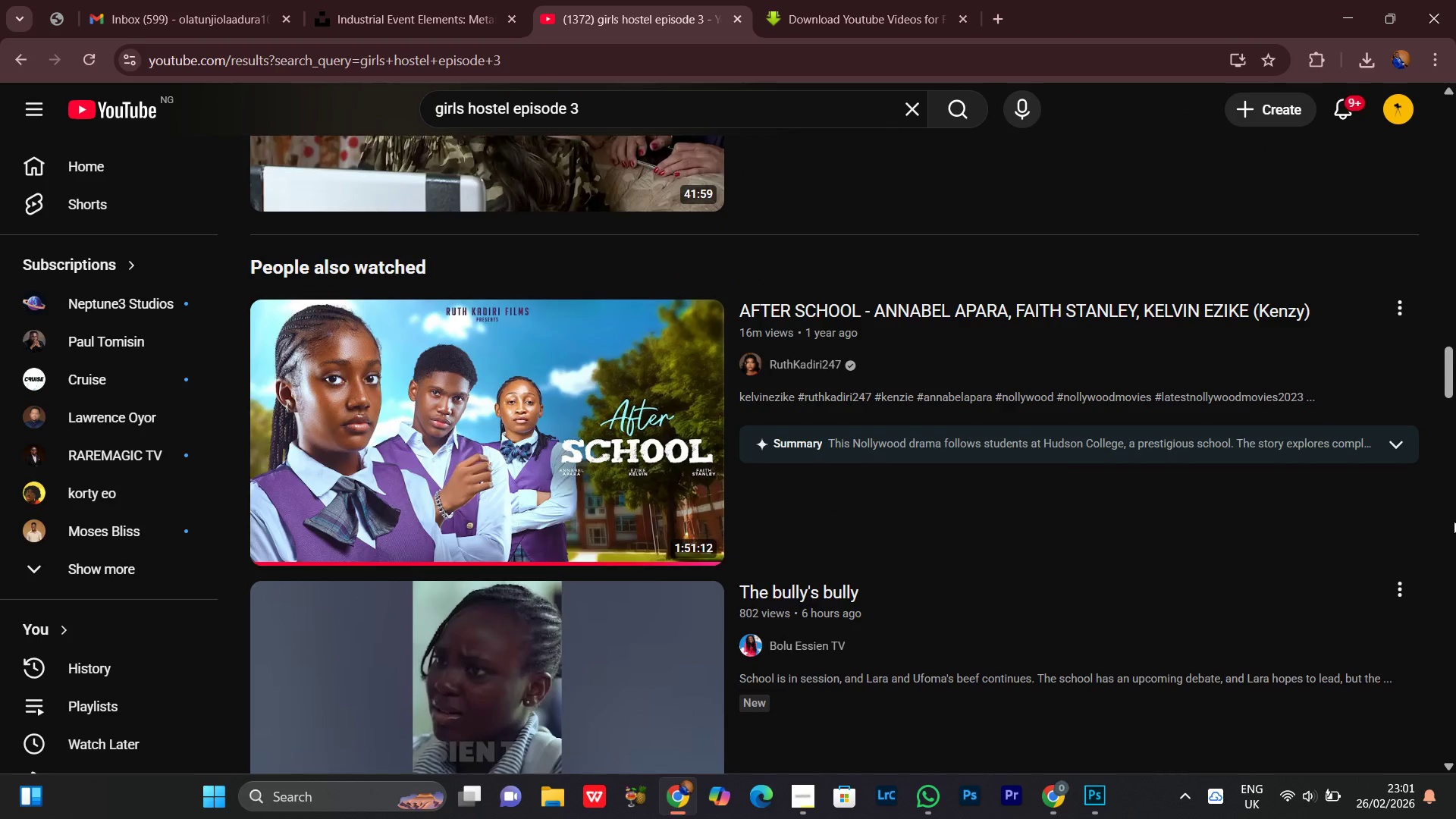 
scroll: coordinate [1454, 529], scroll_direction: none, amount: 0.0
 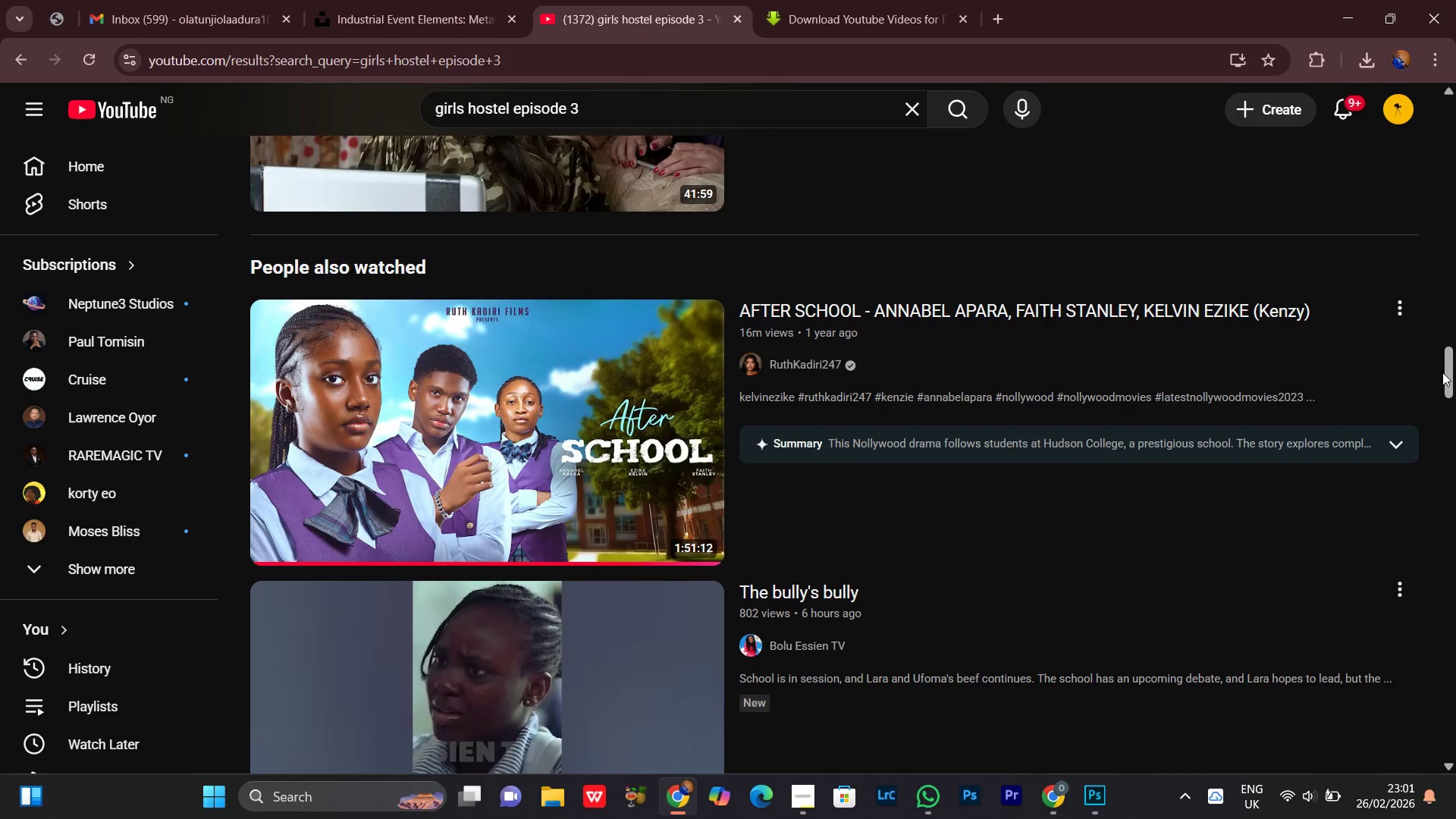 
left_click_drag(start_coordinate=[1451, 379], to_coordinate=[1420, 70])
 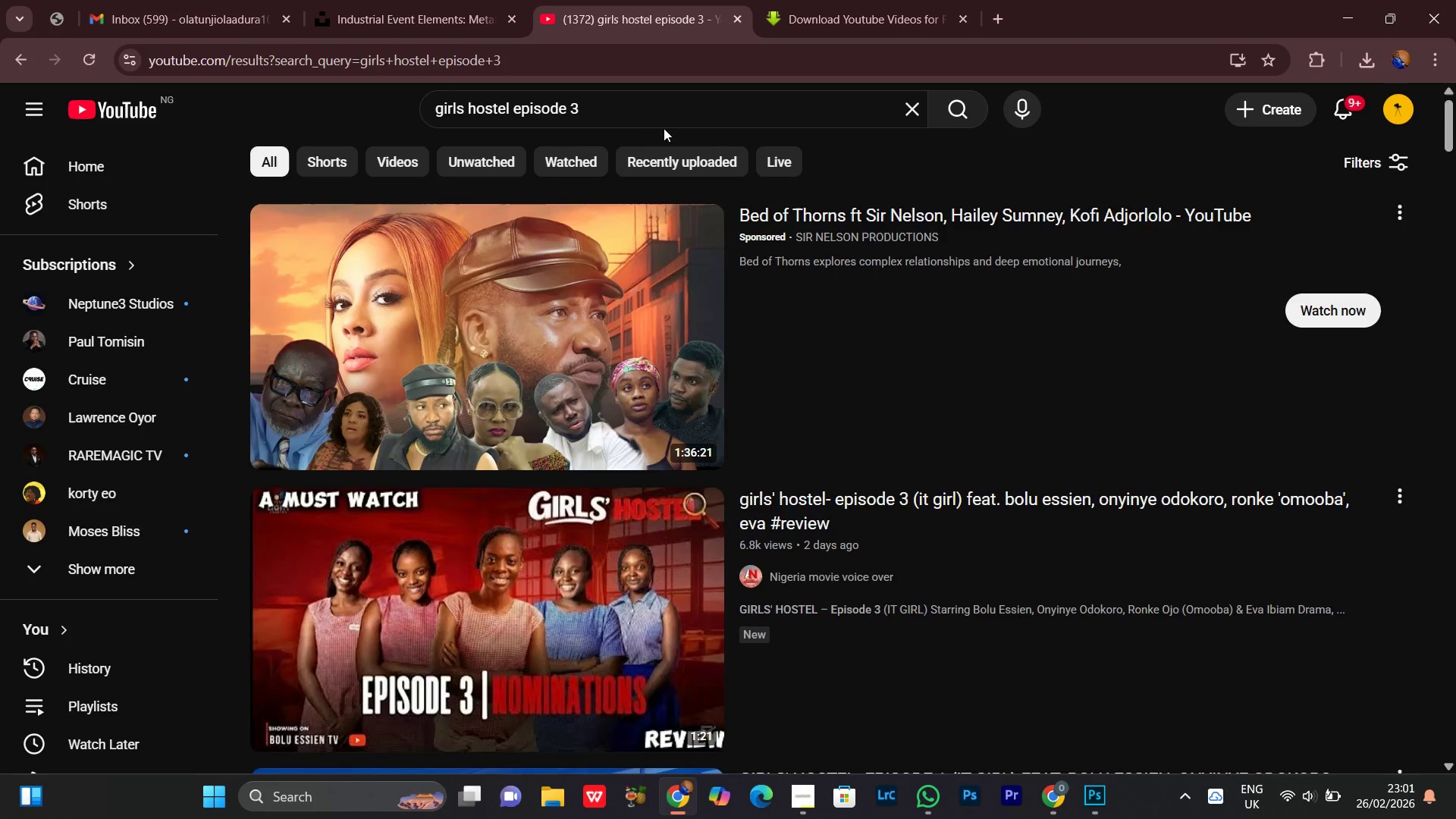 
left_click_drag(start_coordinate=[643, 121], to_coordinate=[254, 136])
 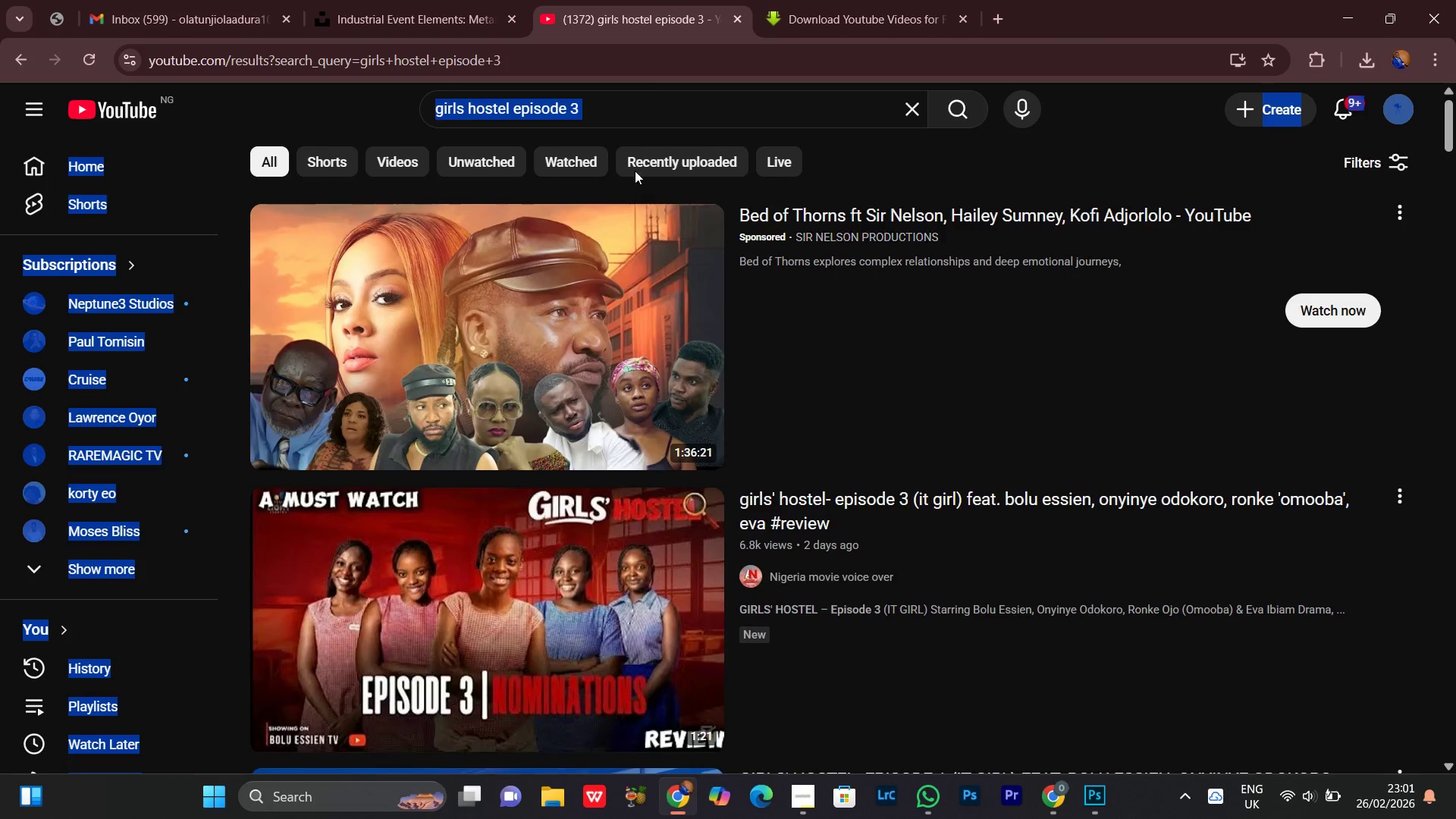 
left_click([607, 105])
 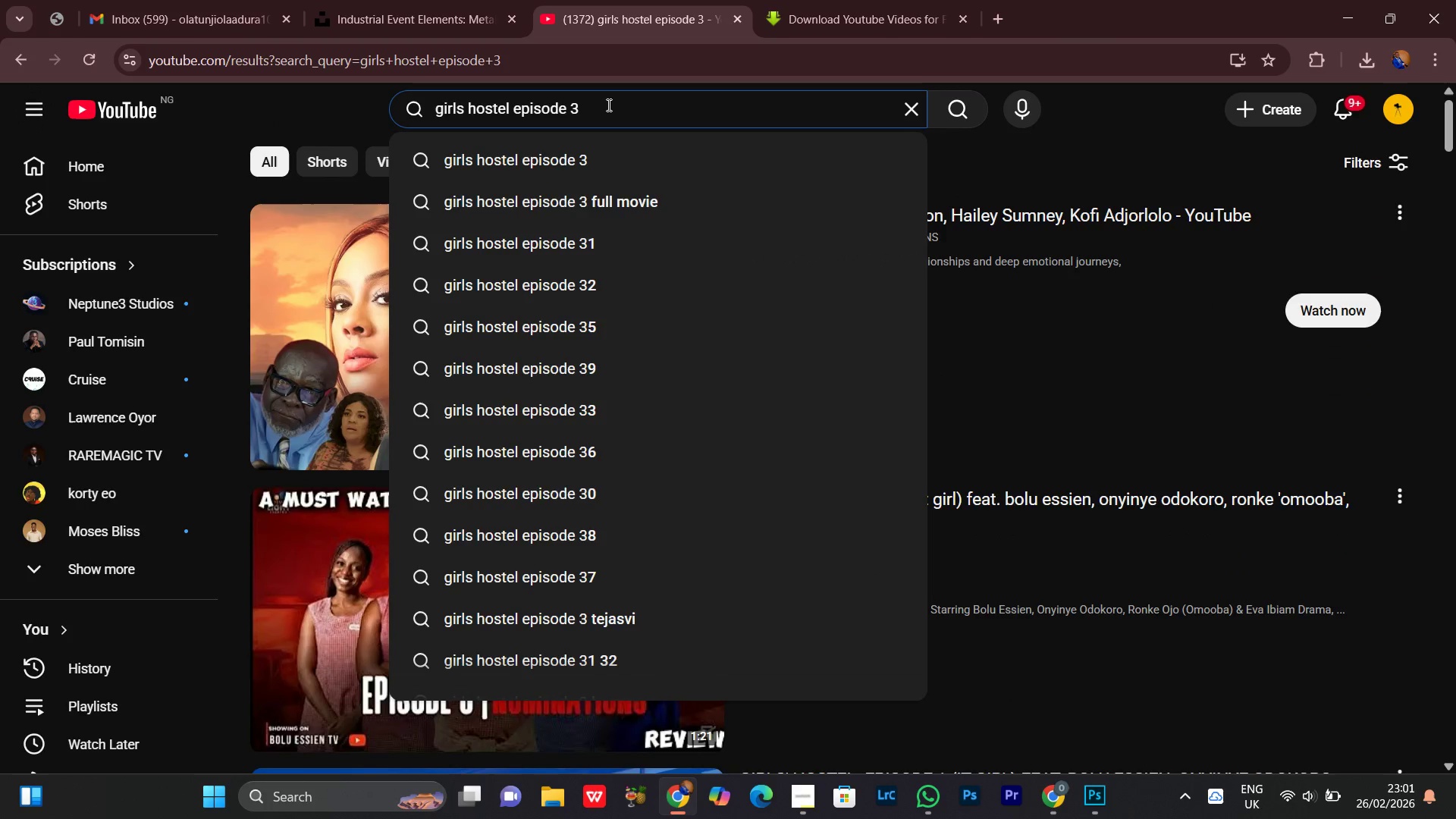 
key(Control+A)
 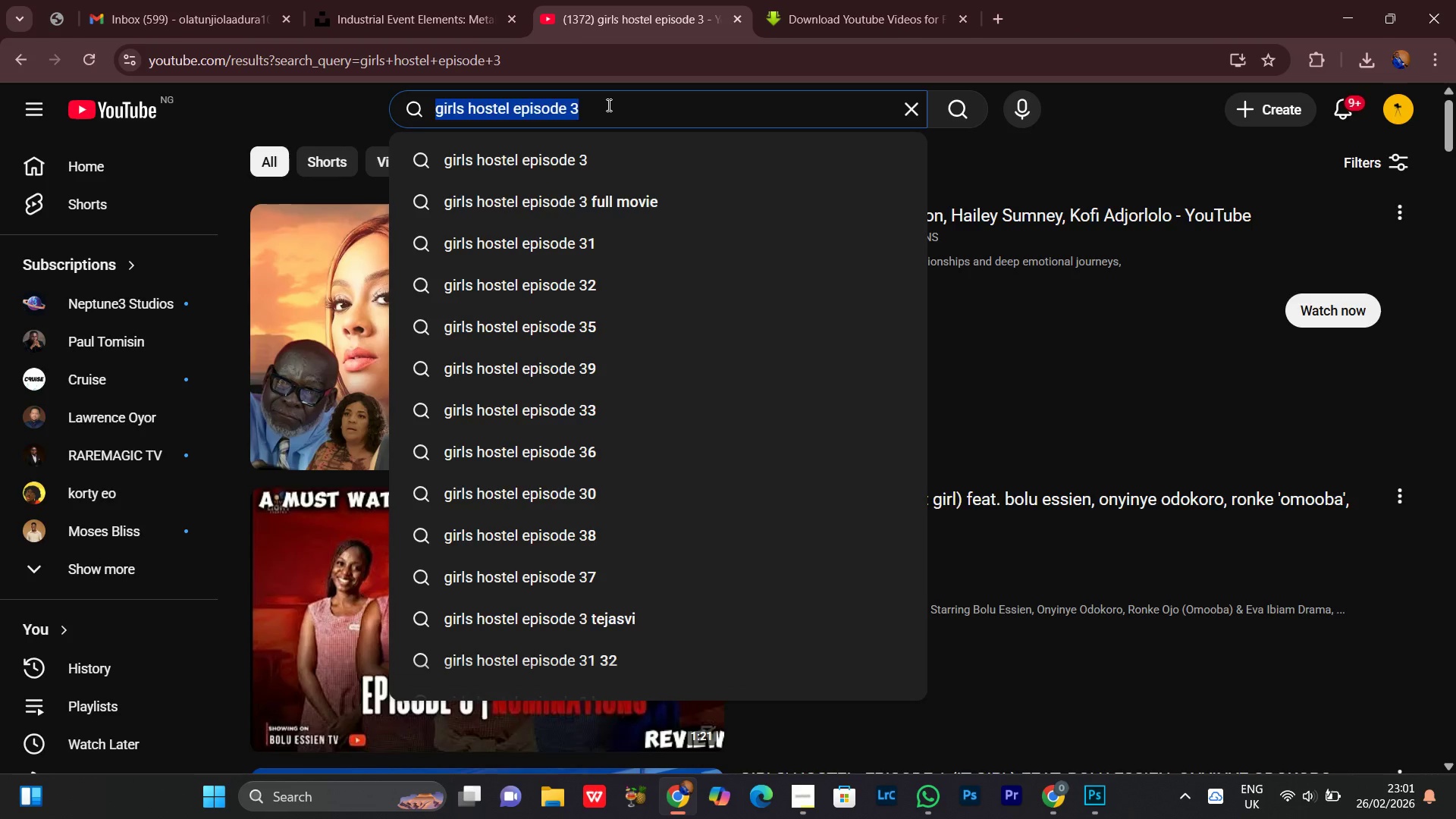 
type(show desk)
 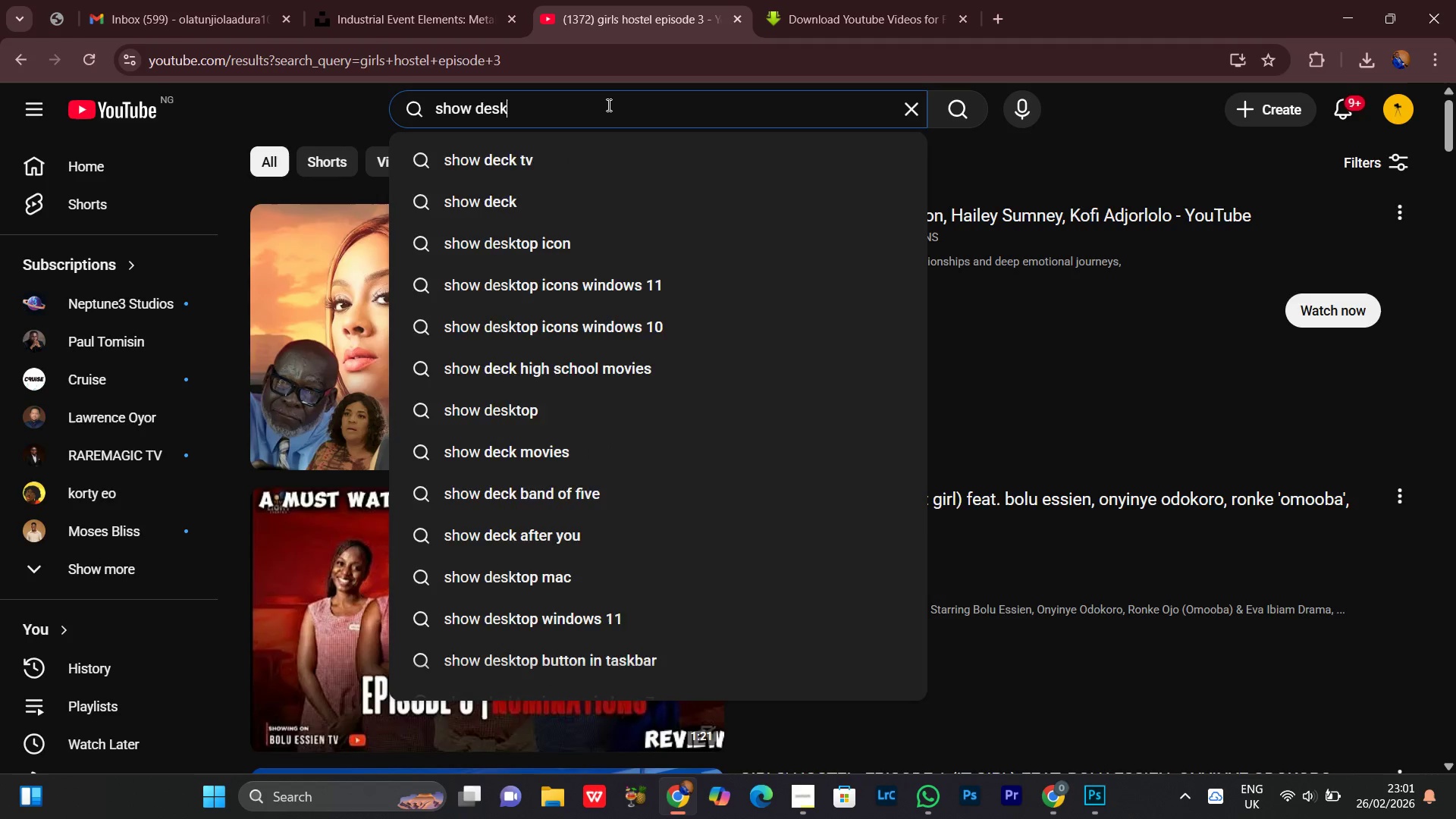 
key(Enter)
 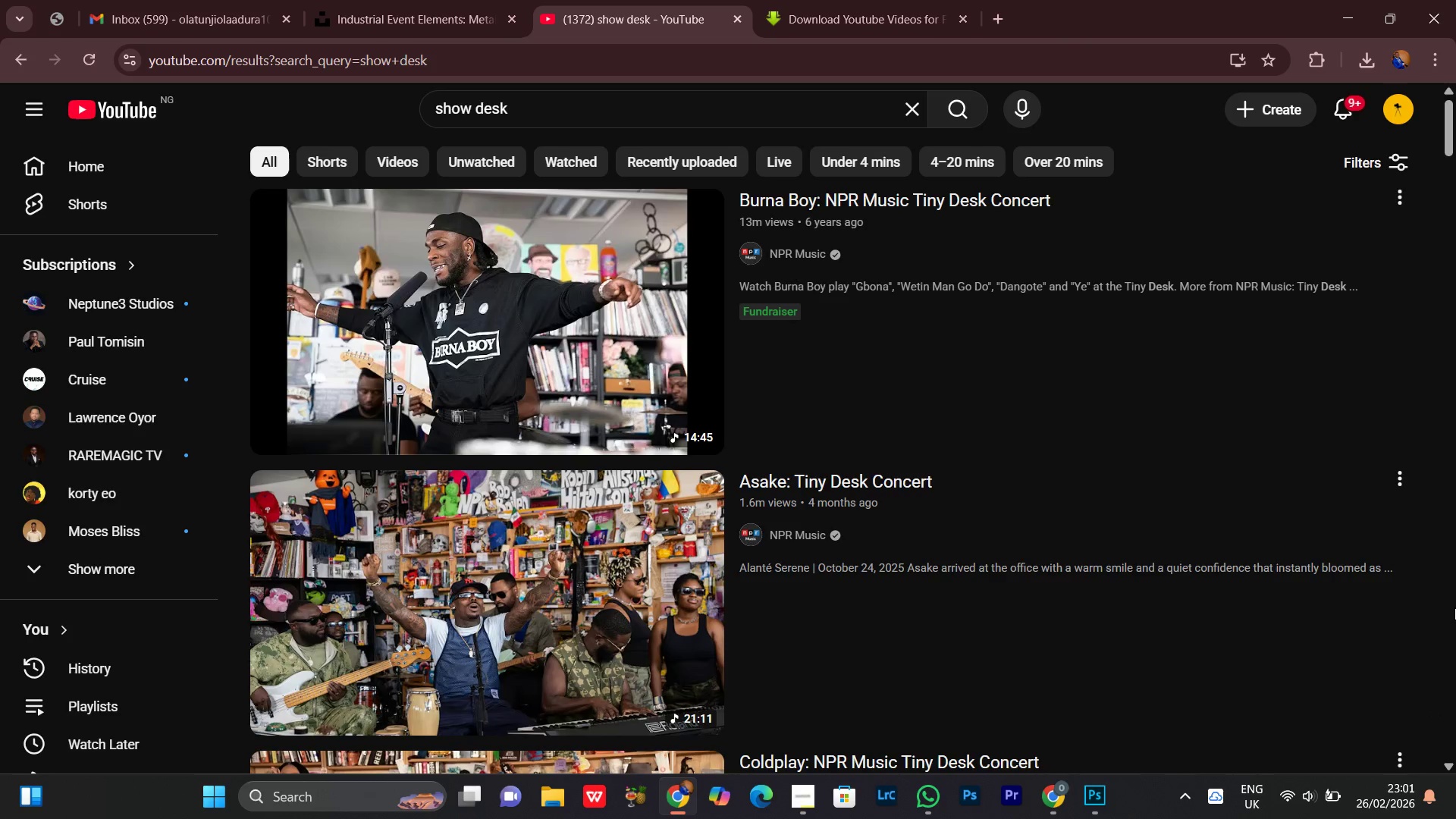 
scroll: coordinate [1333, 605], scroll_direction: down, amount: 15.0
 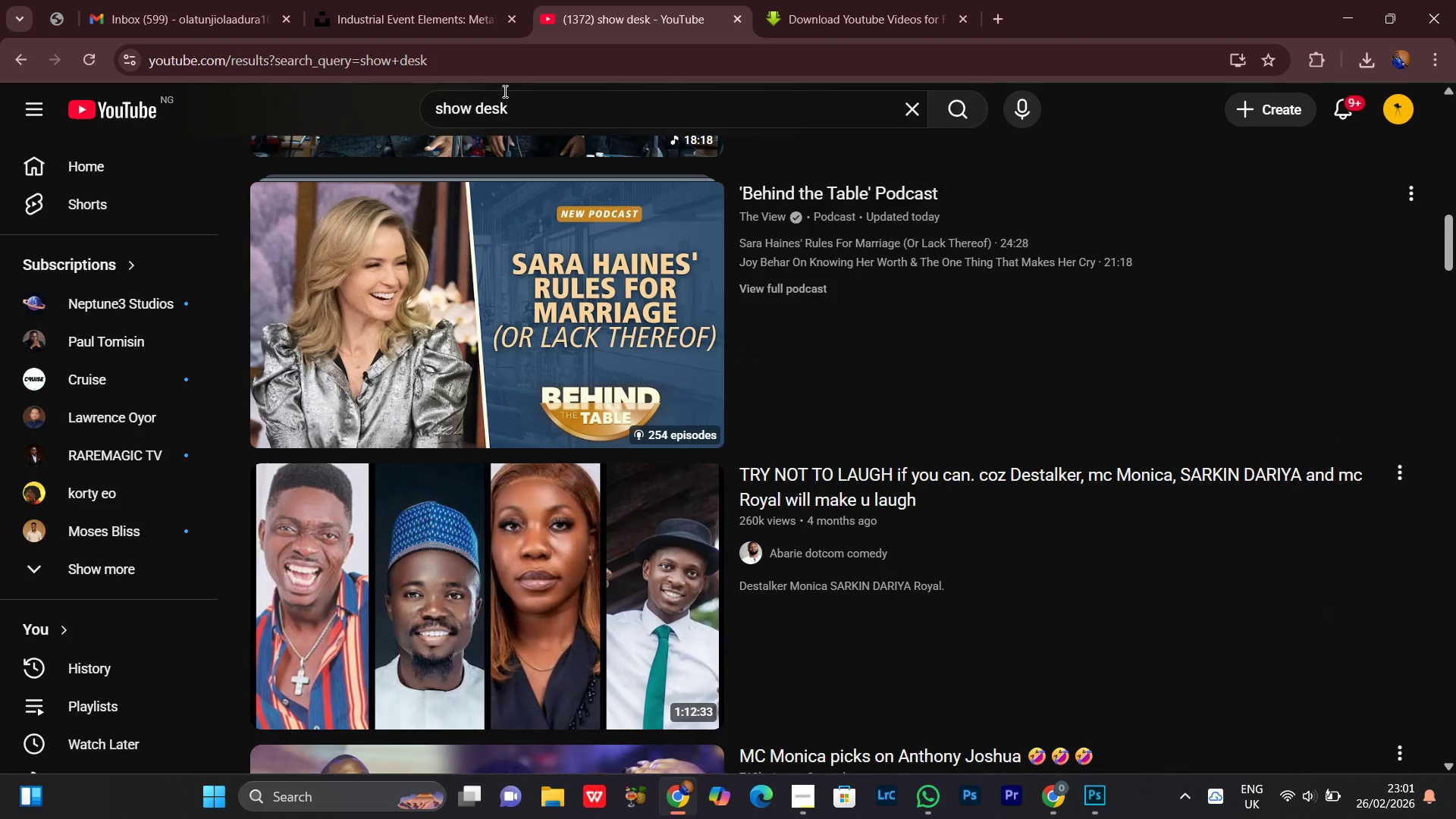 
left_click([475, 104])
 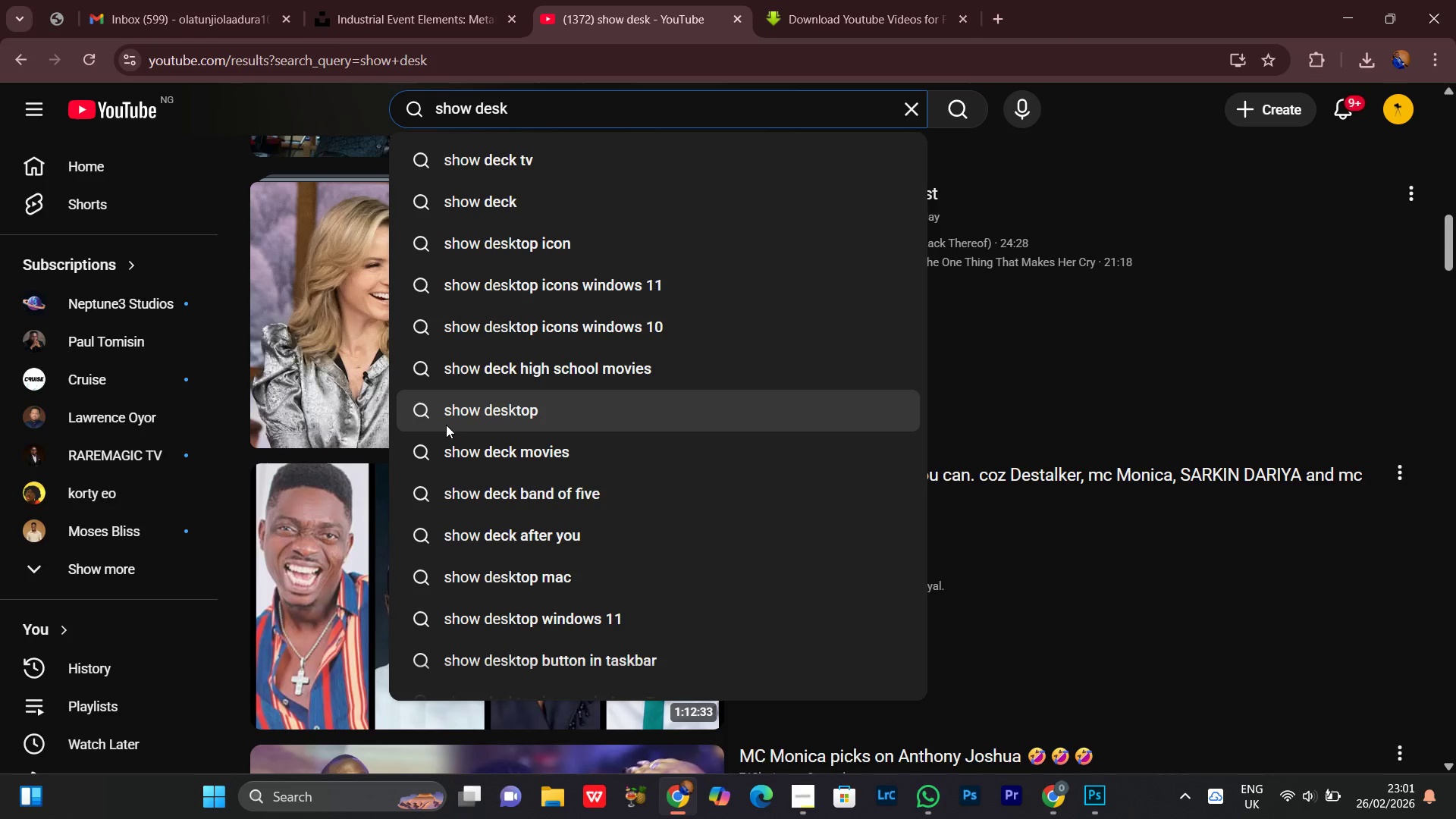 
key(Backspace)
 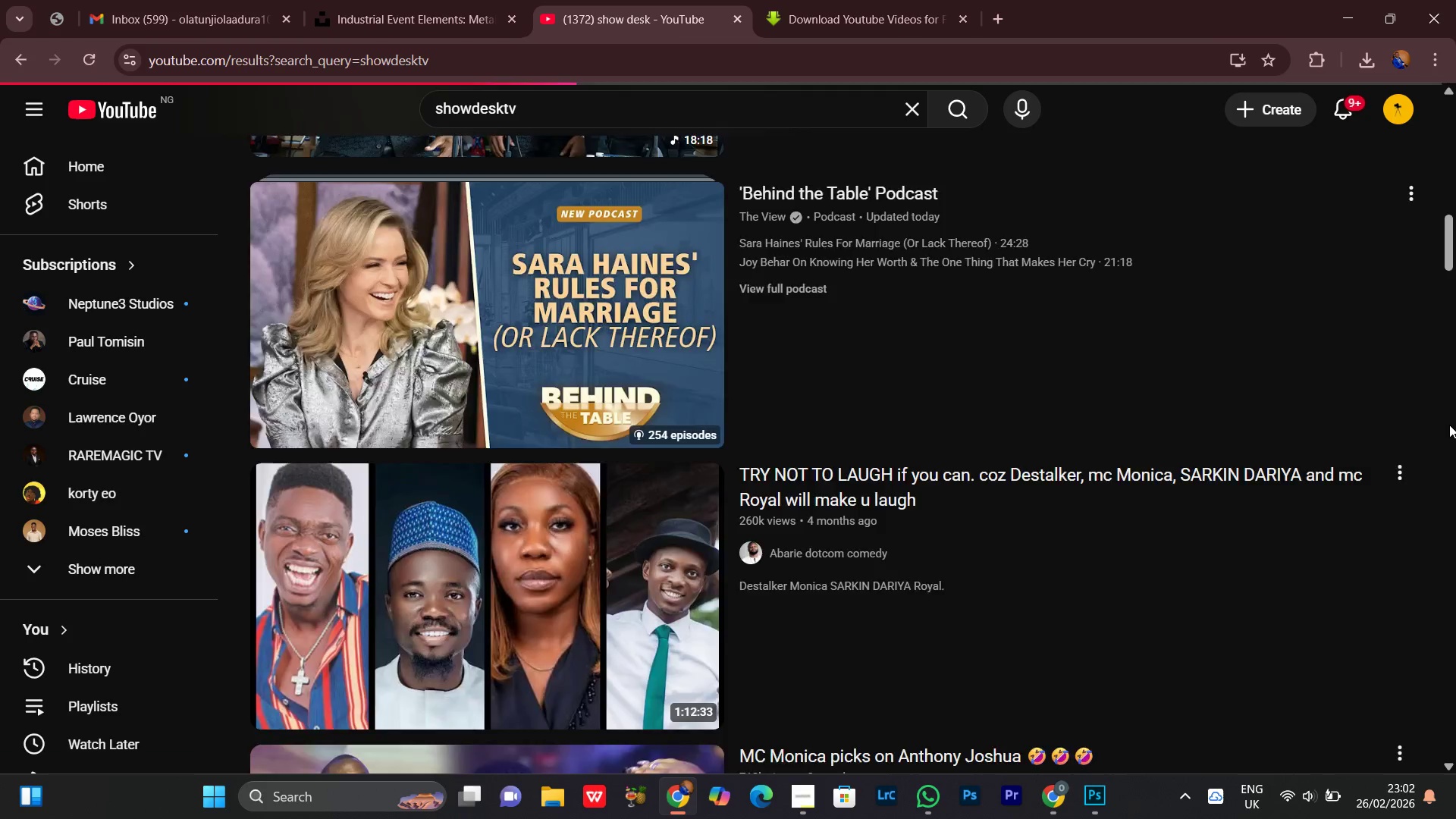 
scroll: coordinate [1449, 425], scroll_direction: down, amount: 5.0
 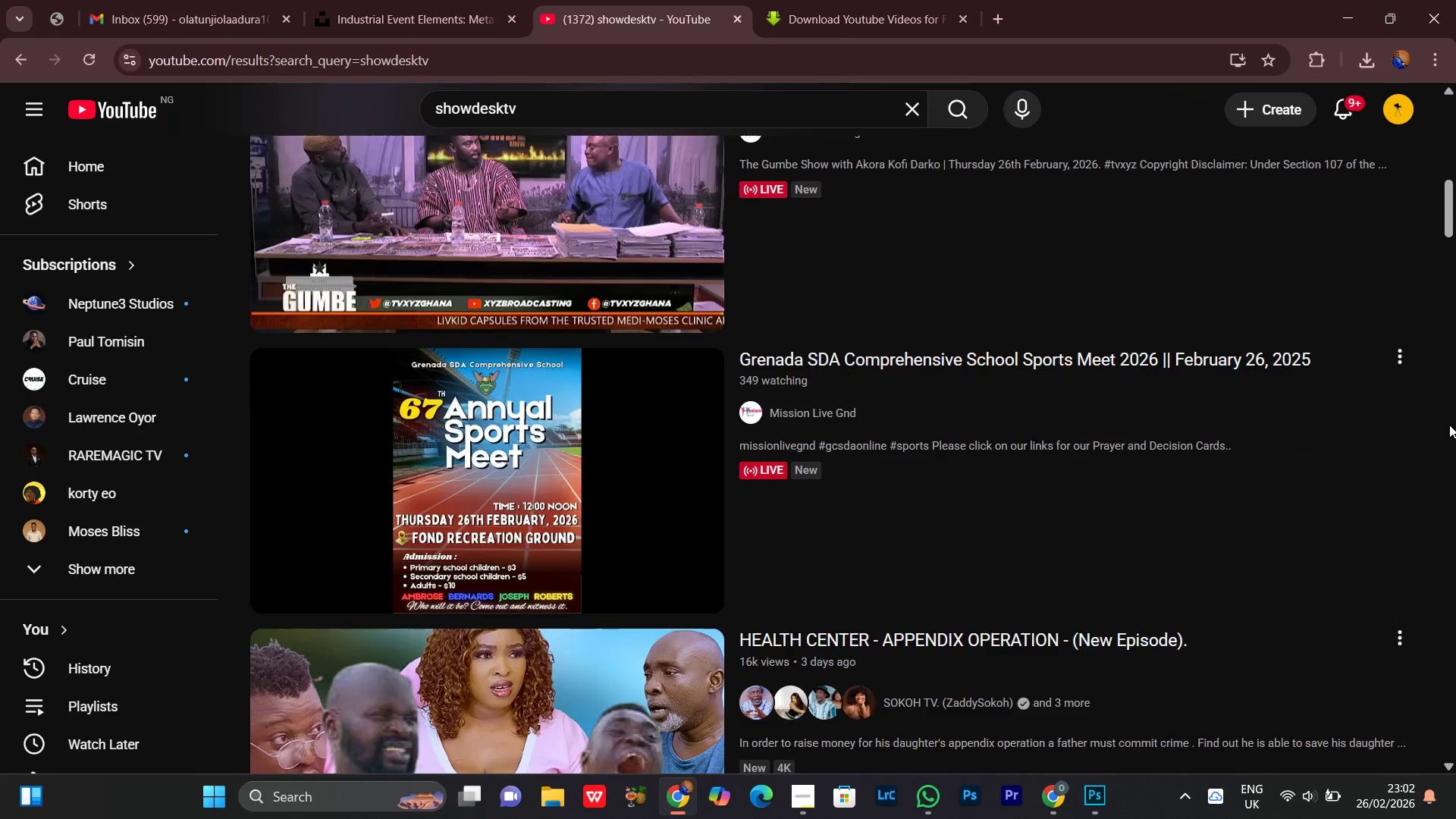 
scroll: coordinate [1449, 425], scroll_direction: up, amount: 3.0
 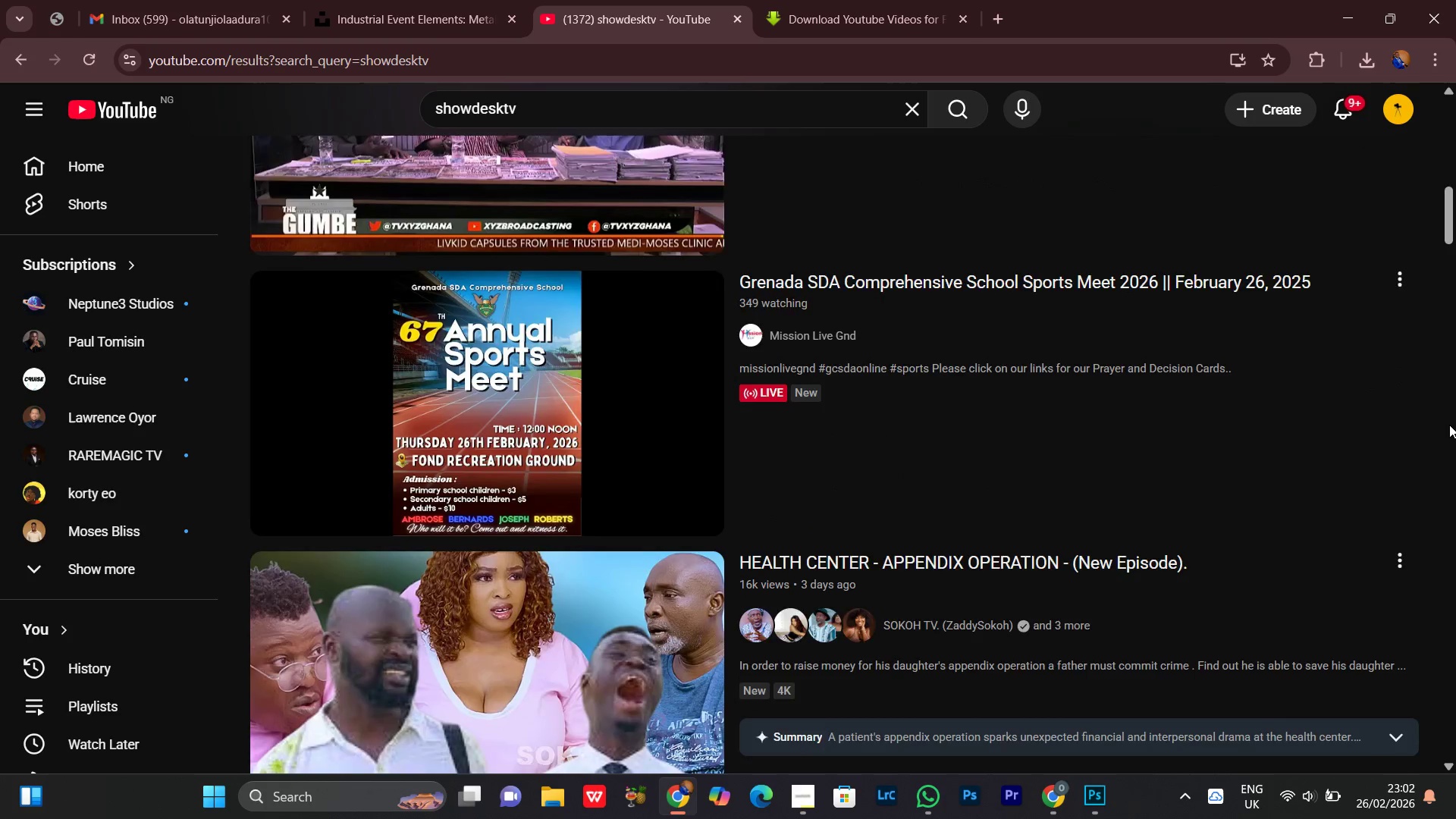 
scroll: coordinate [1449, 425], scroll_direction: down, amount: 11.0
 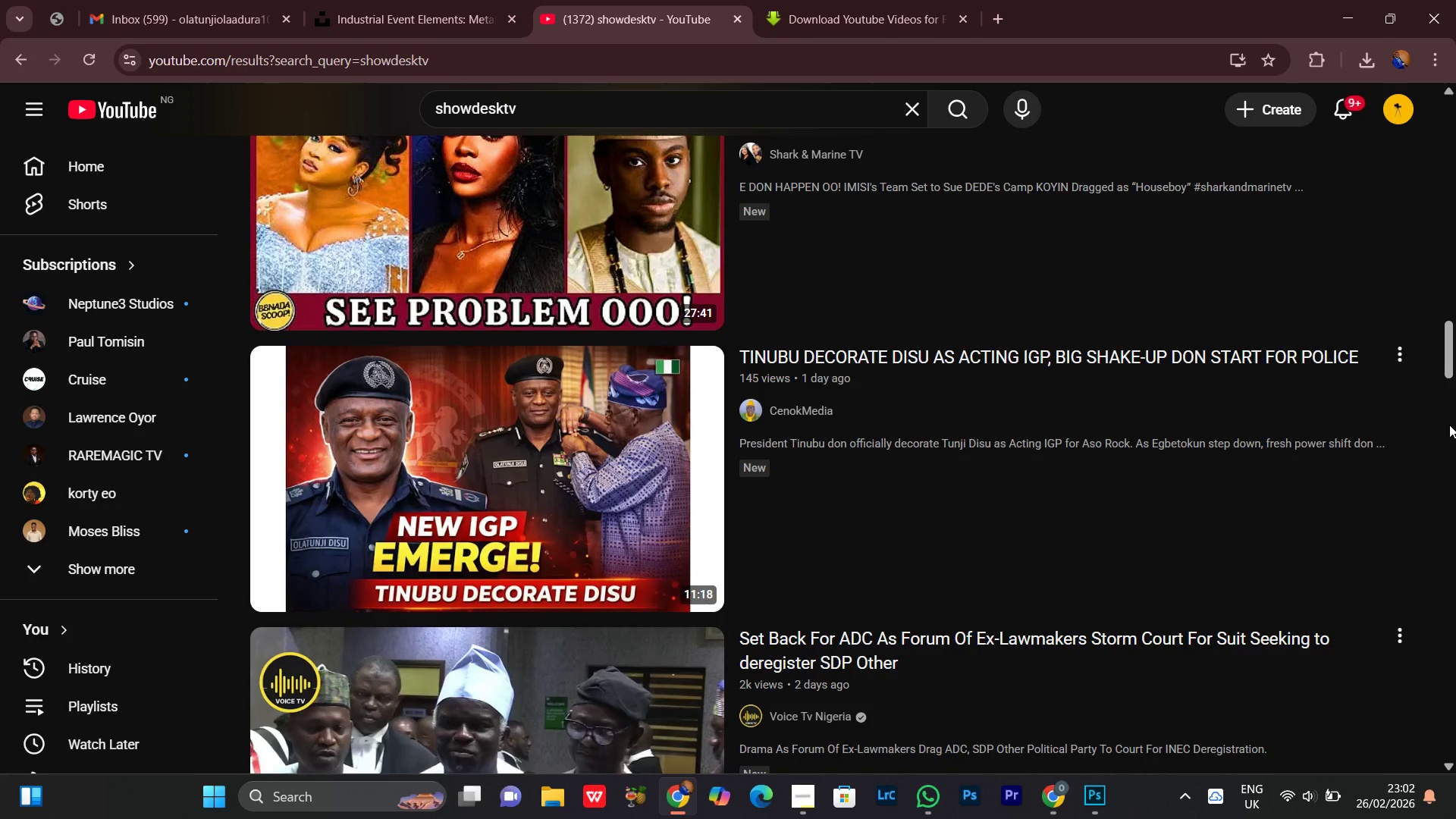 
scroll: coordinate [1449, 425], scroll_direction: up, amount: 3.0
 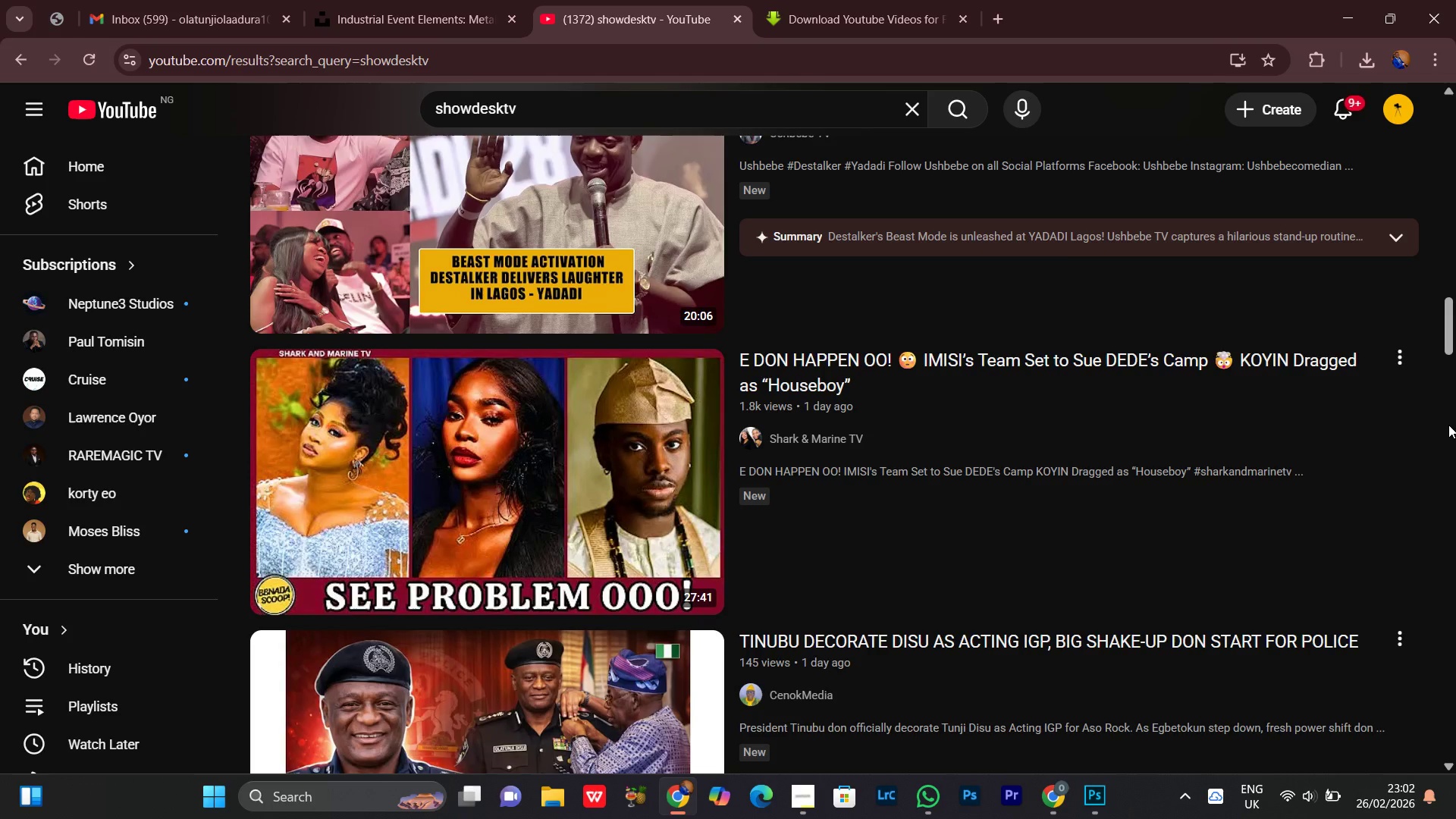 
scroll: coordinate [1448, 425], scroll_direction: down, amount: 6.0
 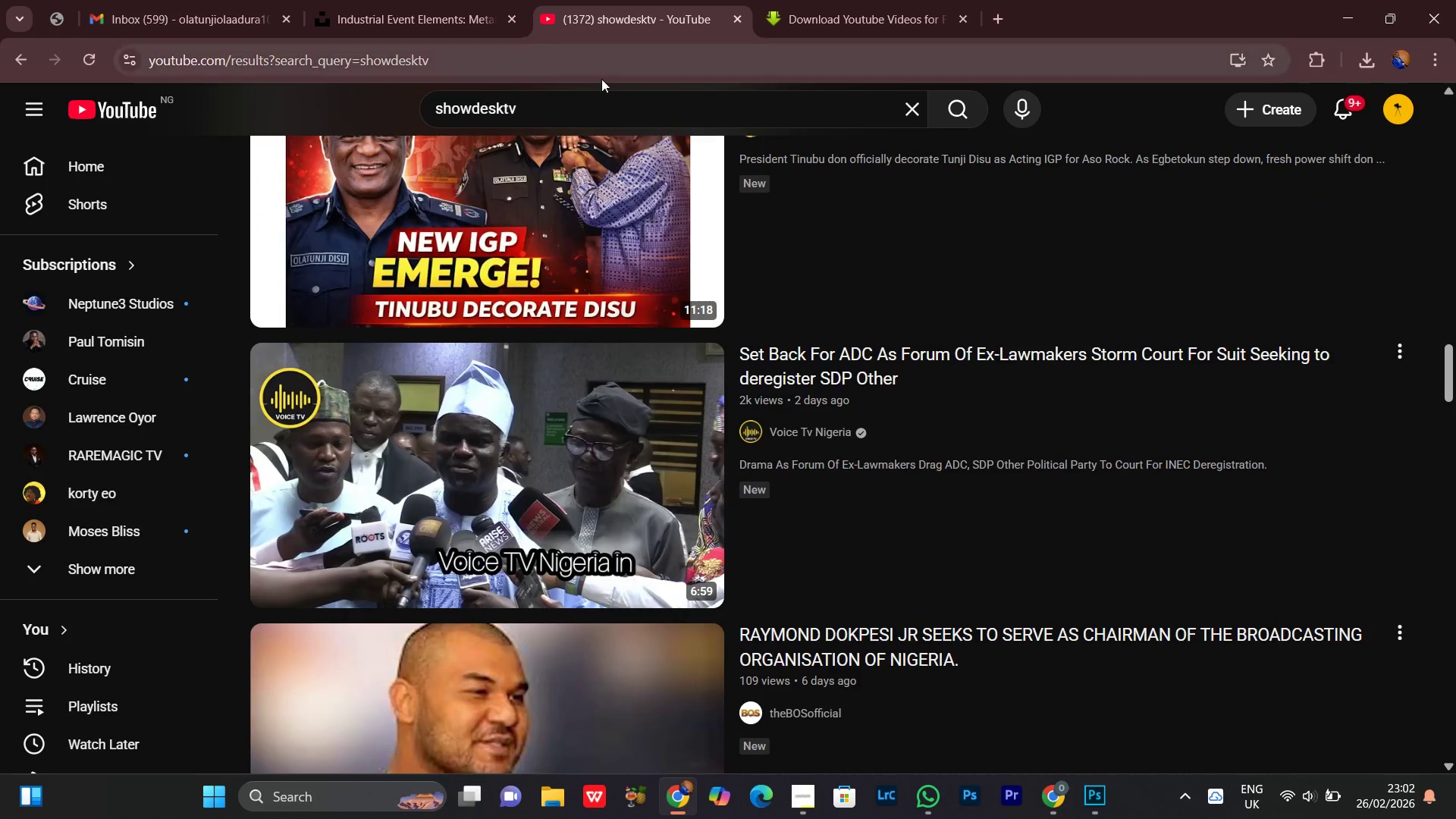 
left_click([534, 108])
 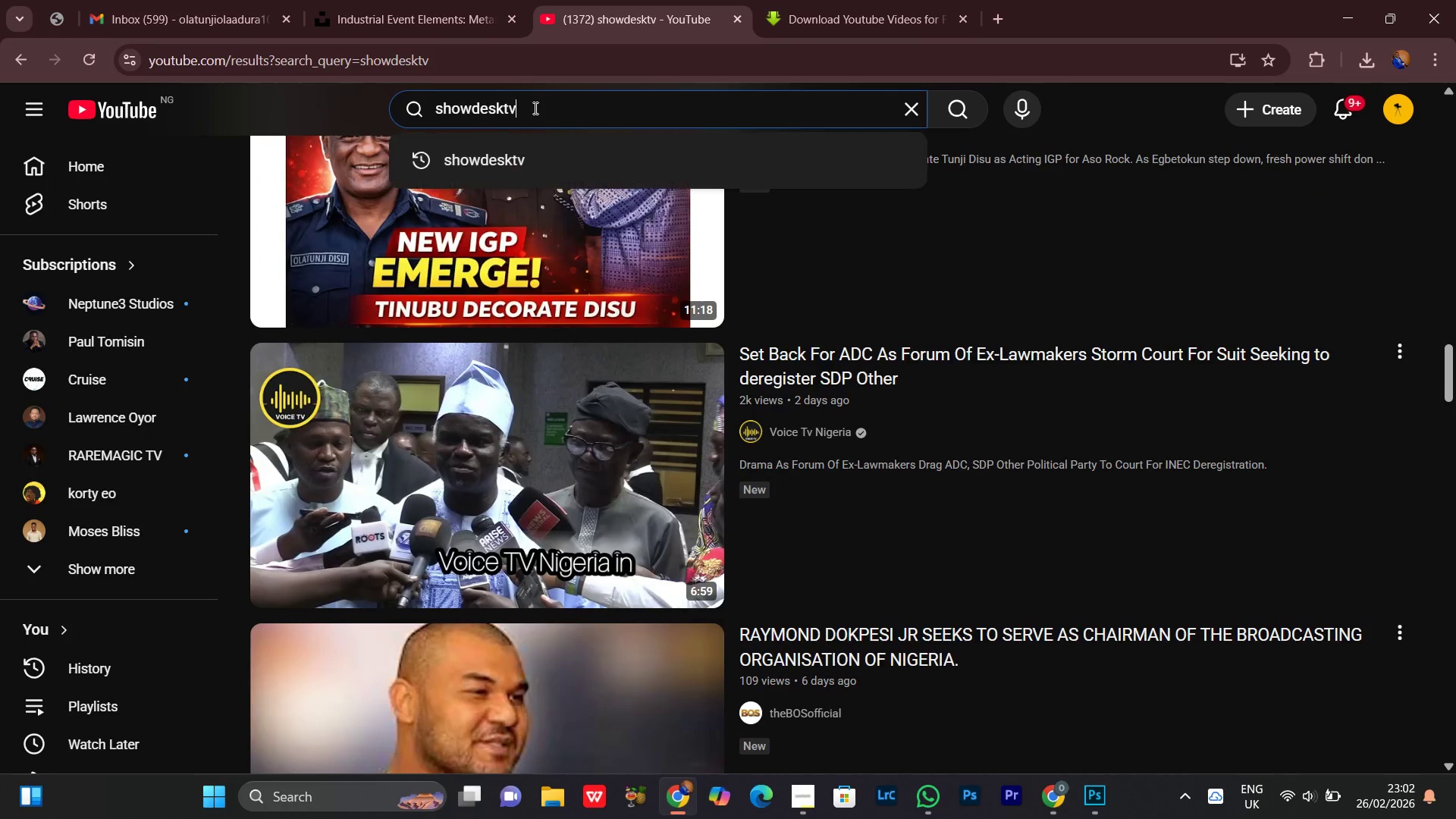 
left_click_drag(start_coordinate=[531, 108], to_coordinate=[425, 119])
 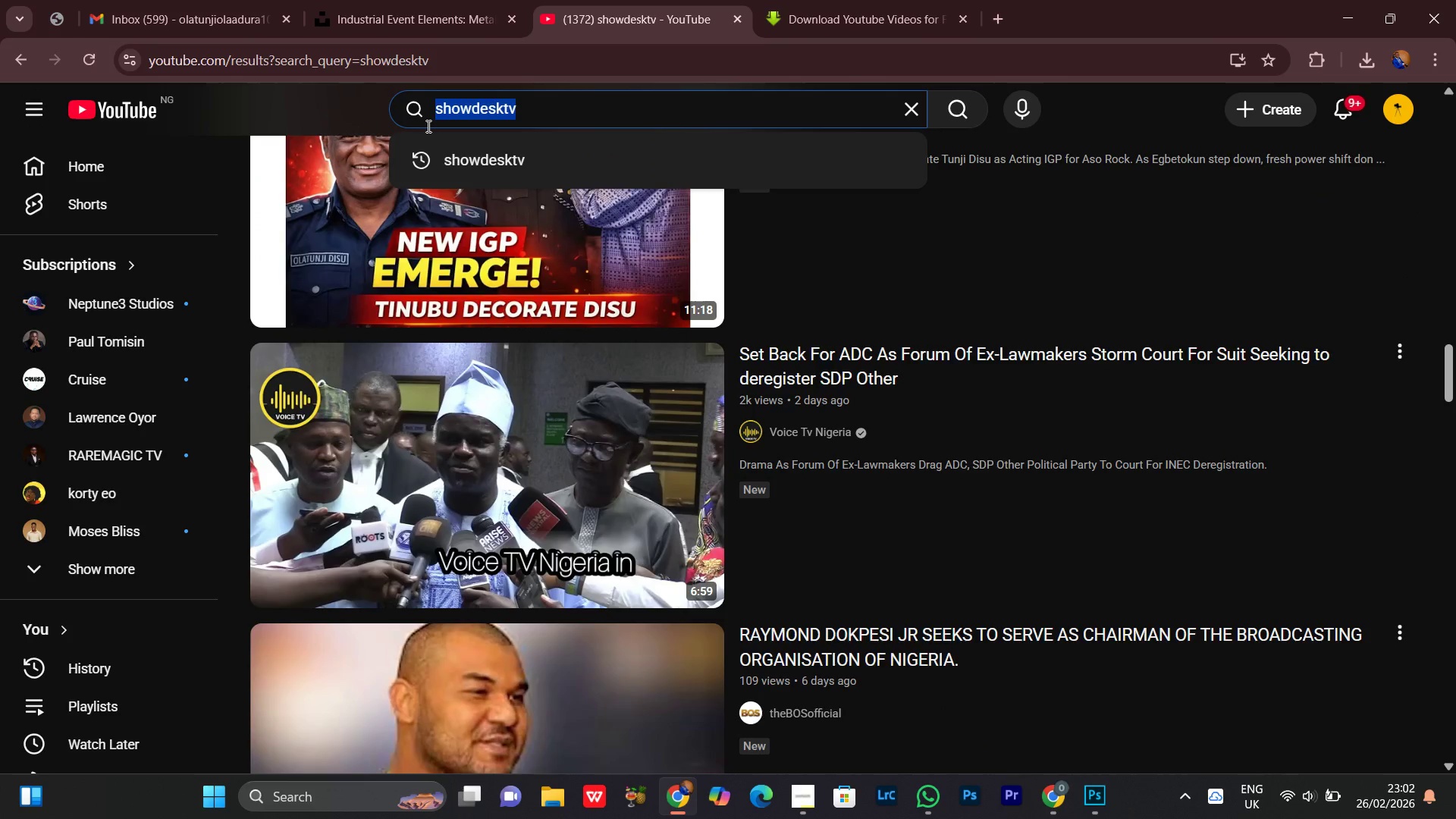 
type(show ds)
key(Backspace)
type(esk )
 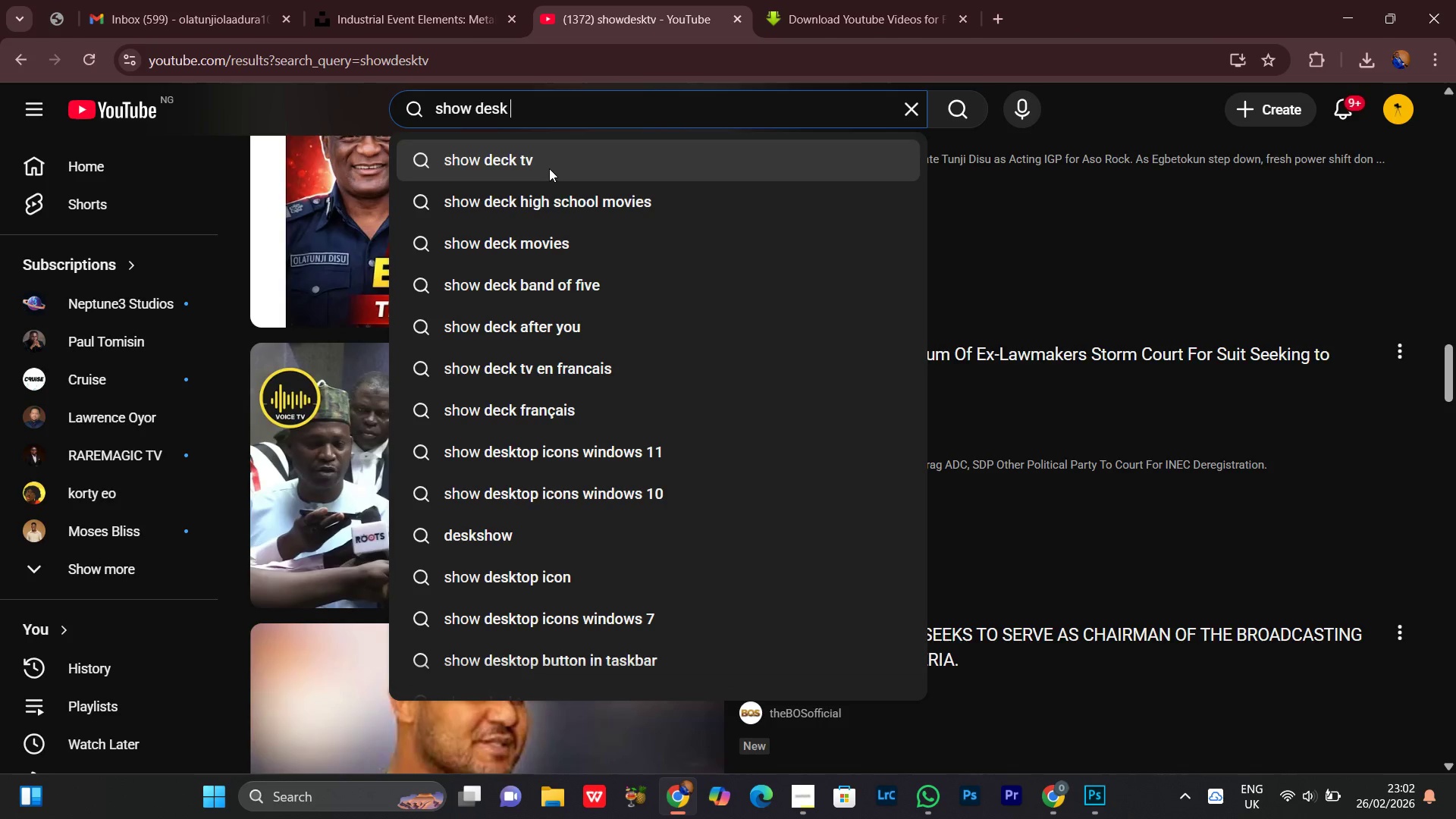 
left_click([549, 168])
 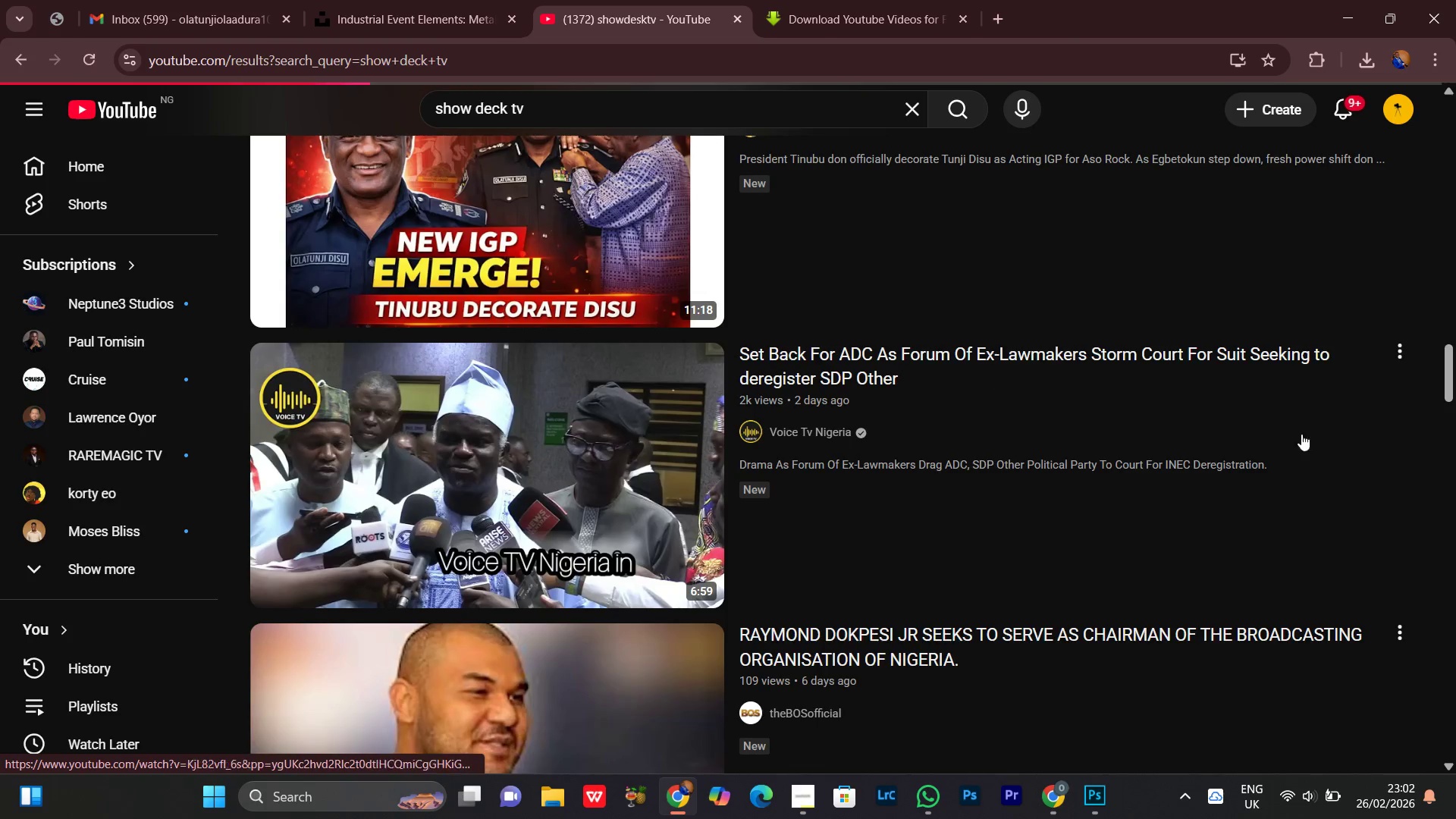 
mouse_move([1432, 407])
 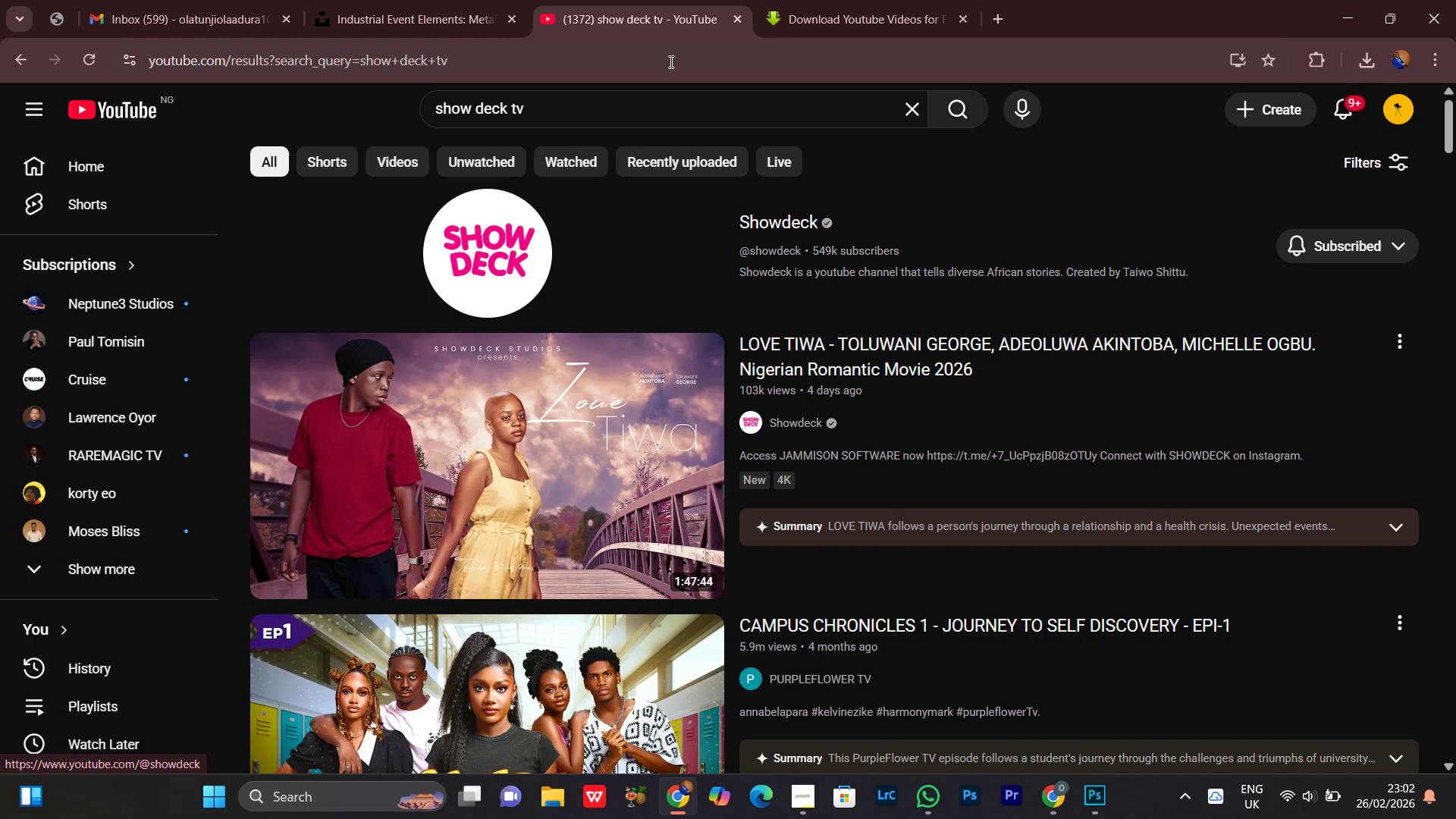 
left_click([670, 61])
 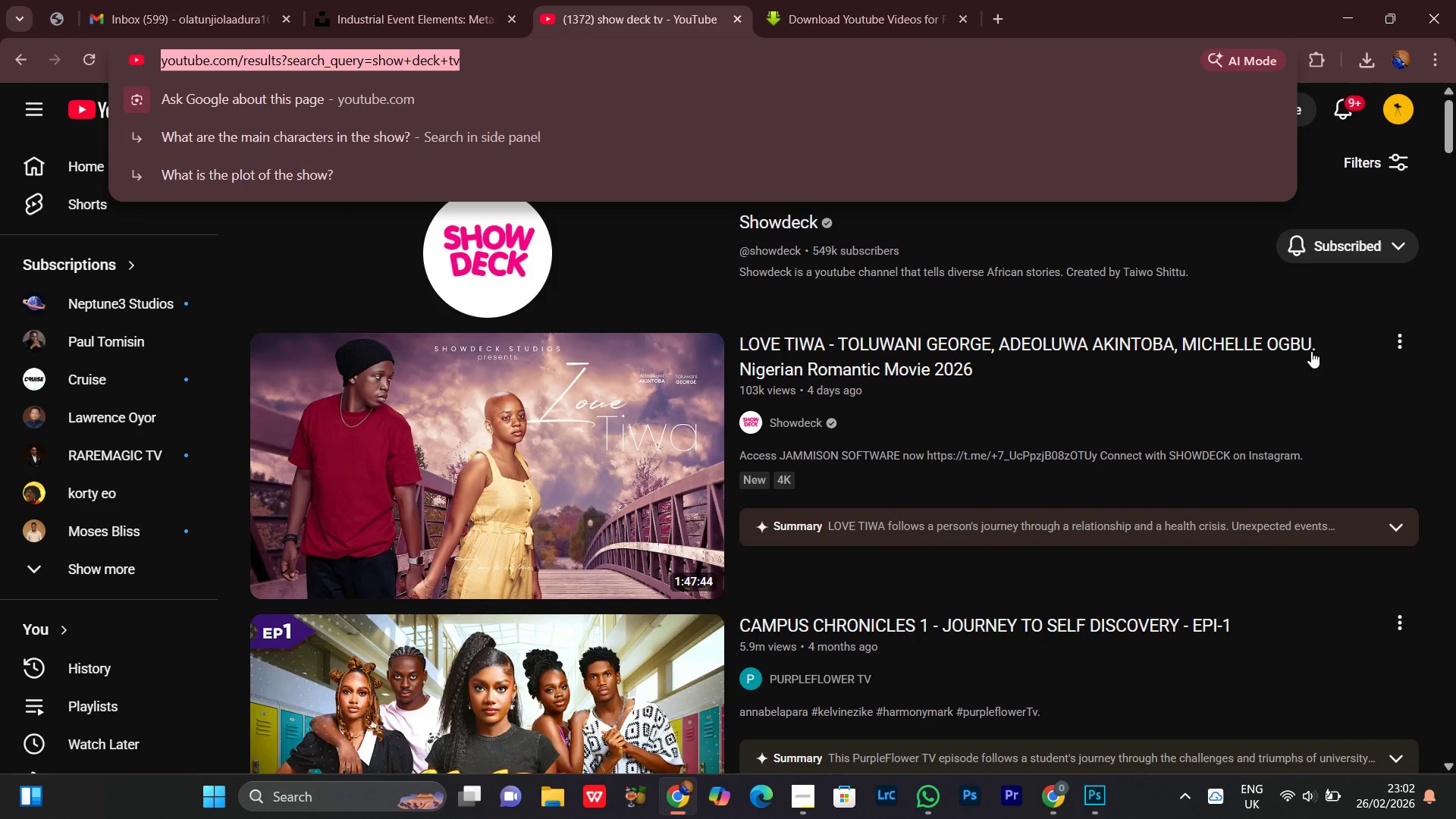 
left_click_drag(start_coordinate=[1454, 354], to_coordinate=[1451, 360])
 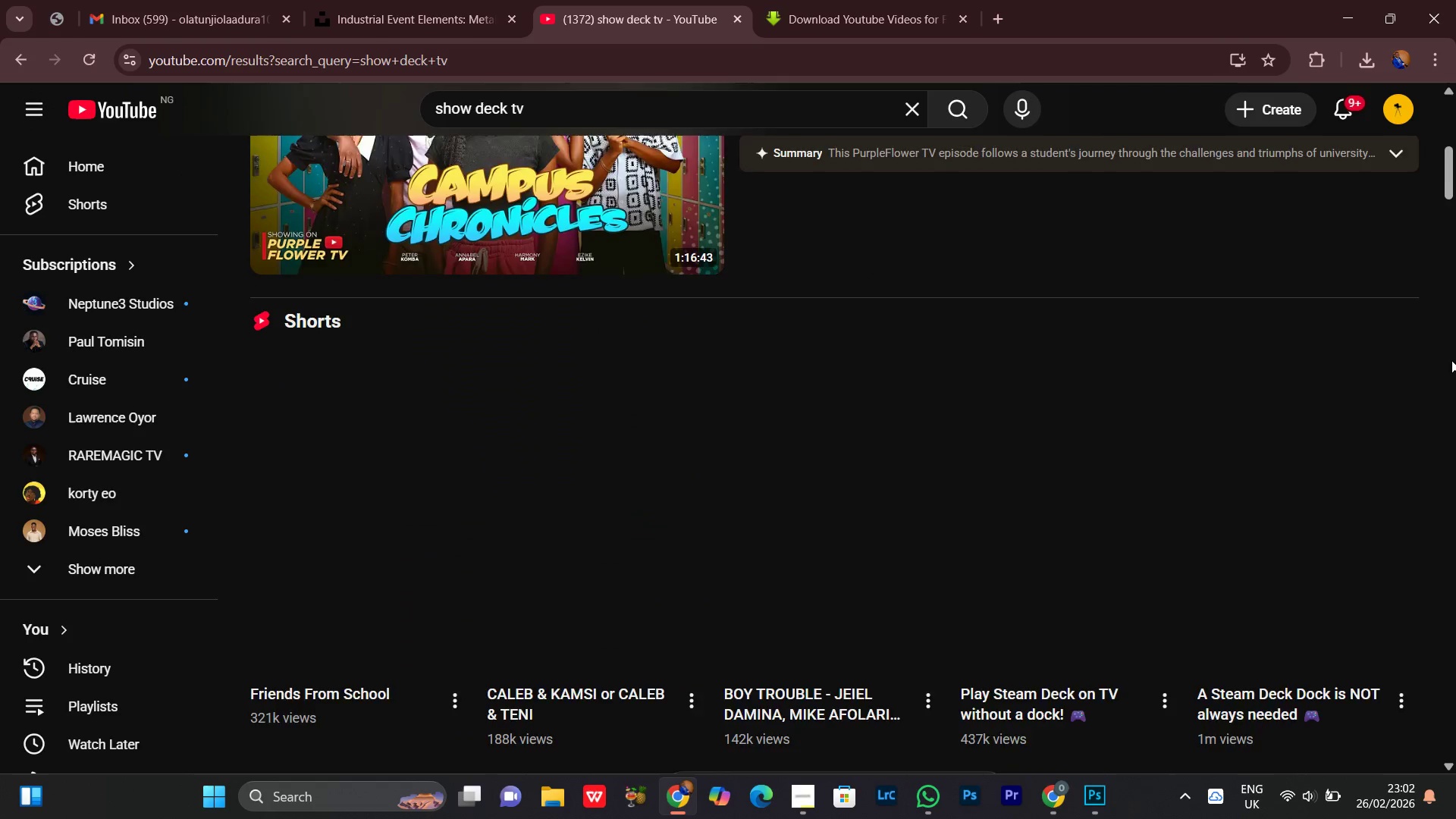 
scroll: coordinate [1451, 360], scroll_direction: down, amount: 4.0
 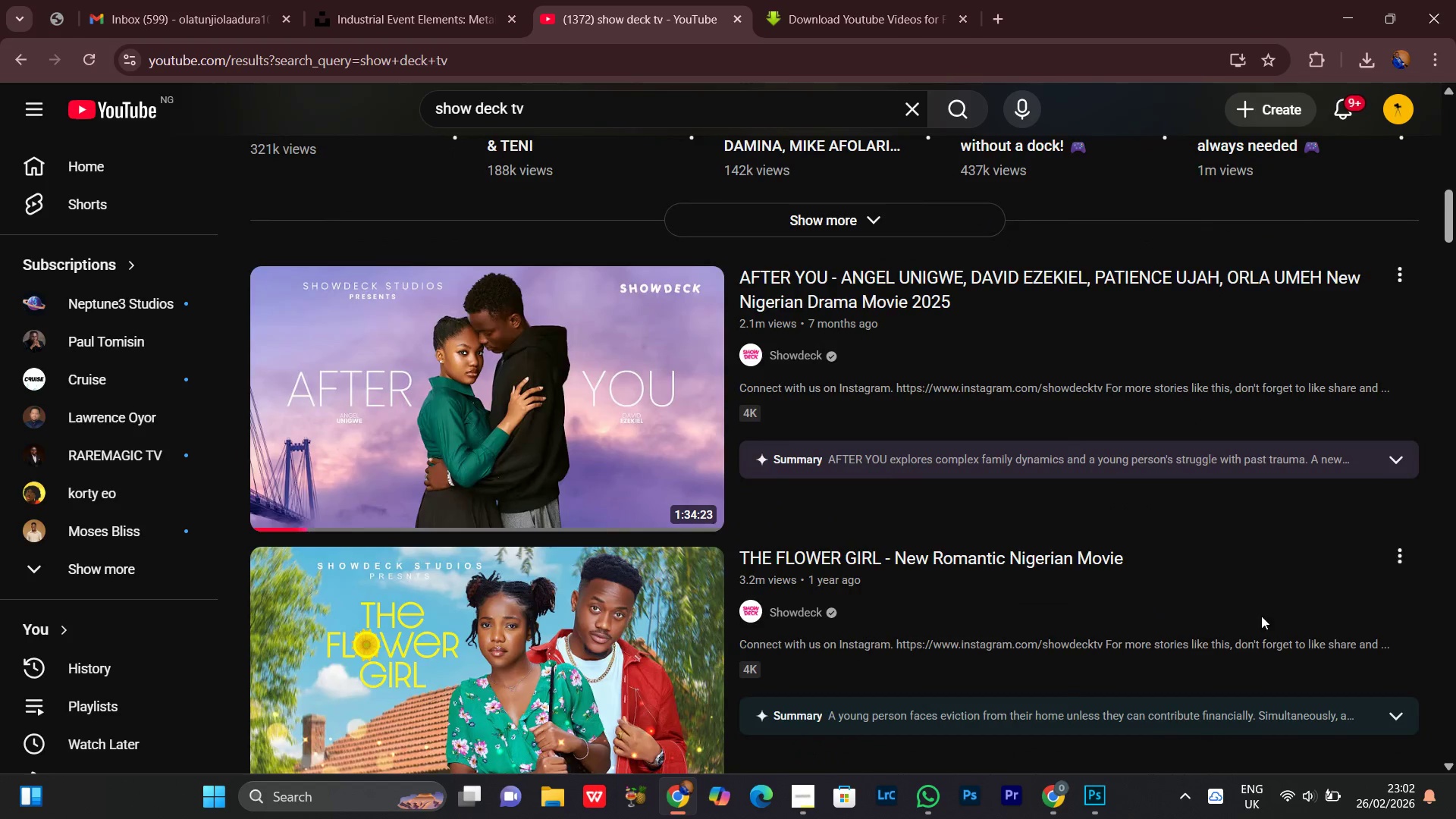 
left_click([879, 0])
 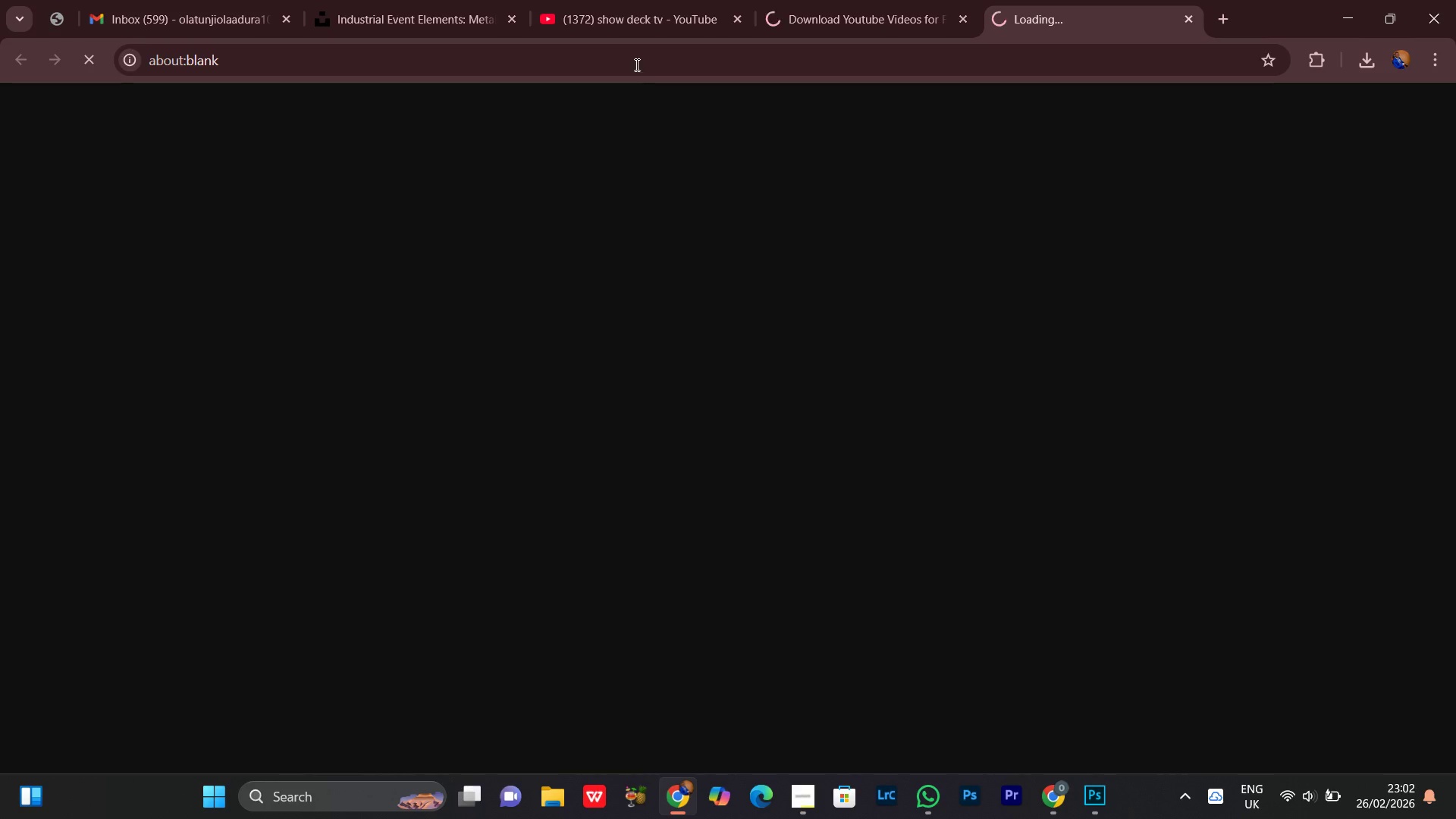 
left_click([470, 0])
 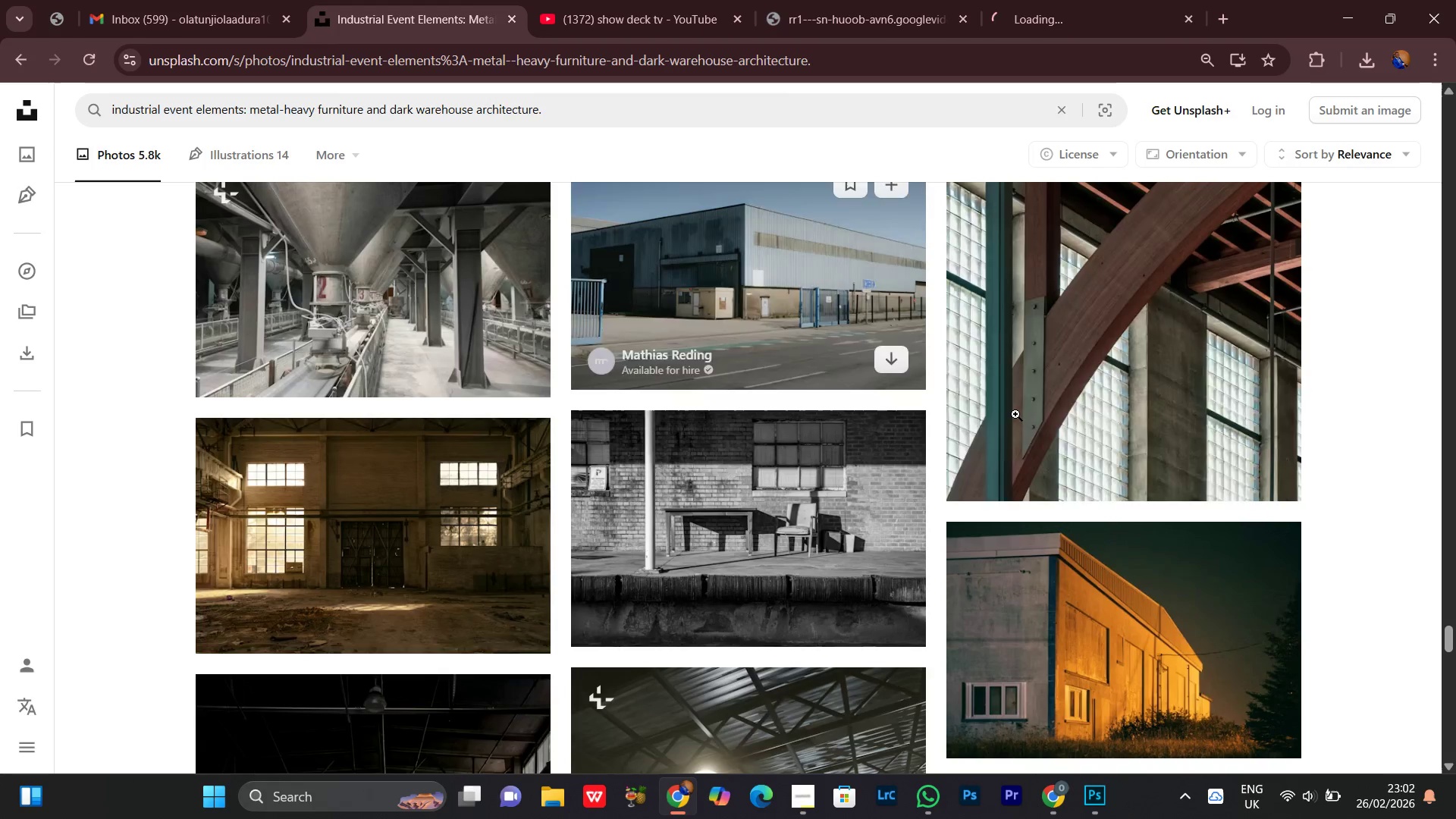 
scroll: coordinate [1098, 404], scroll_direction: down, amount: 9.0
 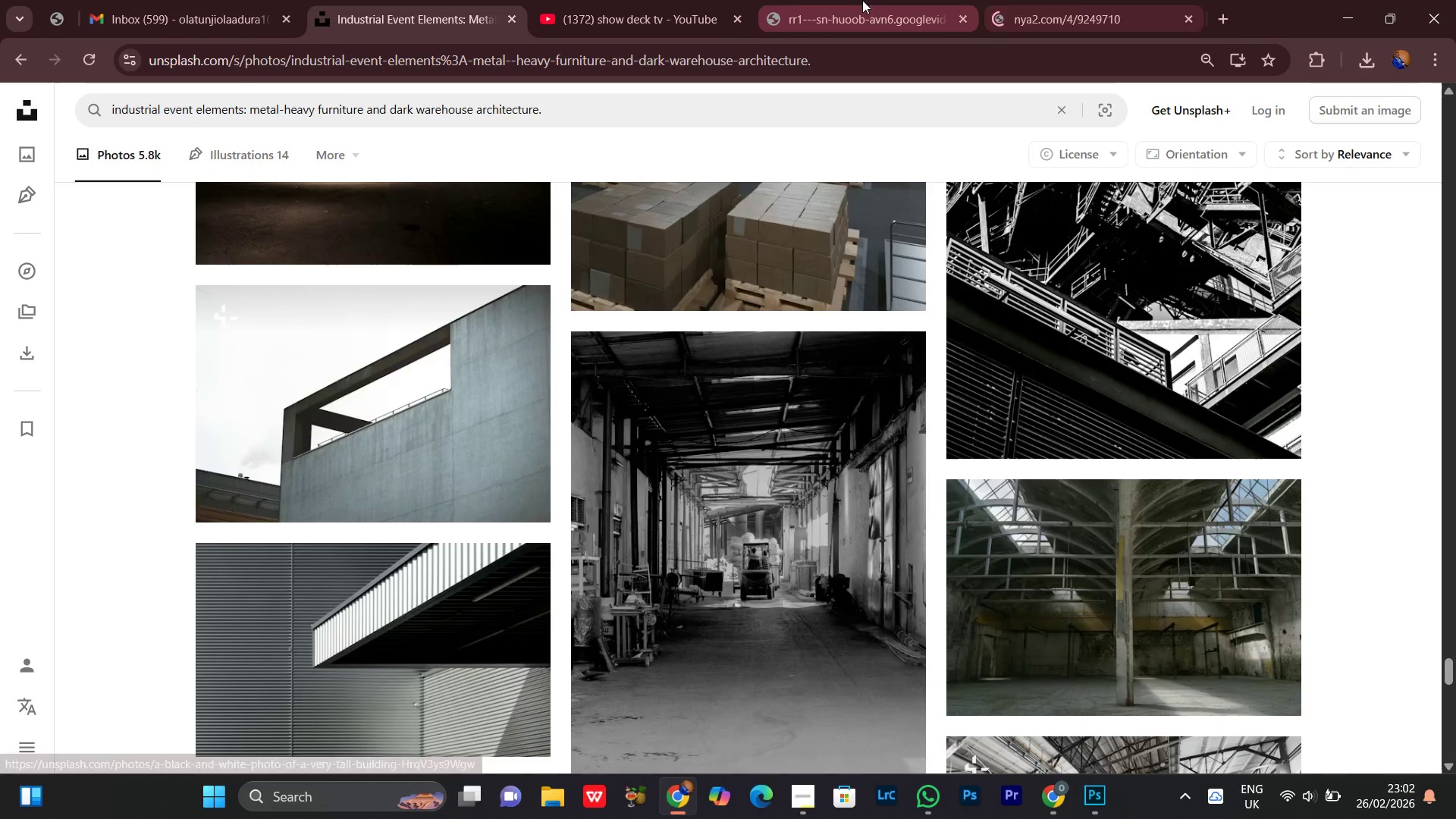 
left_click([781, 0])
 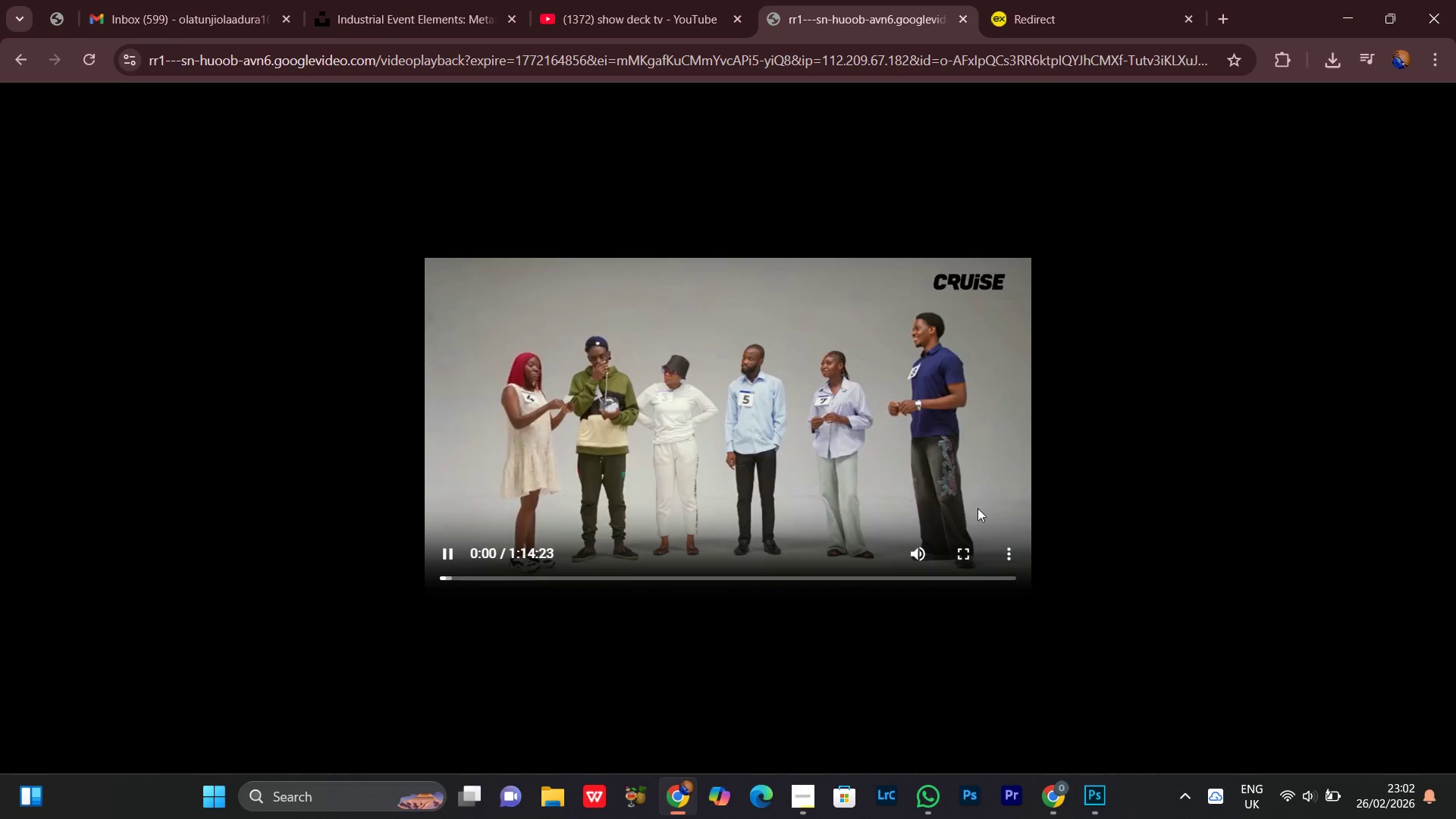 
left_click([1003, 552])
 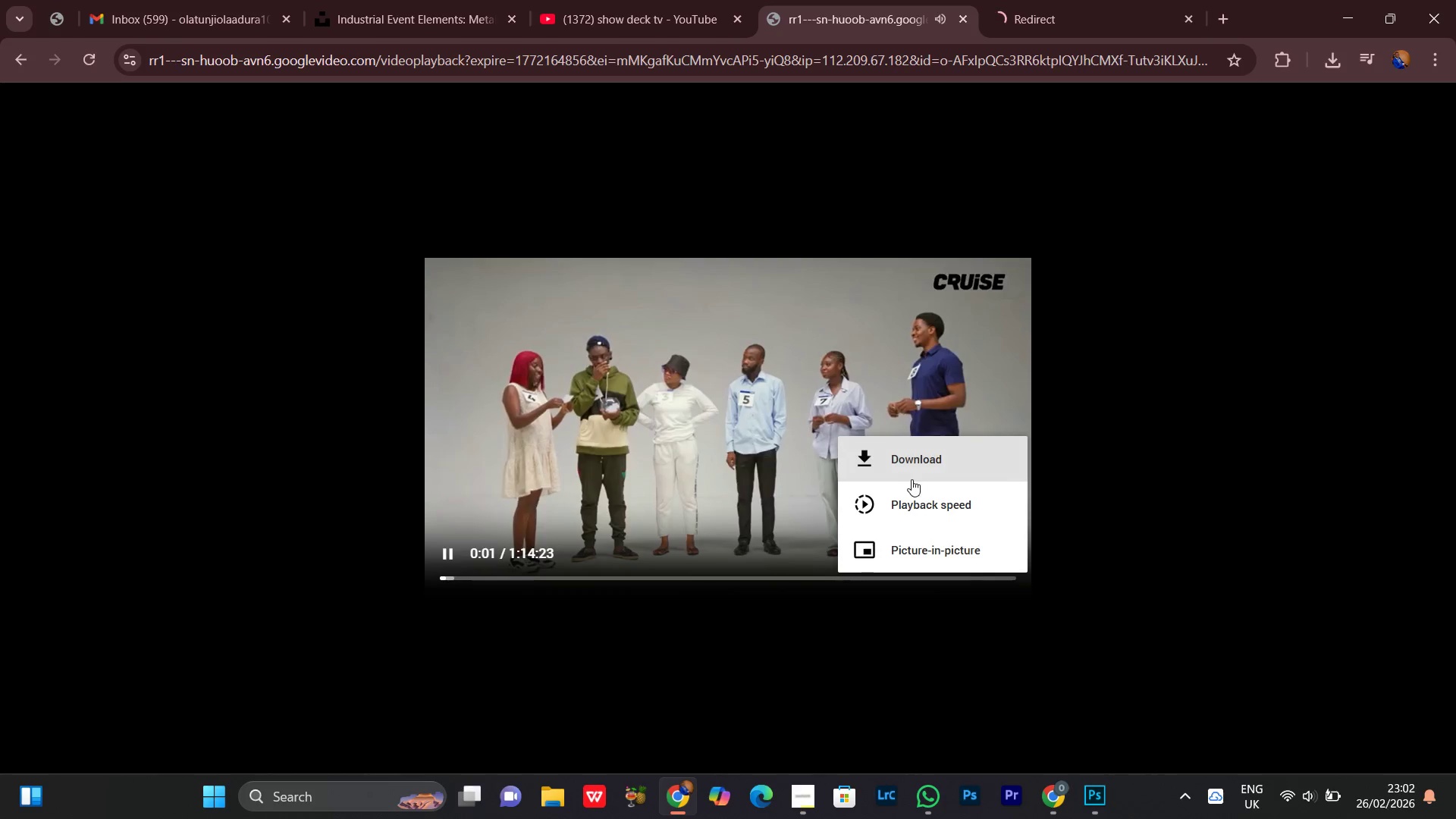 
left_click([902, 470])
 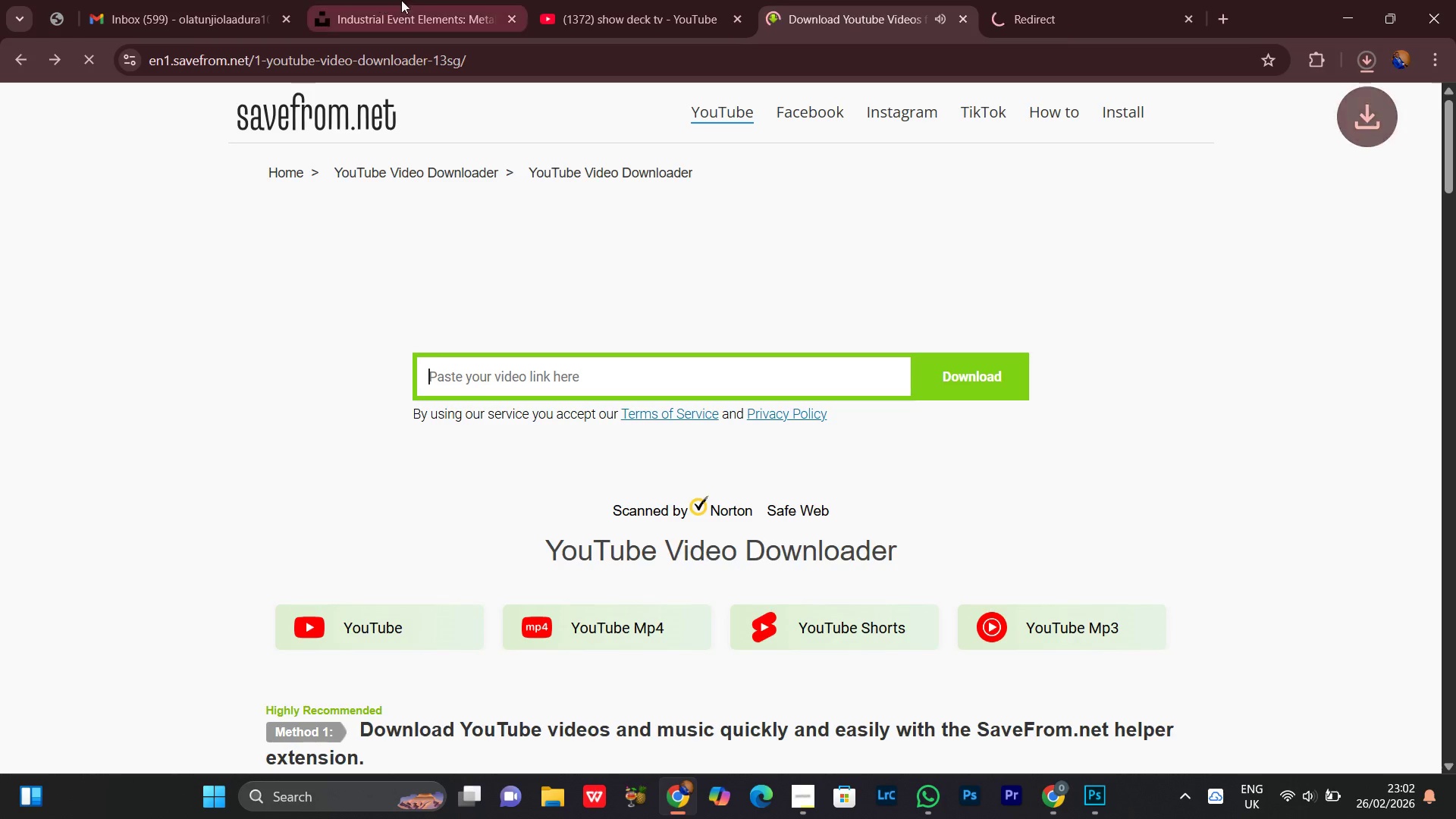 
left_click([433, 0])
 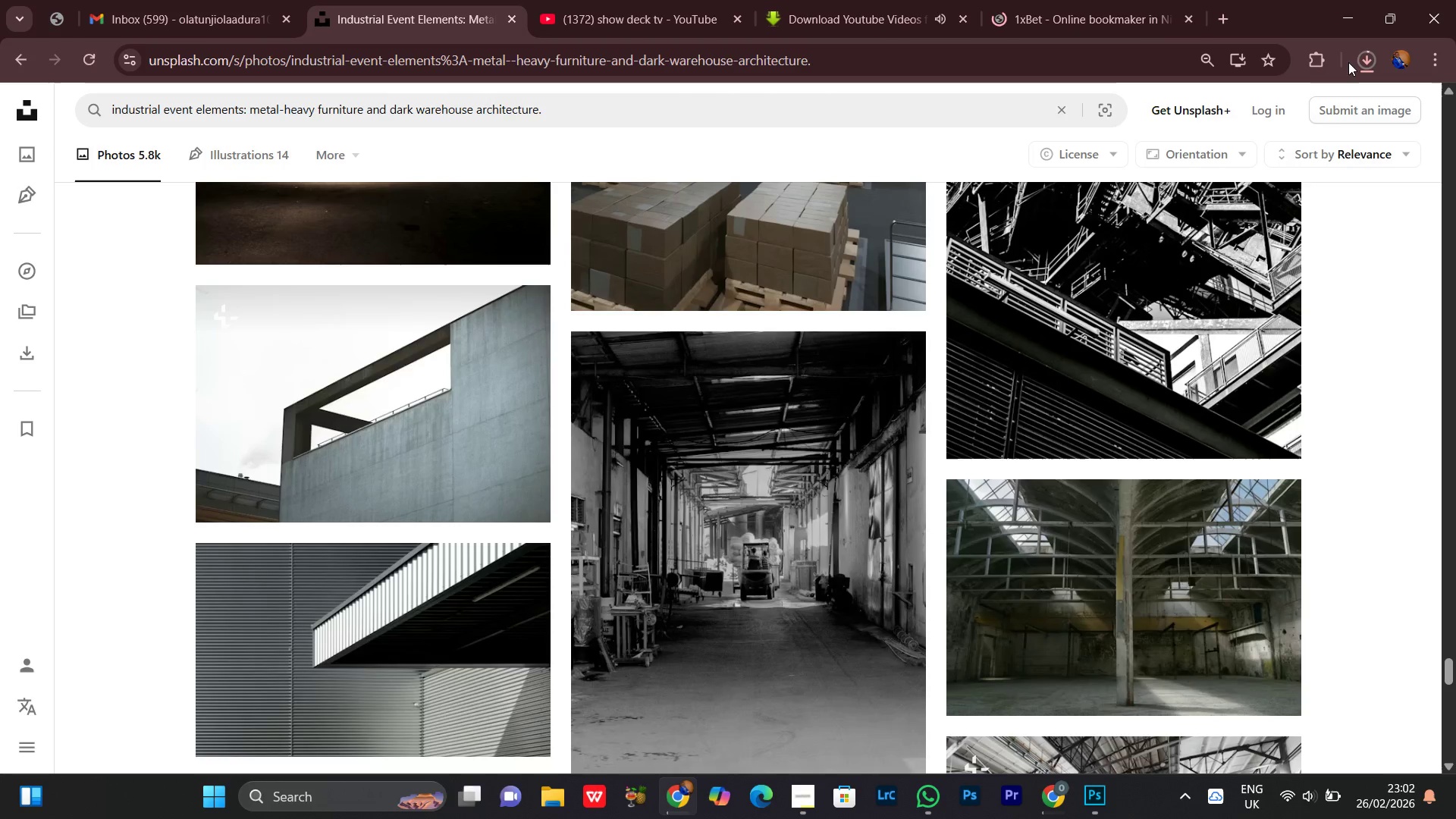 
double_click([1386, 59])
 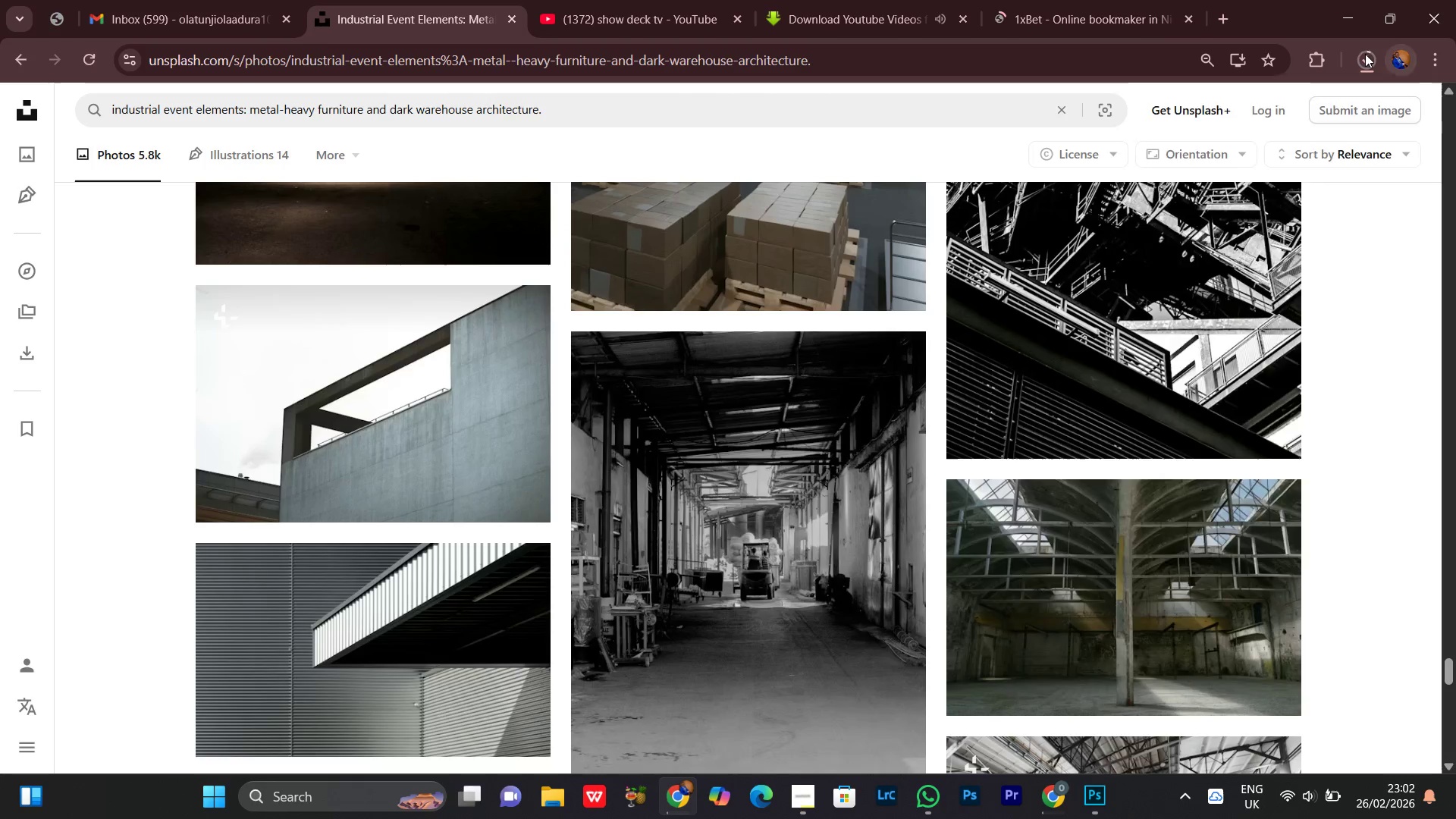 
triple_click([1363, 54])
 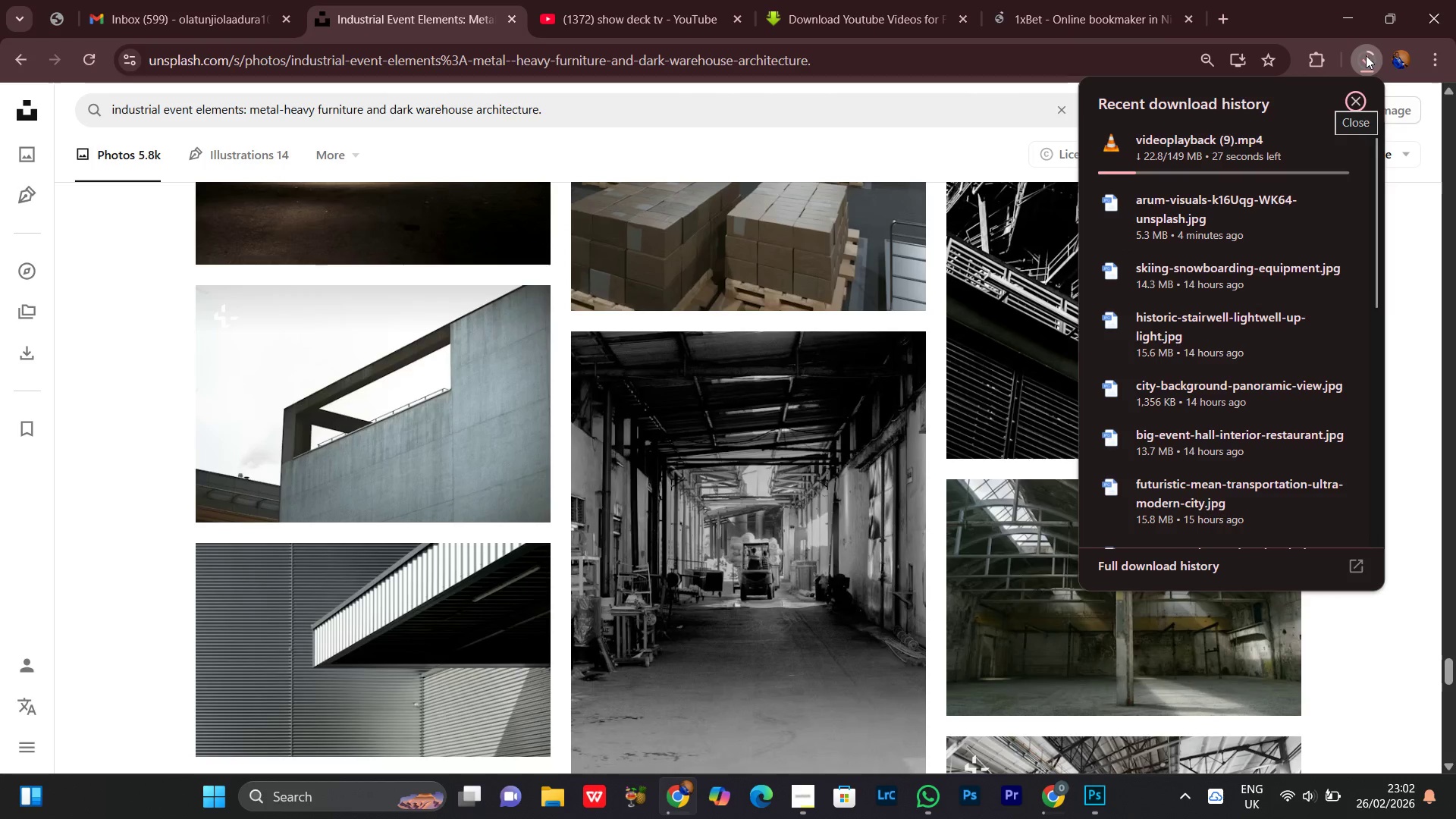 
left_click([1366, 55])
 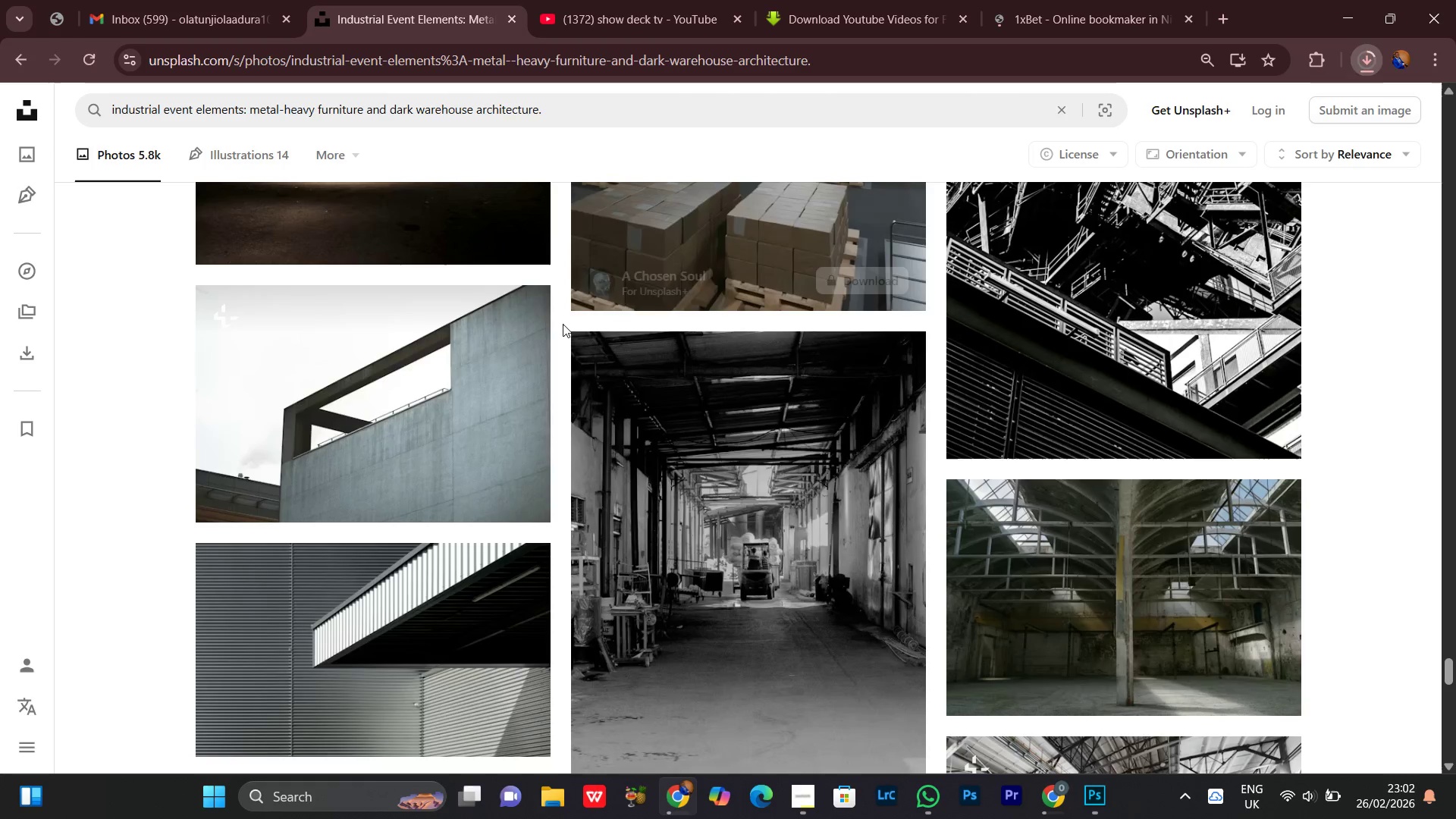 
scroll: coordinate [1107, 585], scroll_direction: down, amount: 10.0
 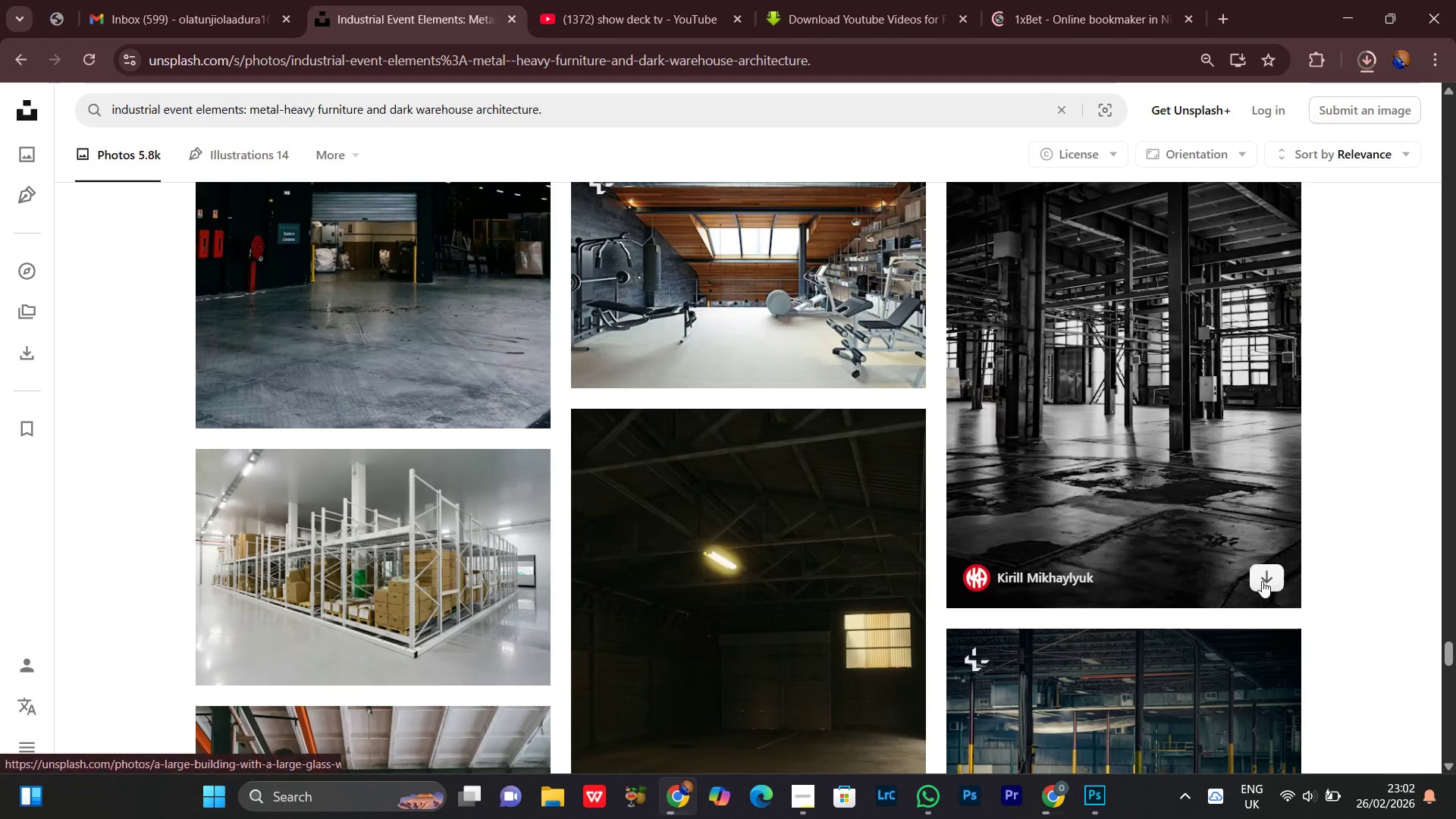 
left_click([1259, 577])
 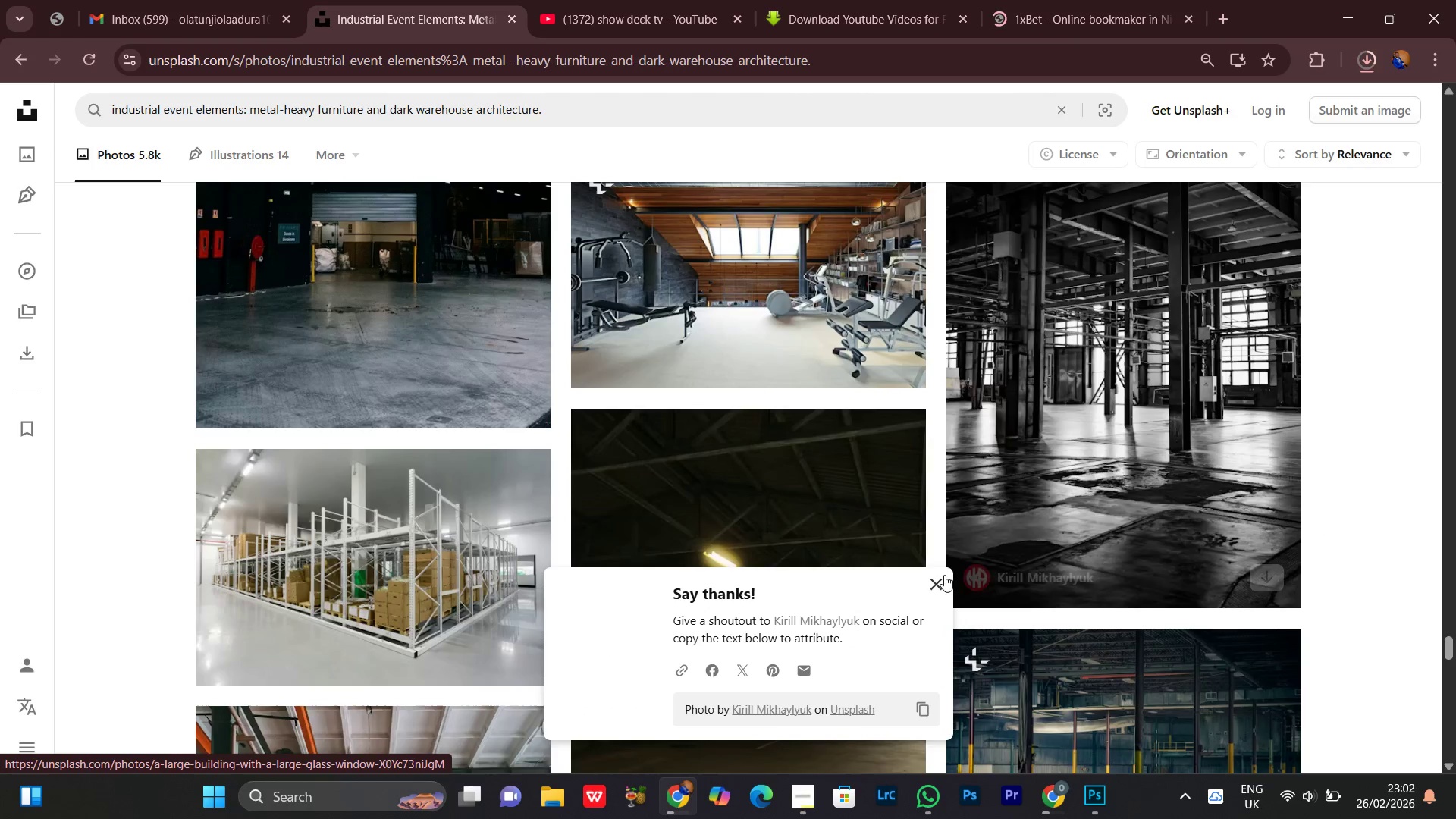 
left_click([943, 576])
 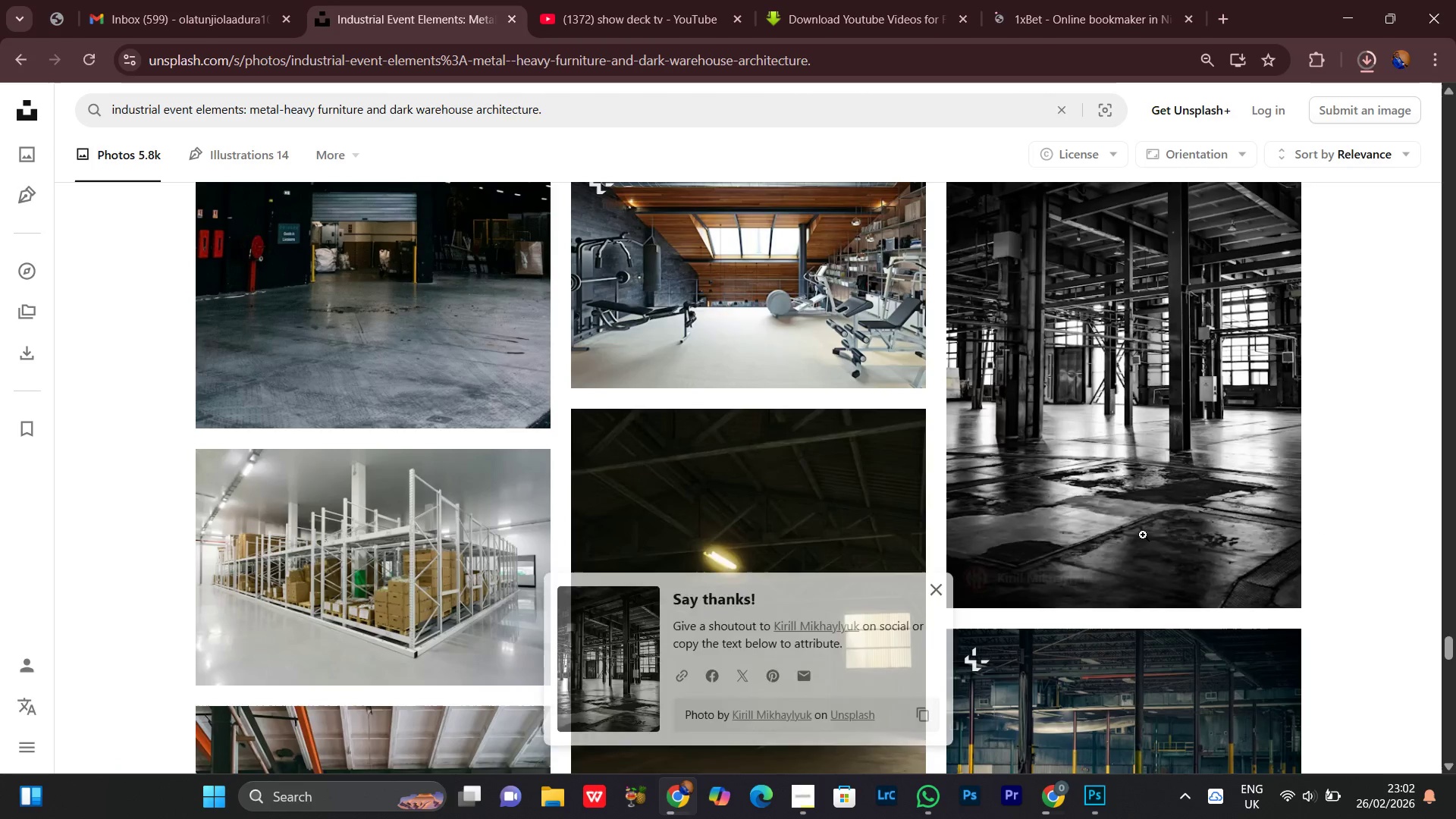 
scroll: coordinate [1320, 463], scroll_direction: down, amount: 14.0
 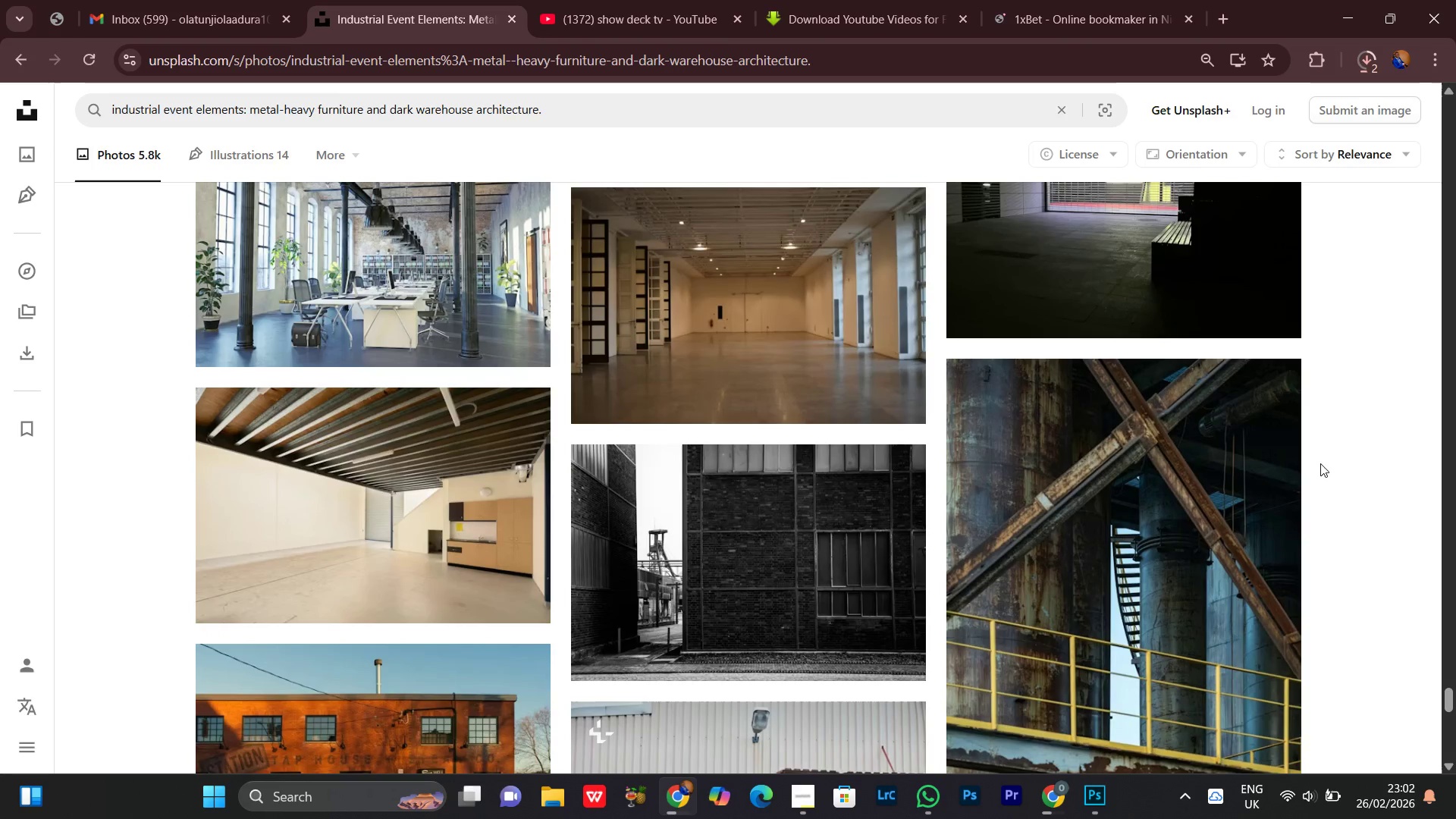 
scroll: coordinate [1320, 463], scroll_direction: up, amount: 2.0
 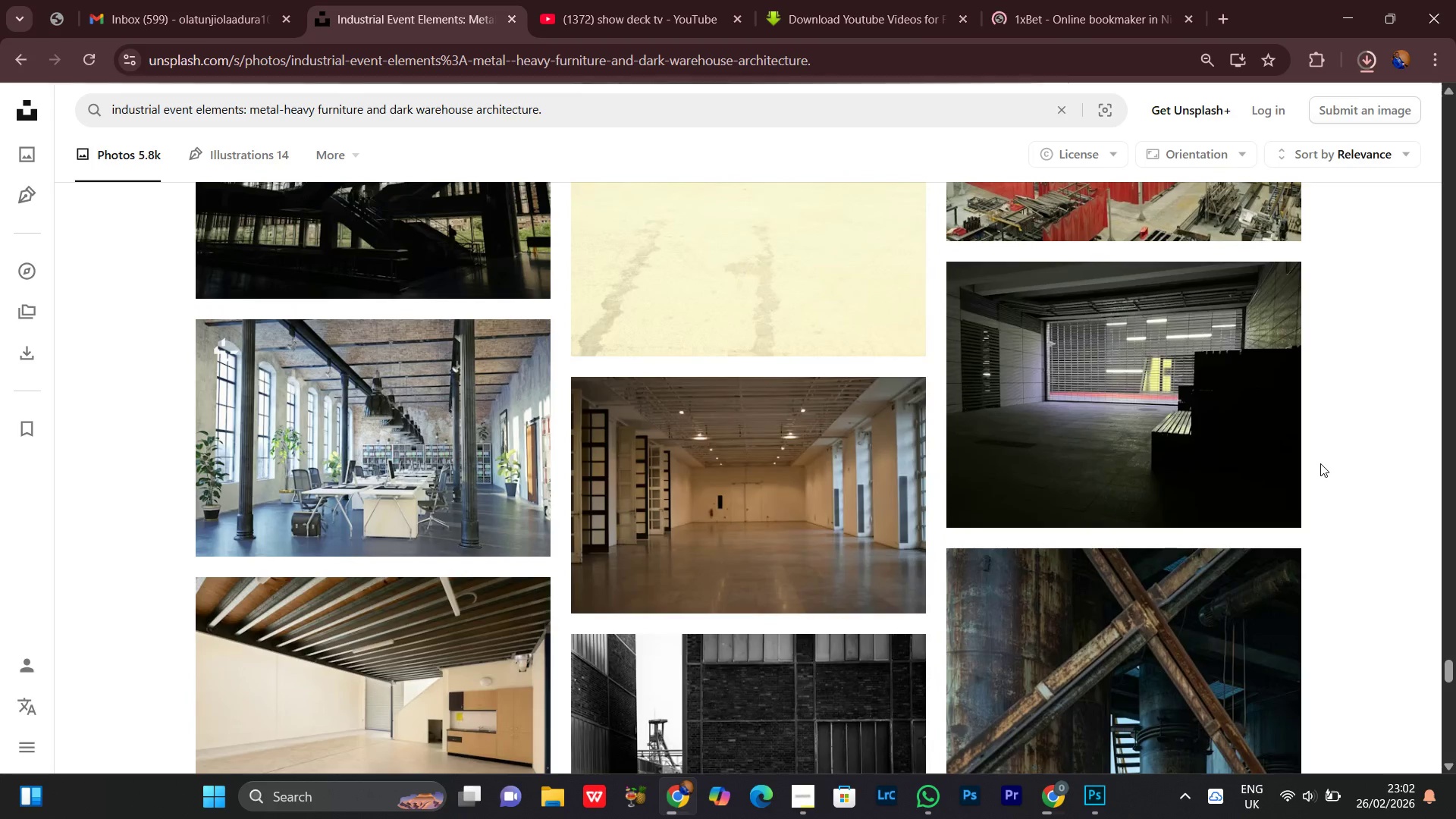 
scroll: coordinate [1266, 444], scroll_direction: down, amount: 6.0
 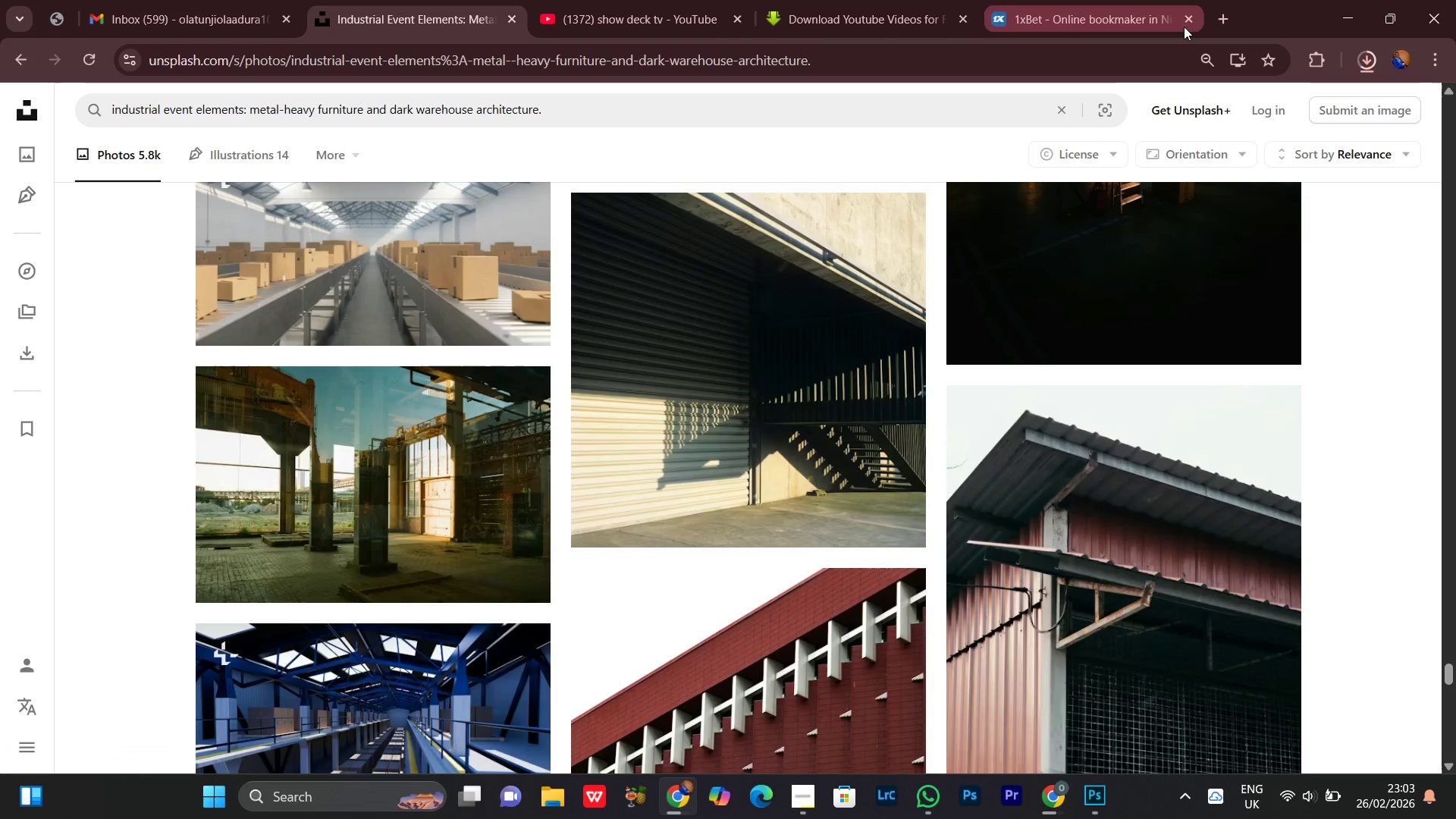 
left_click([1191, 23])
 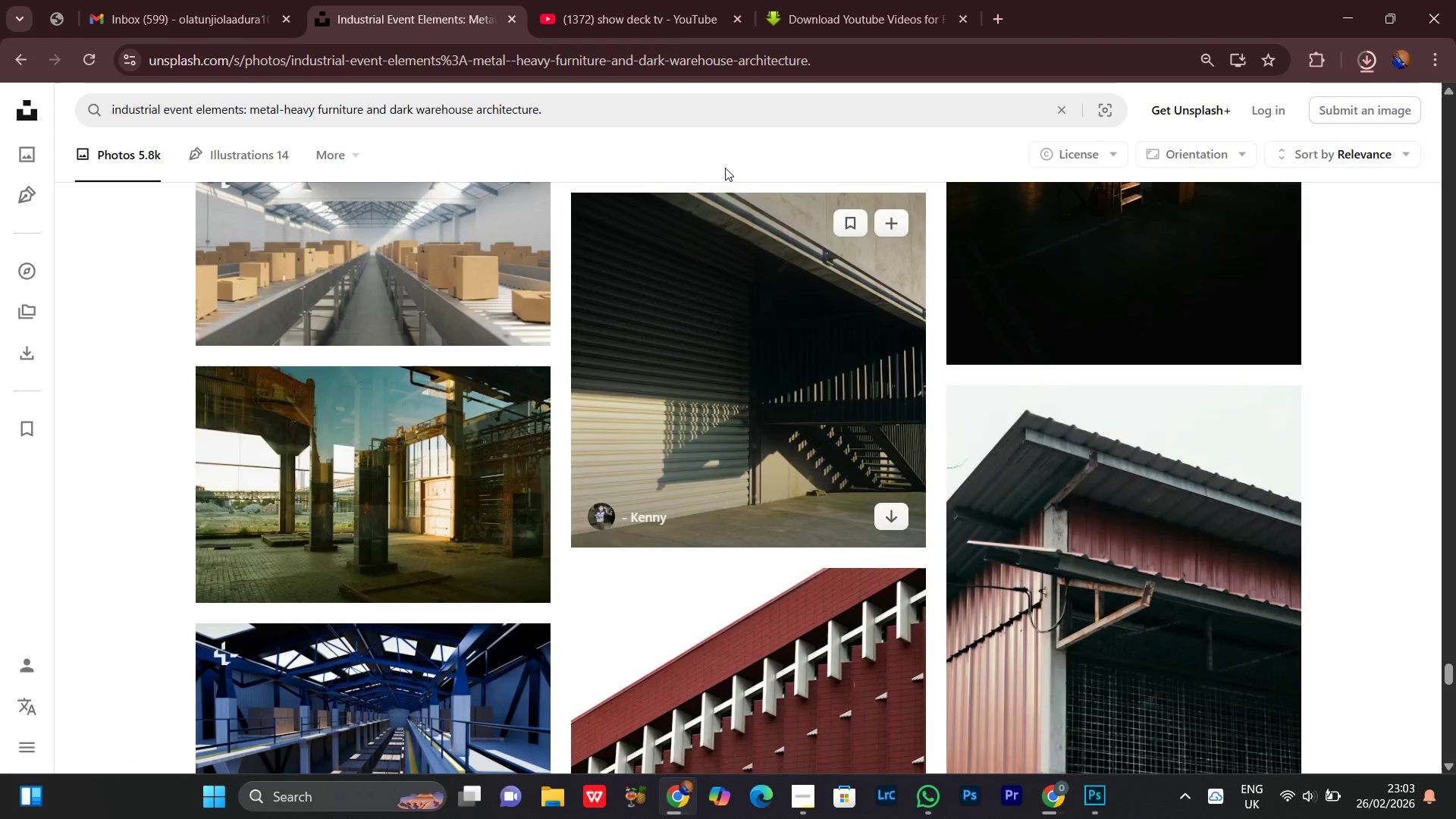 
left_click([658, 0])
 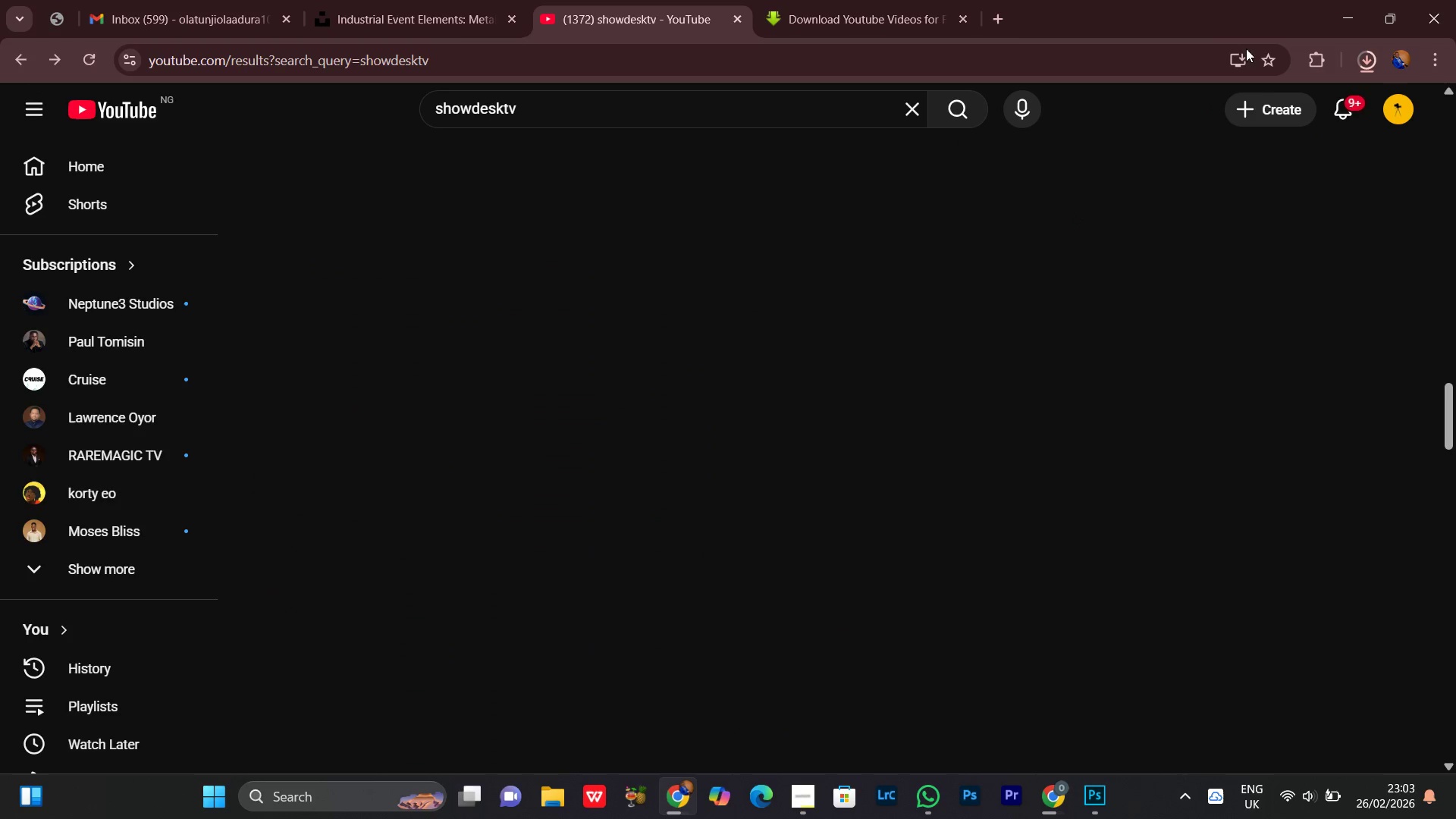 
left_click([1329, 17])
 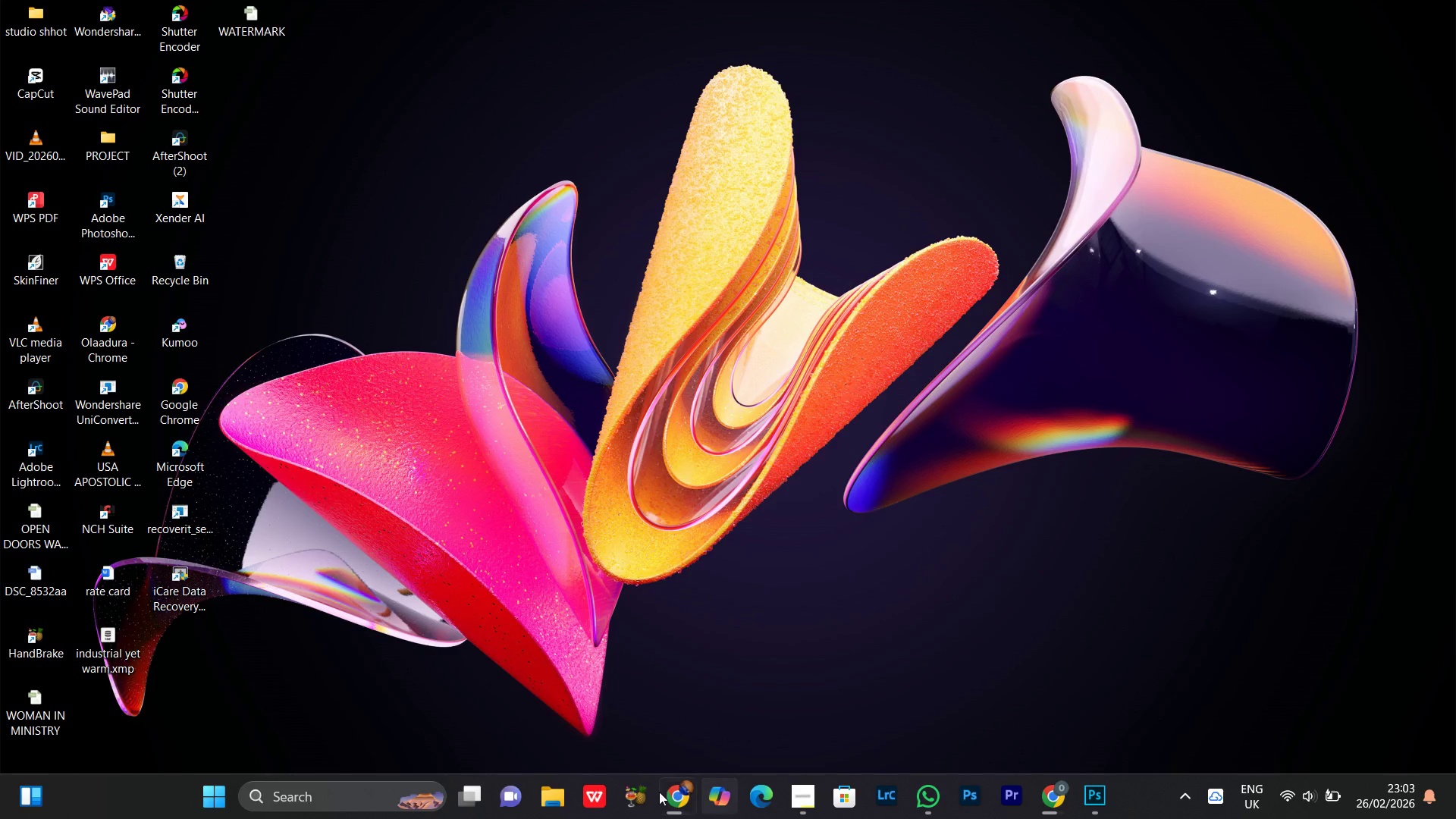 
left_click([676, 809])
 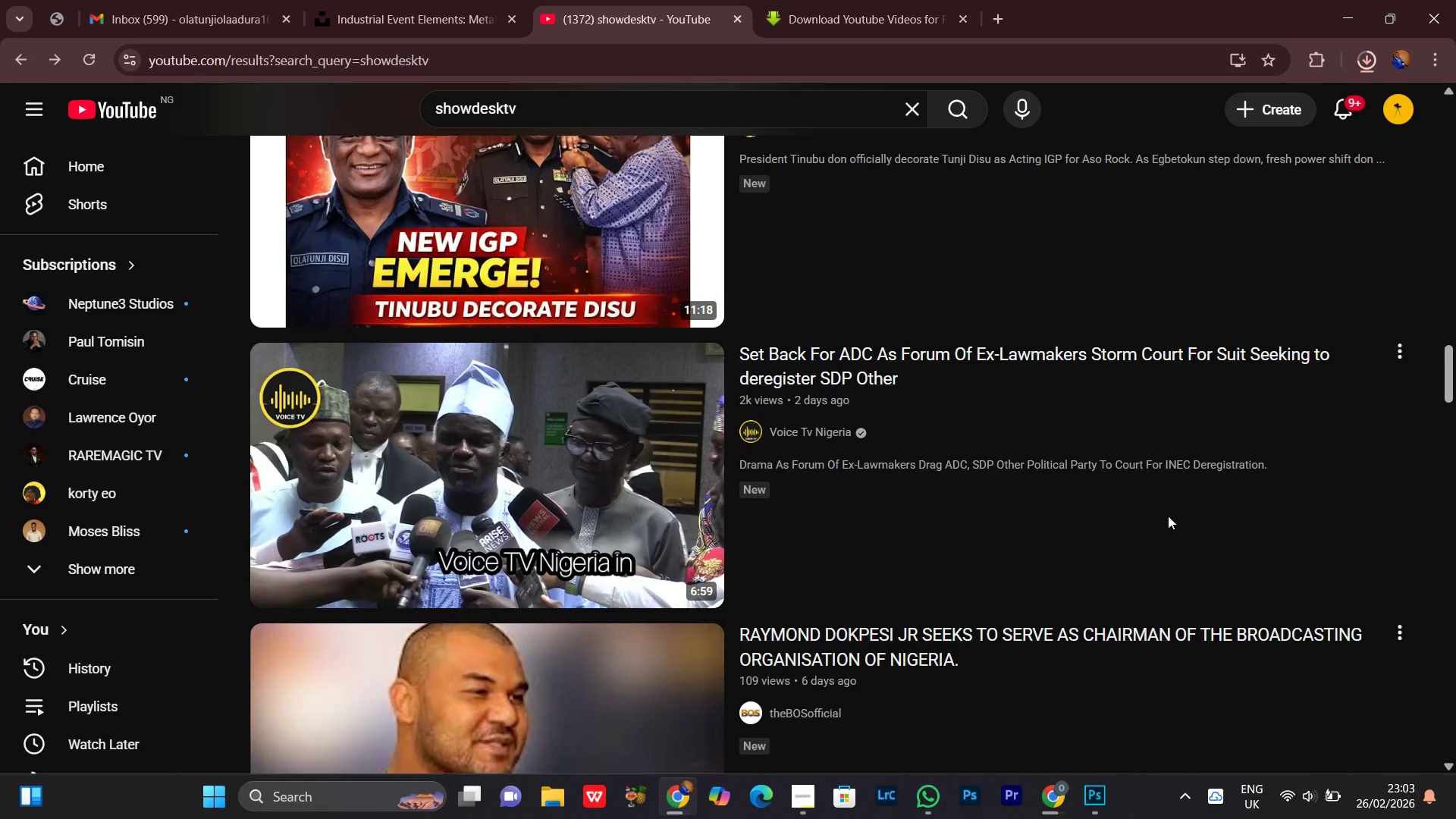 
scroll: coordinate [1336, 462], scroll_direction: down, amount: 15.0
 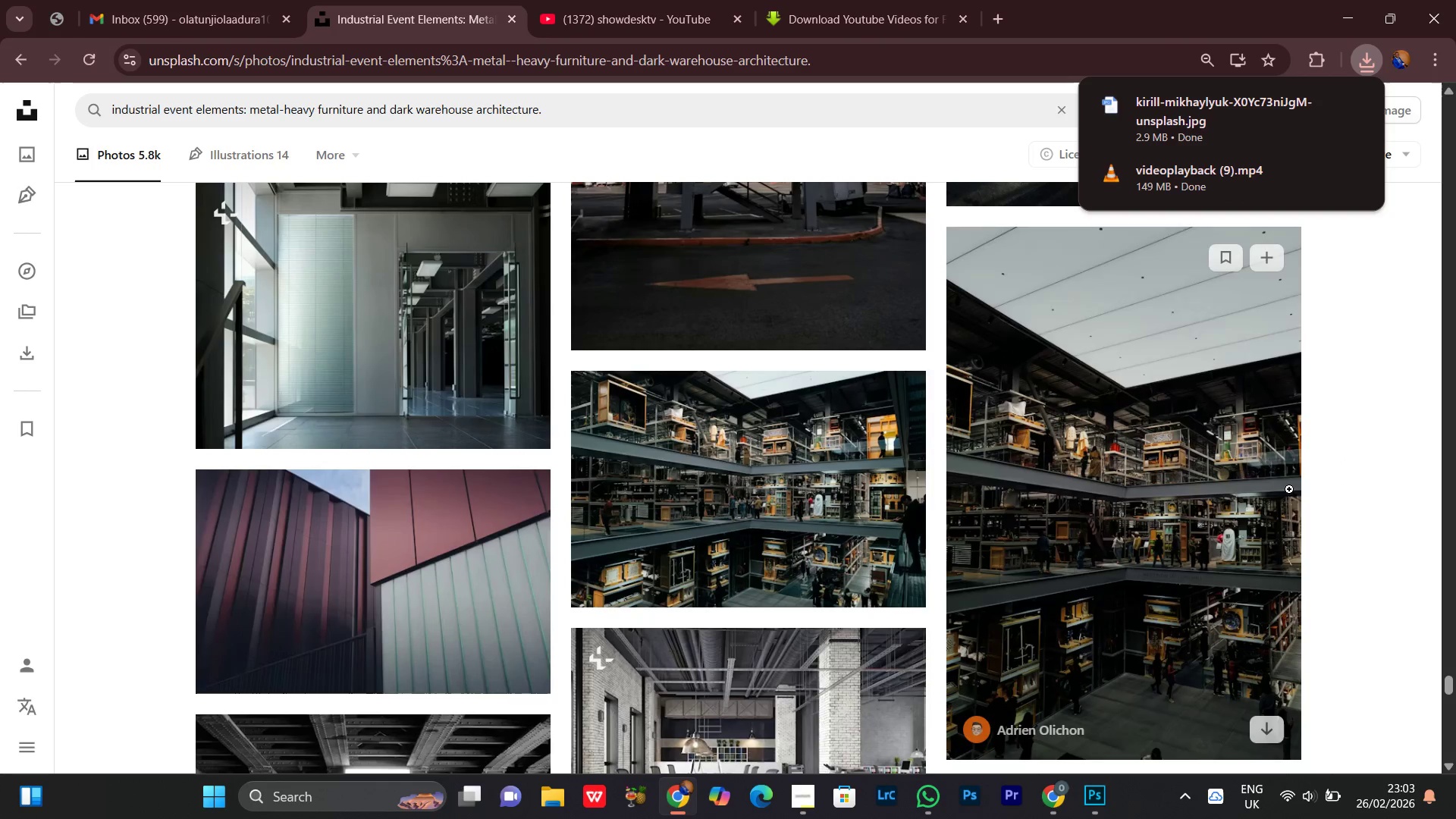 
scroll: coordinate [1153, 546], scroll_direction: down, amount: 4.0
 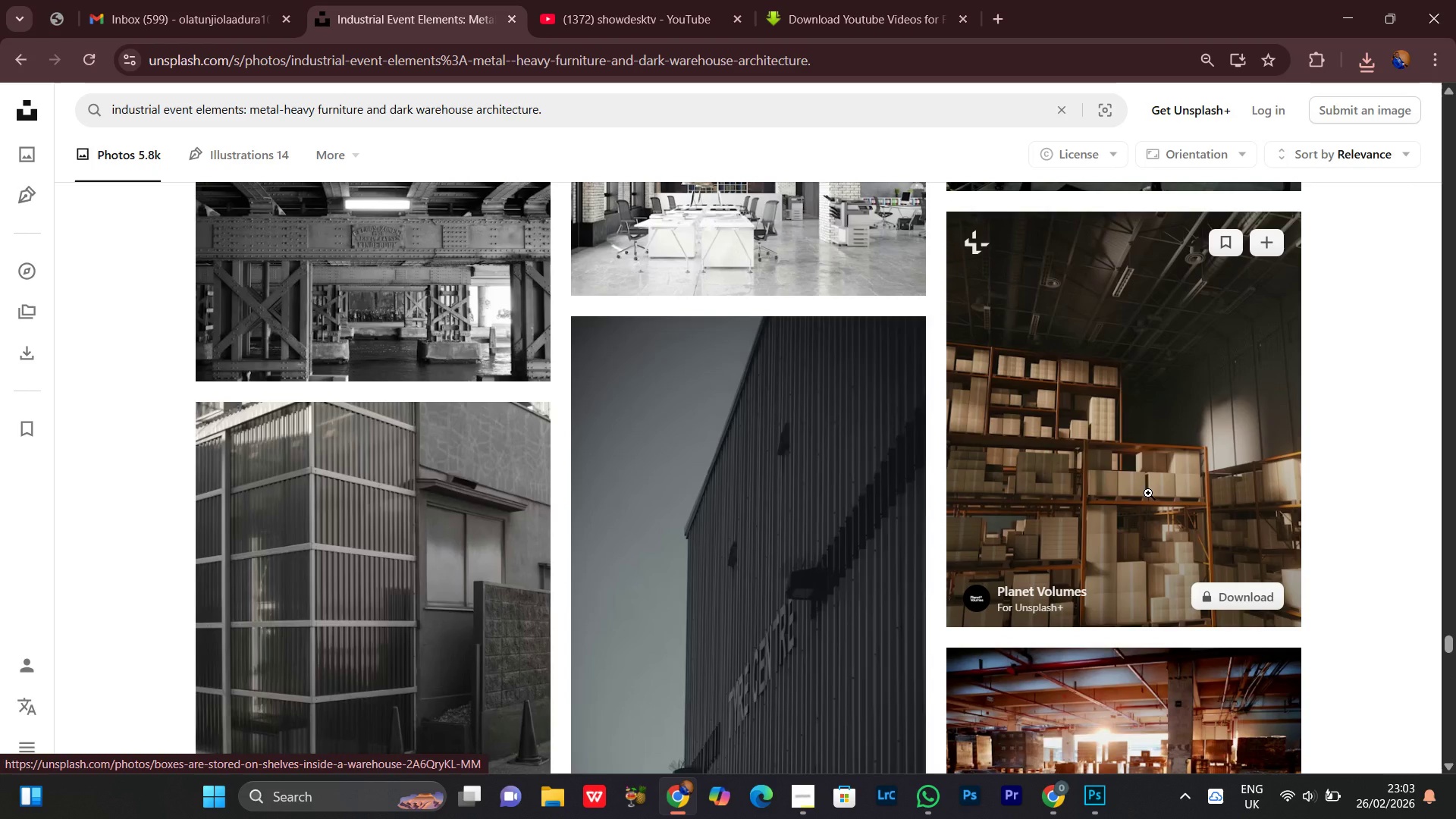 
wait(17.02)
 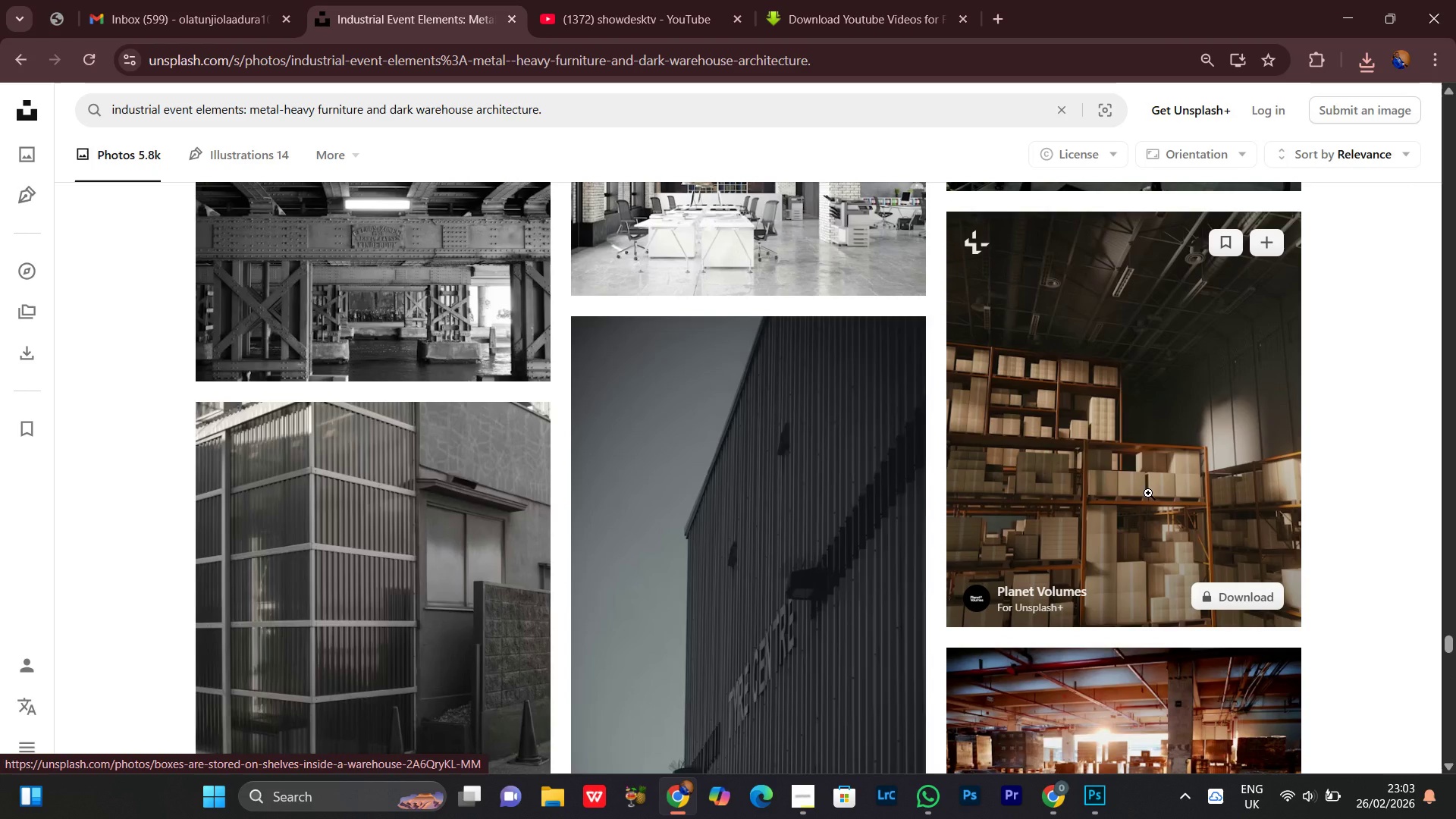 
scroll: coordinate [814, 375], scroll_direction: down, amount: 10.0
 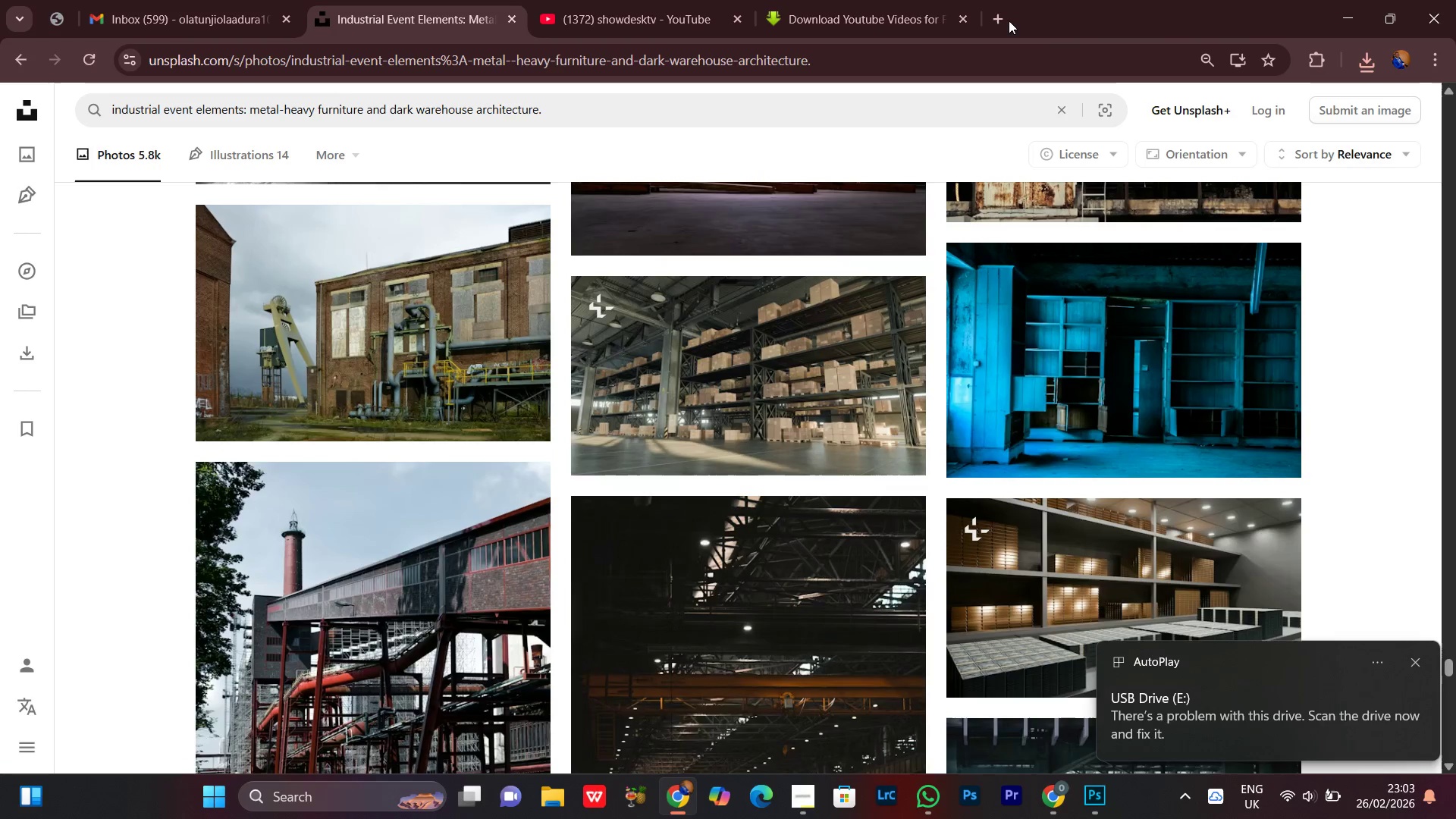 
left_click([1003, 17])
 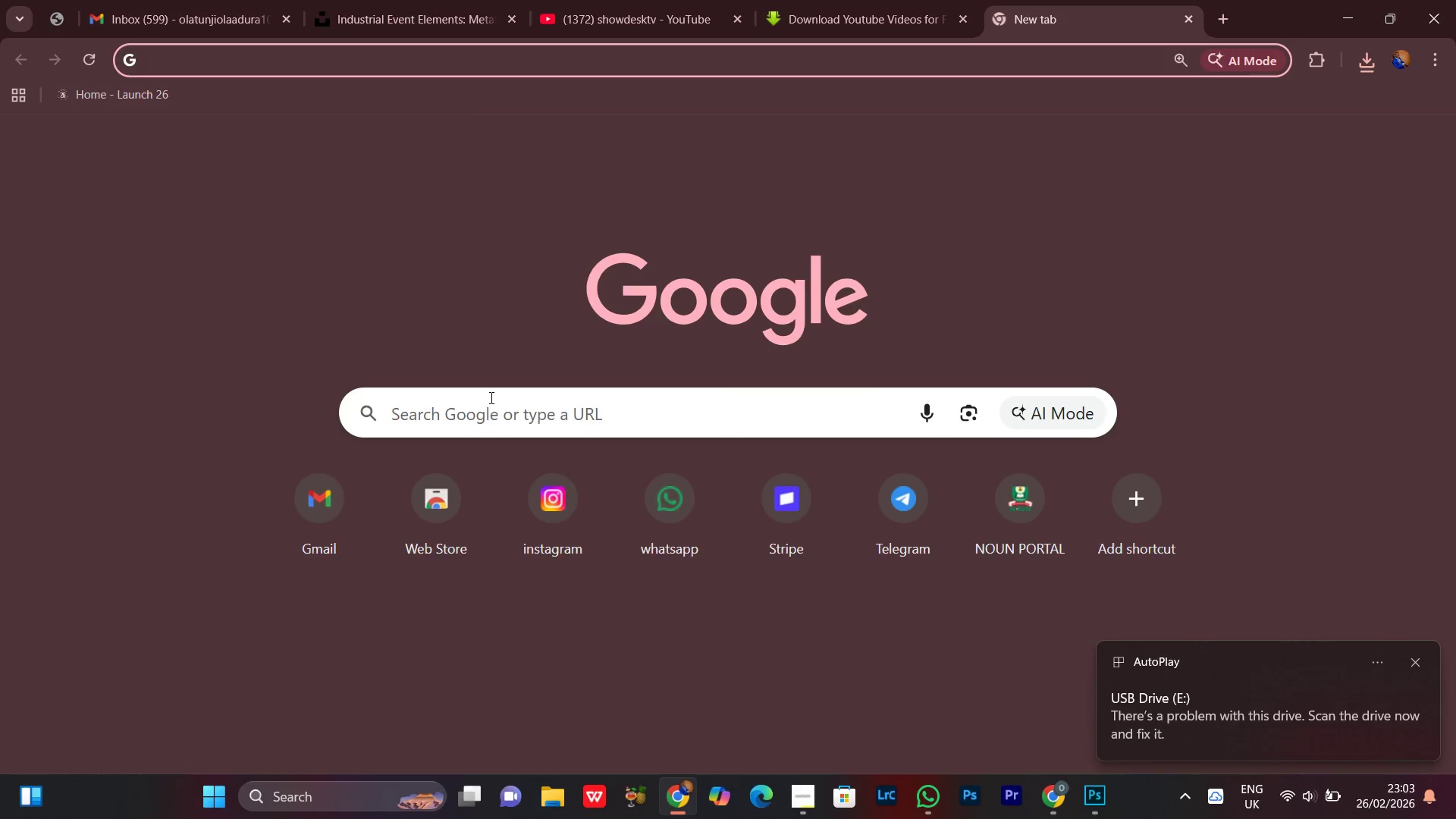 
left_click([490, 418])
 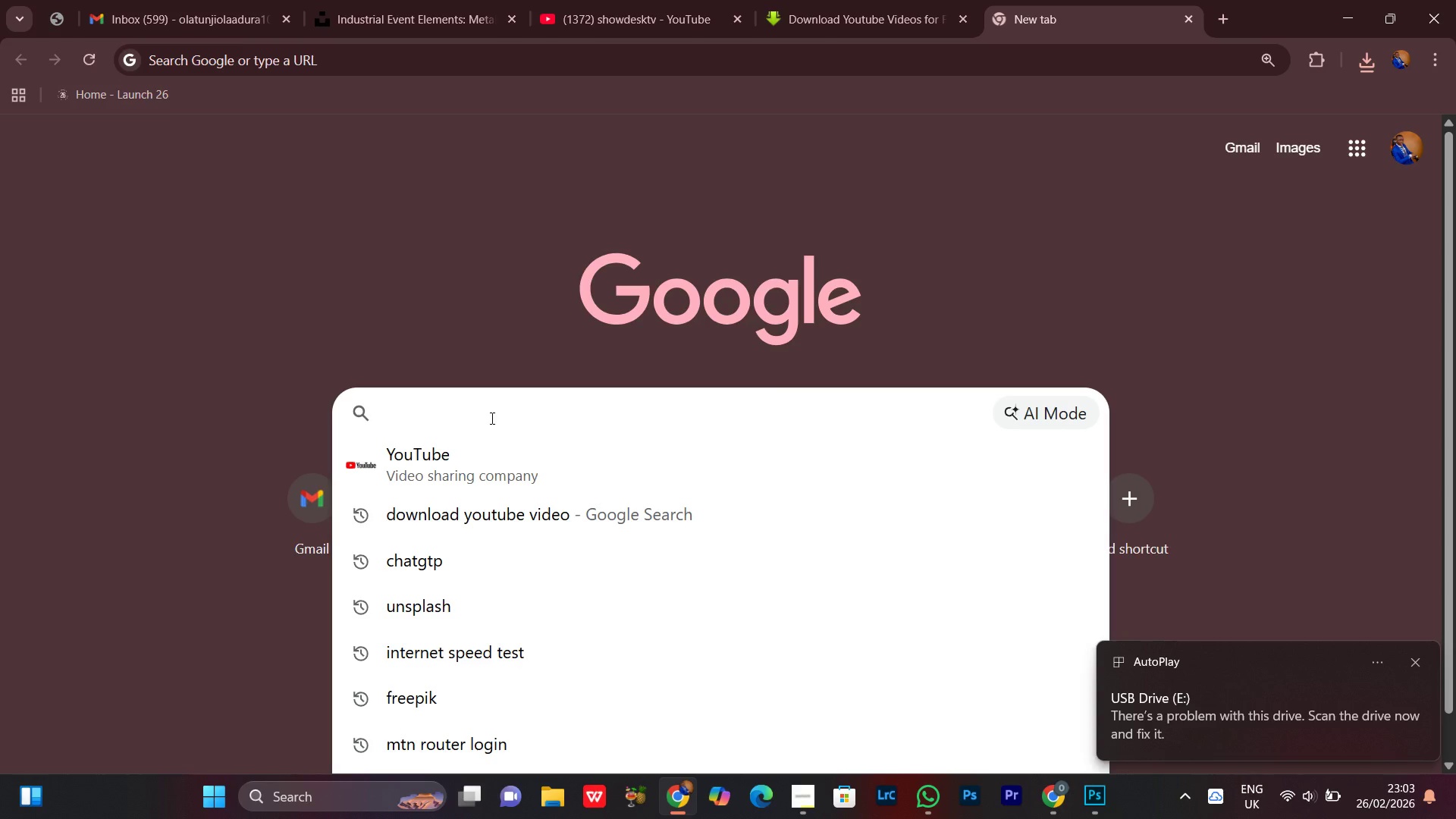 
type(fre)
 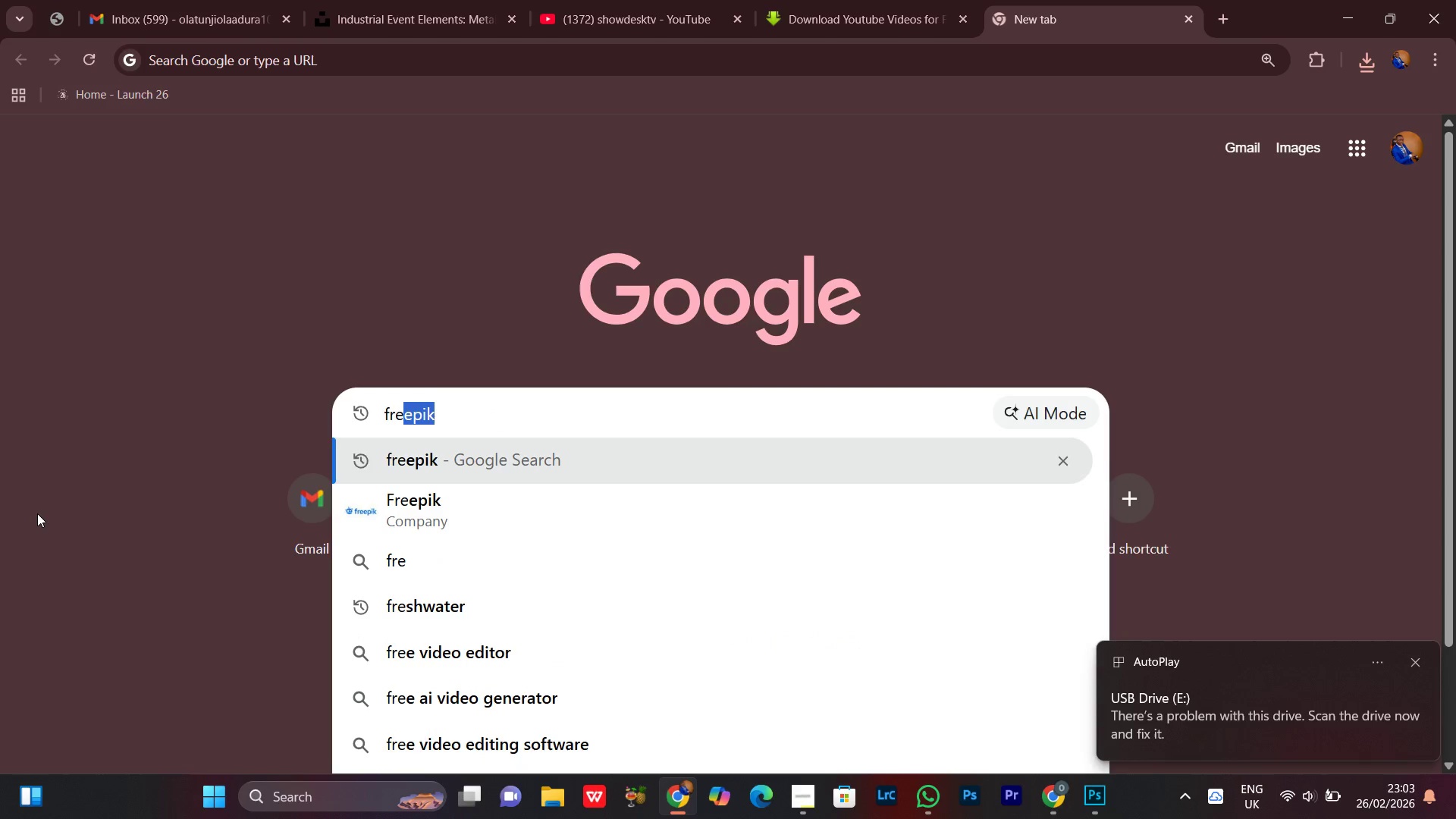 
key(ArrowRight)
 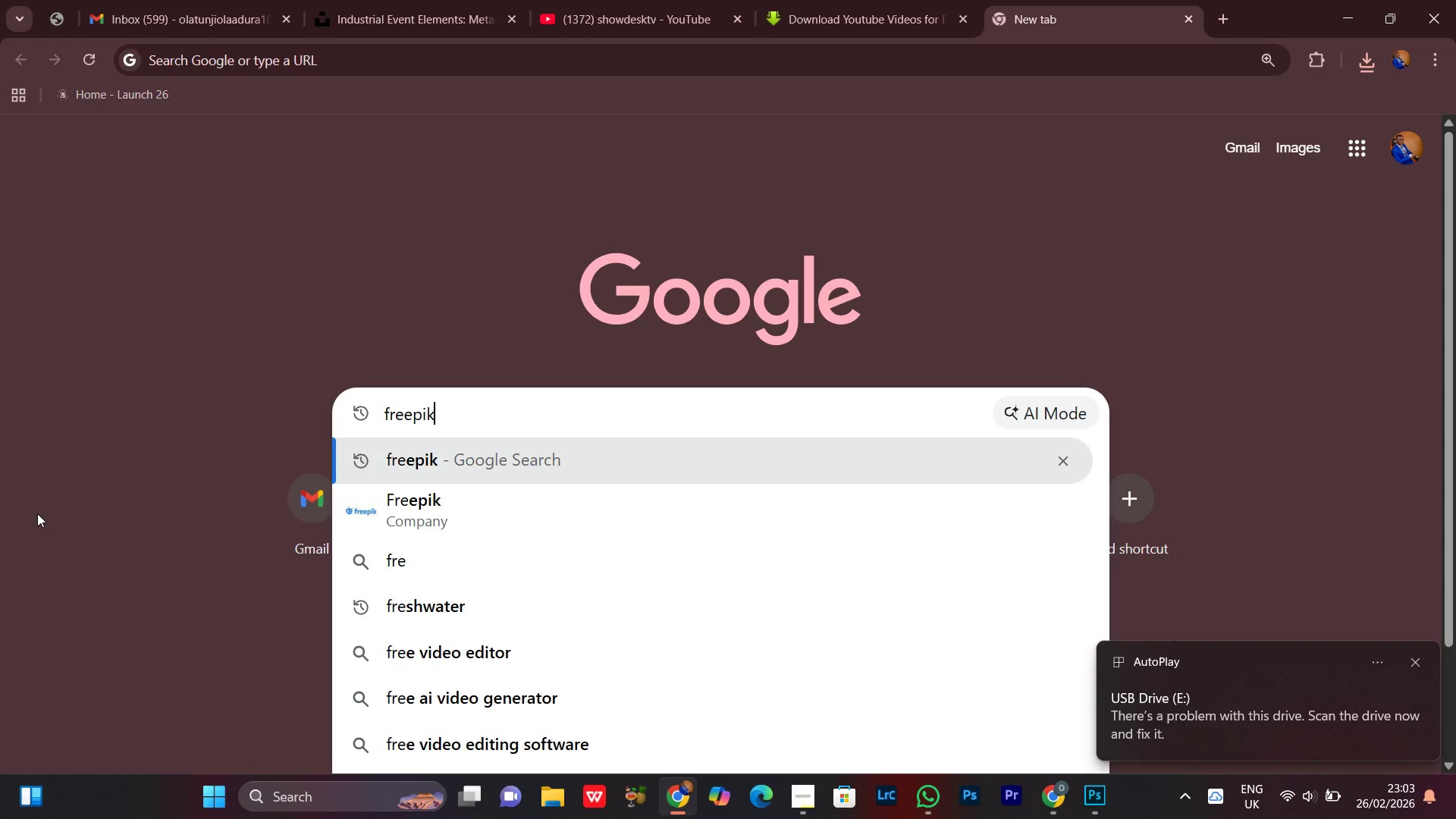 
key(Enter)
 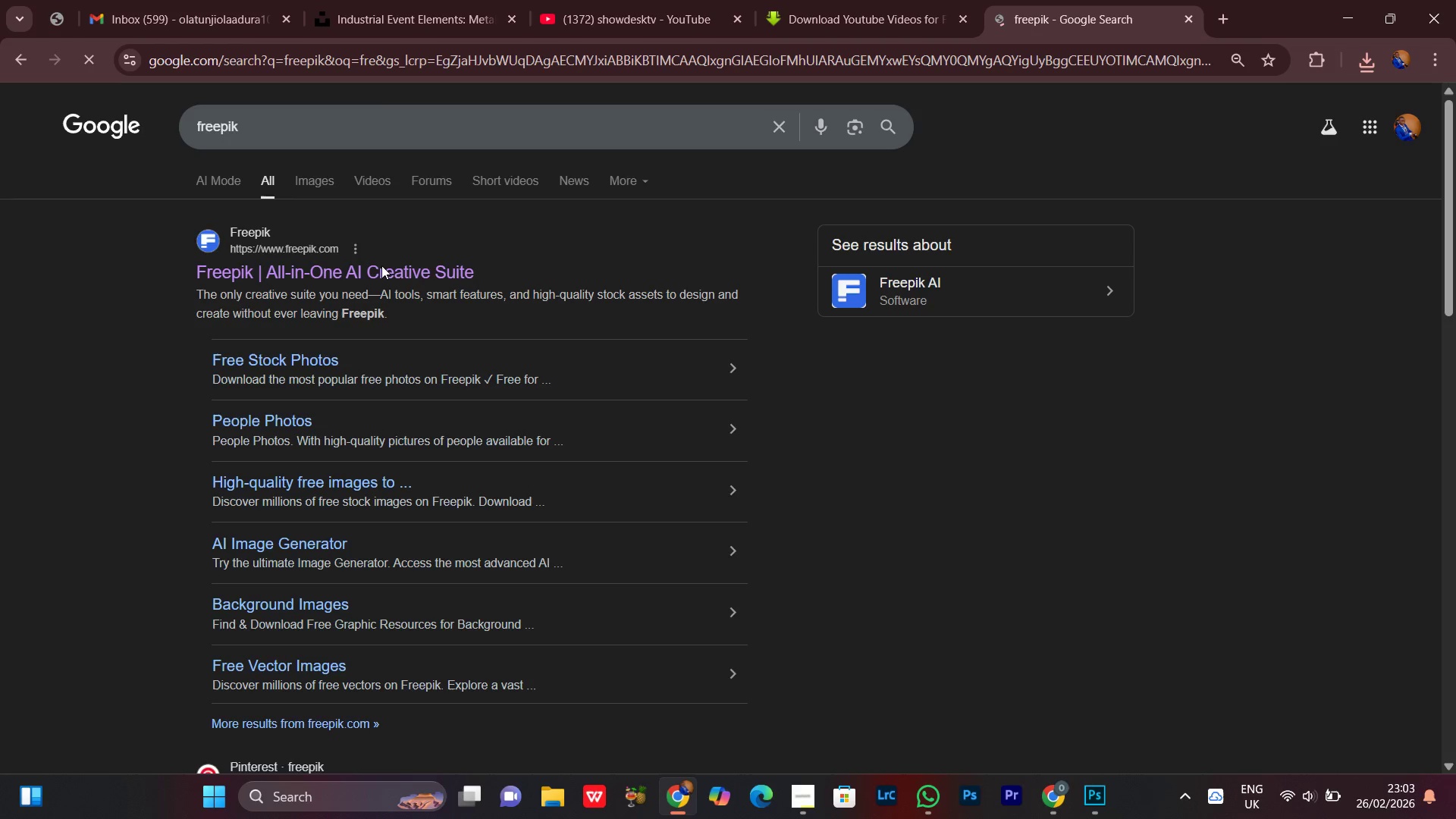 
left_click([369, 268])
 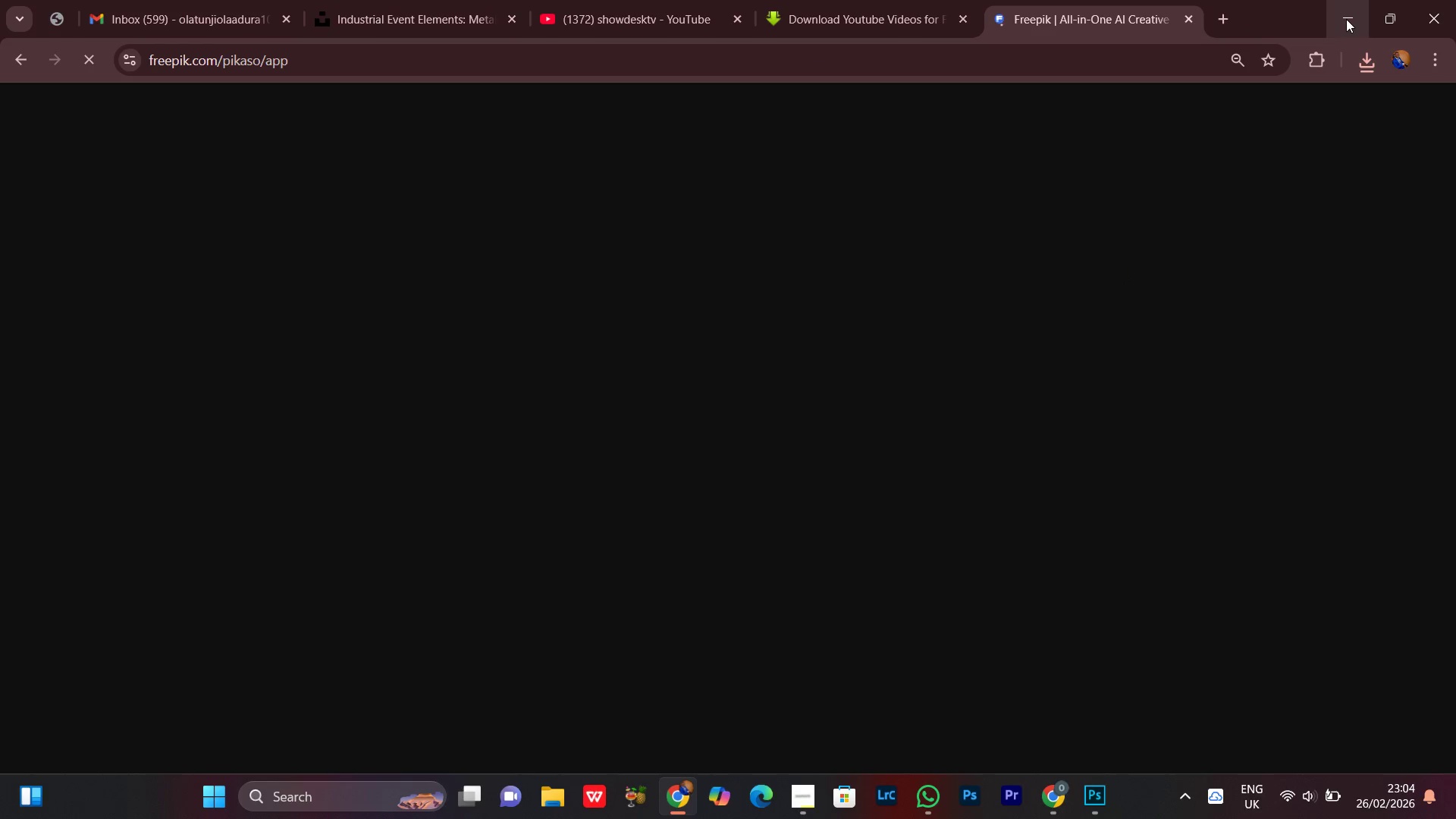 
wait(5.14)
 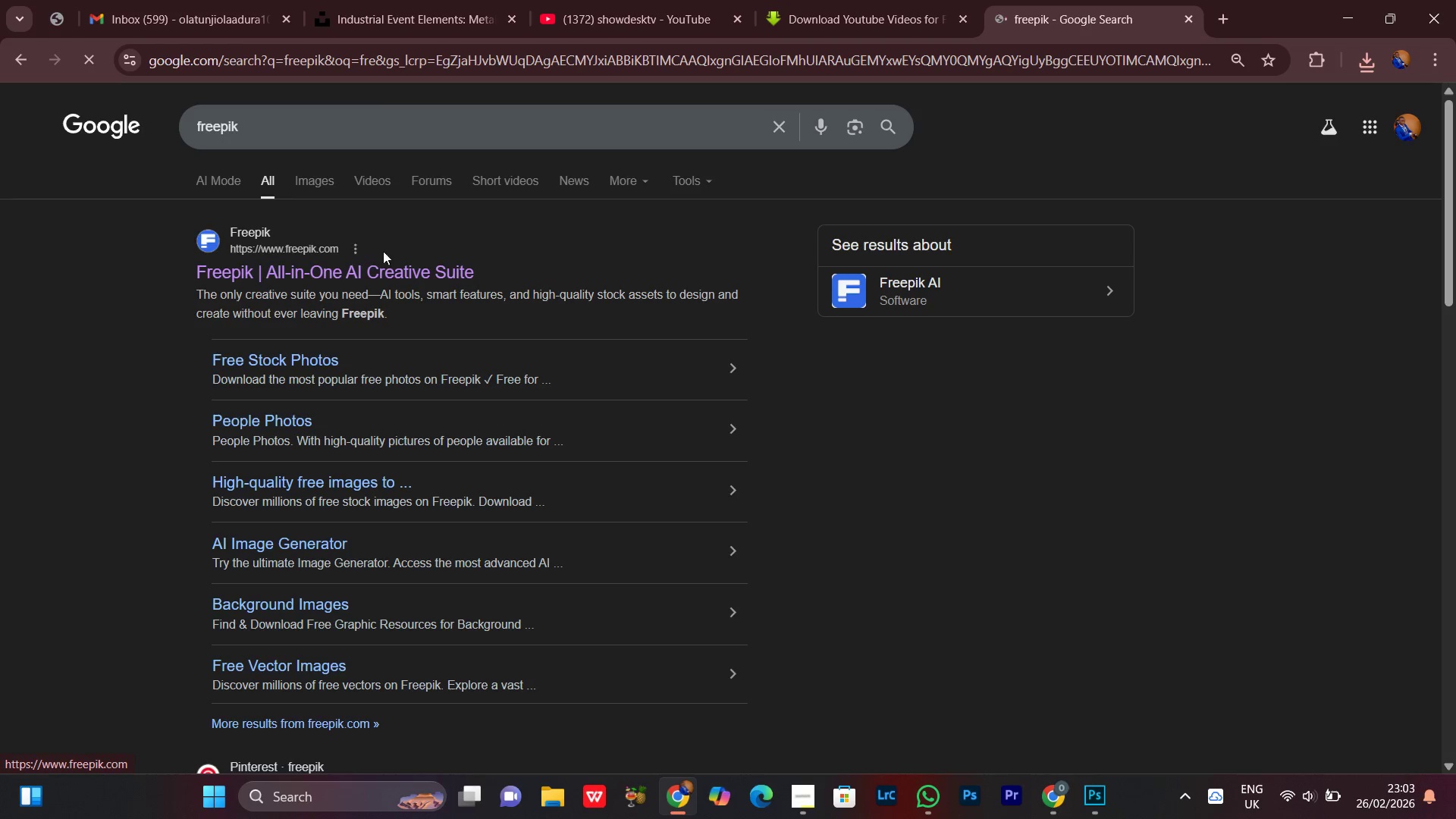 
left_click([541, 802])
 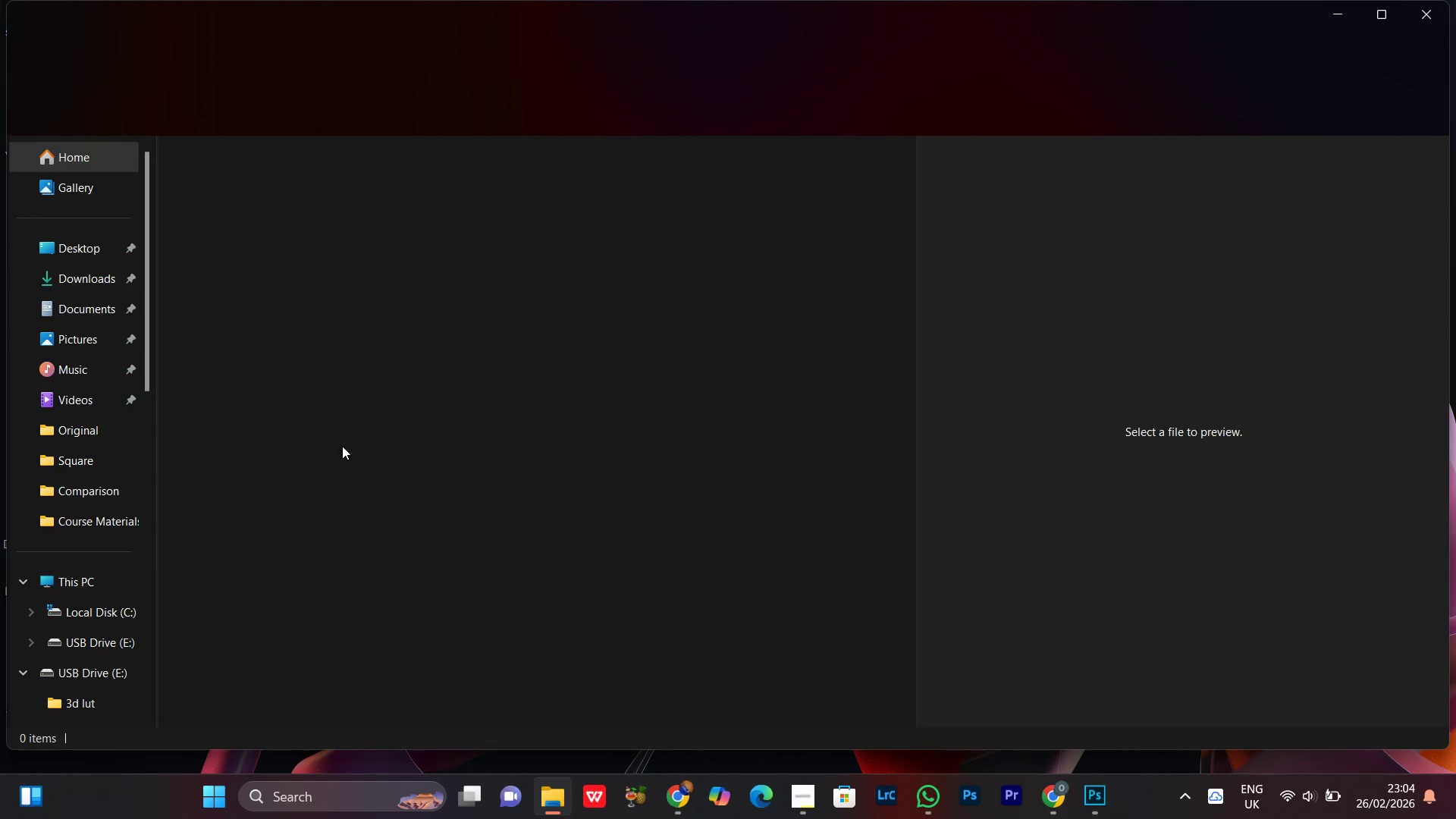 
left_click([81, 582])
 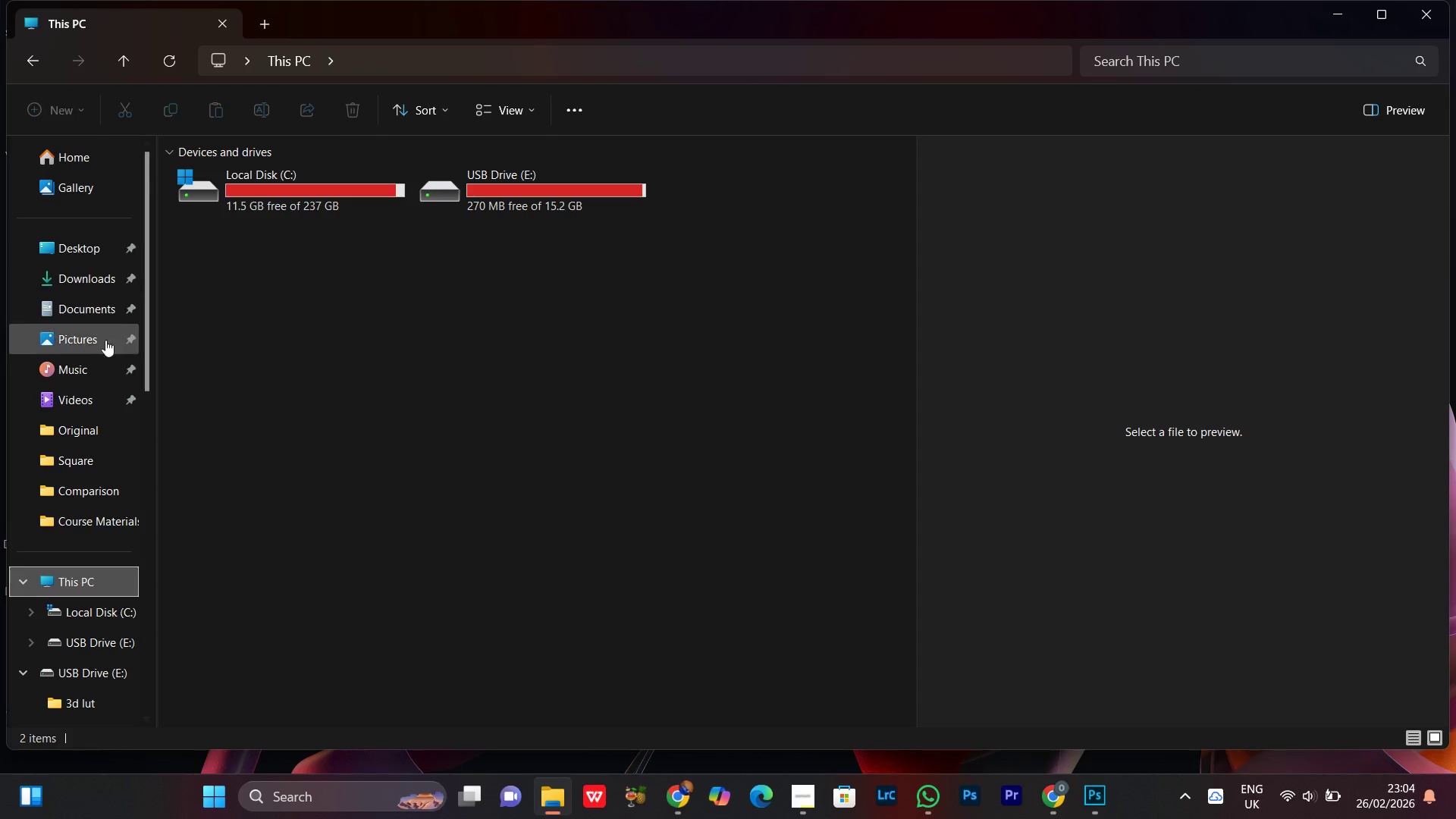 
left_click([53, 288])
 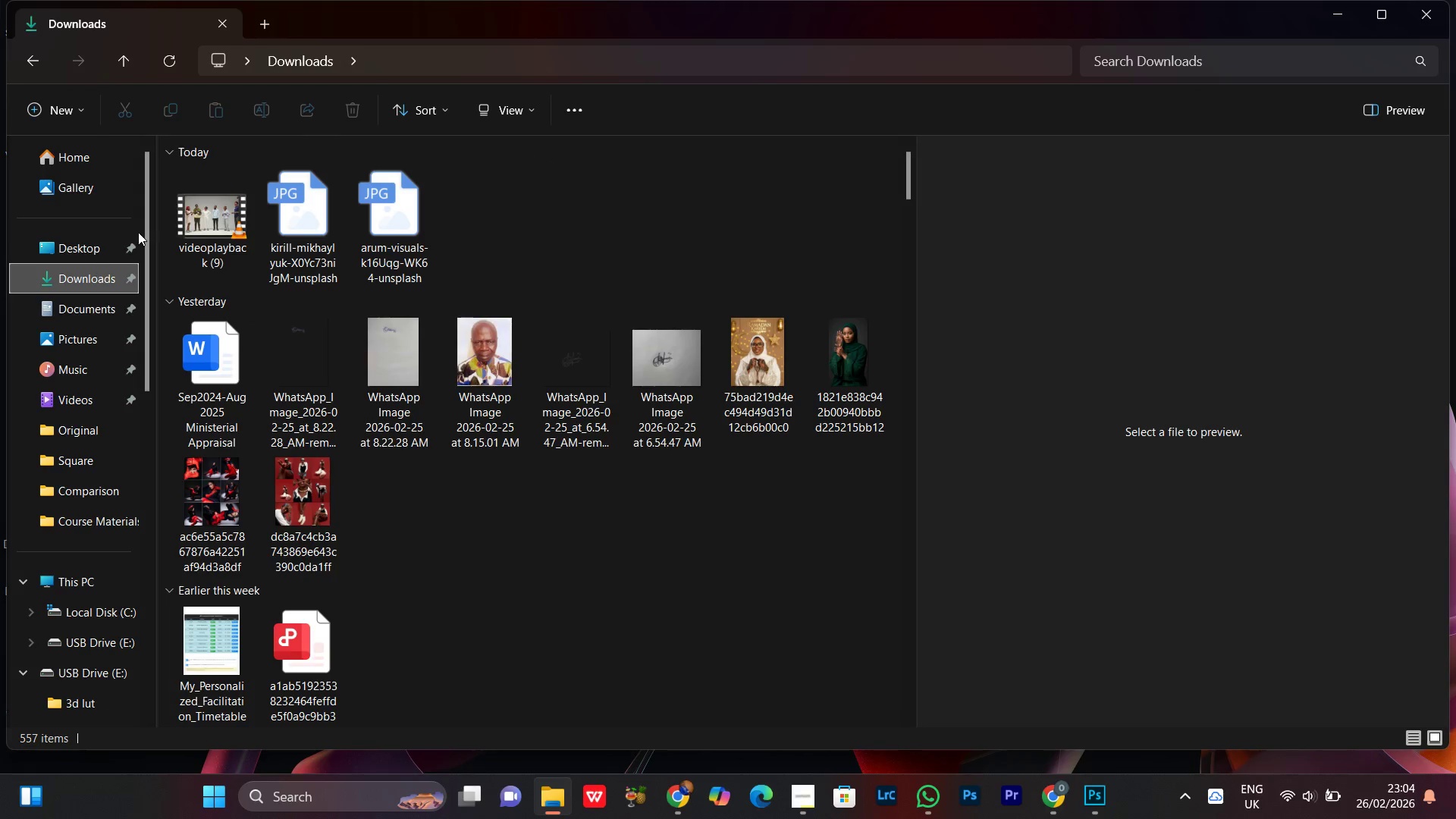 
left_click([209, 212])
 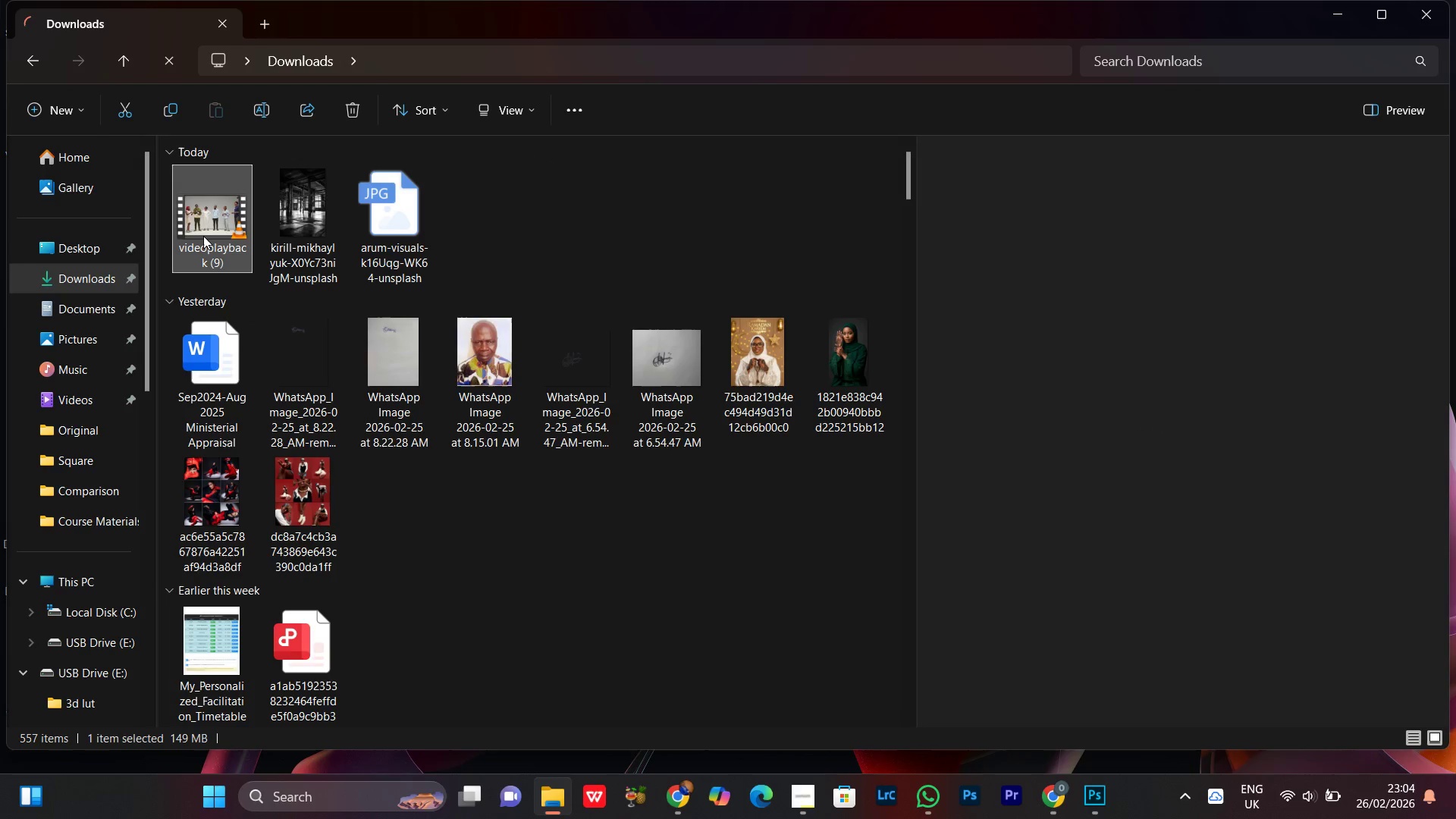 
key(Control+C)
 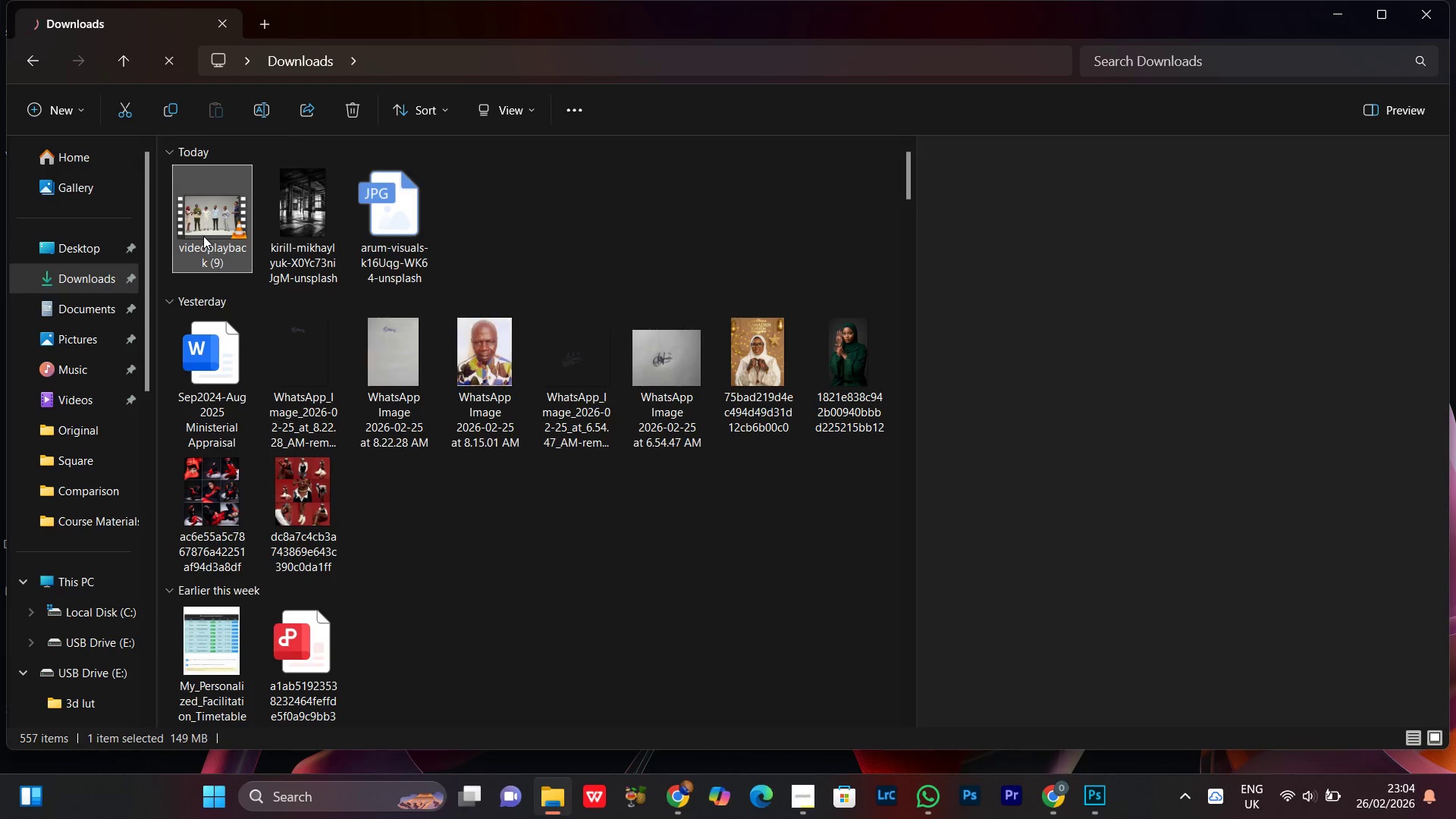 
key(Control+C)
 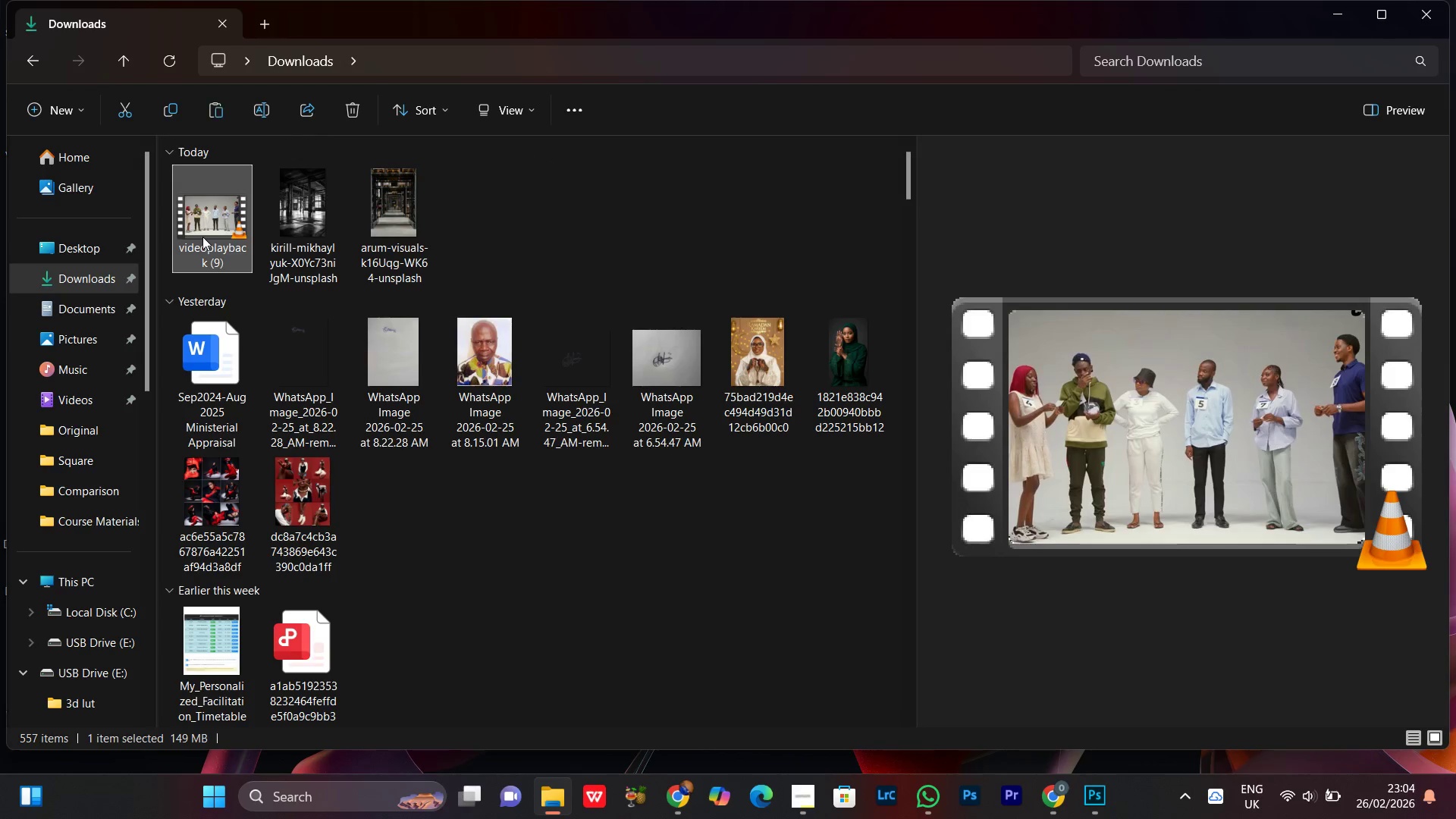 
key(Control+C)
 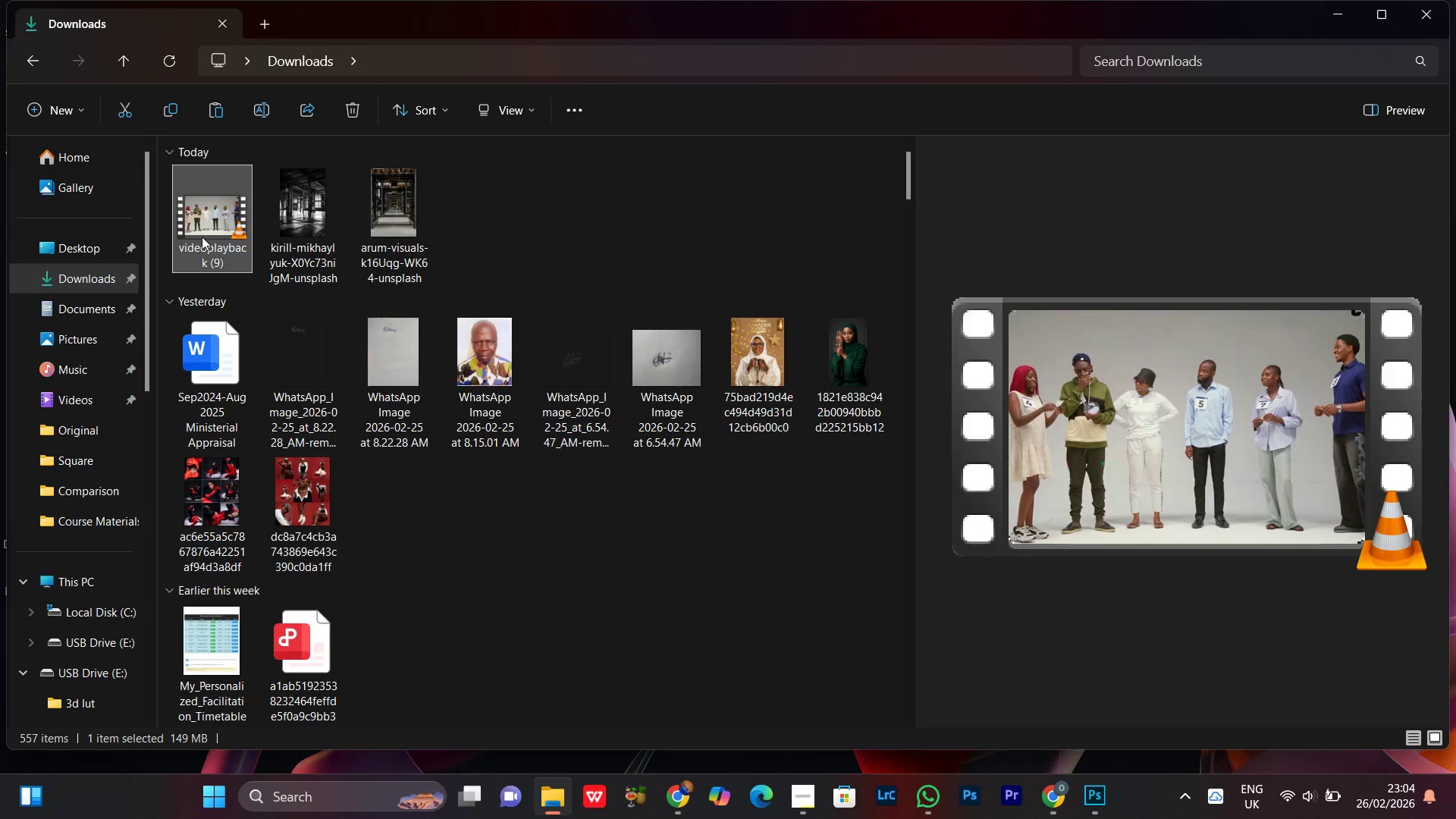 
key(Control+C)
 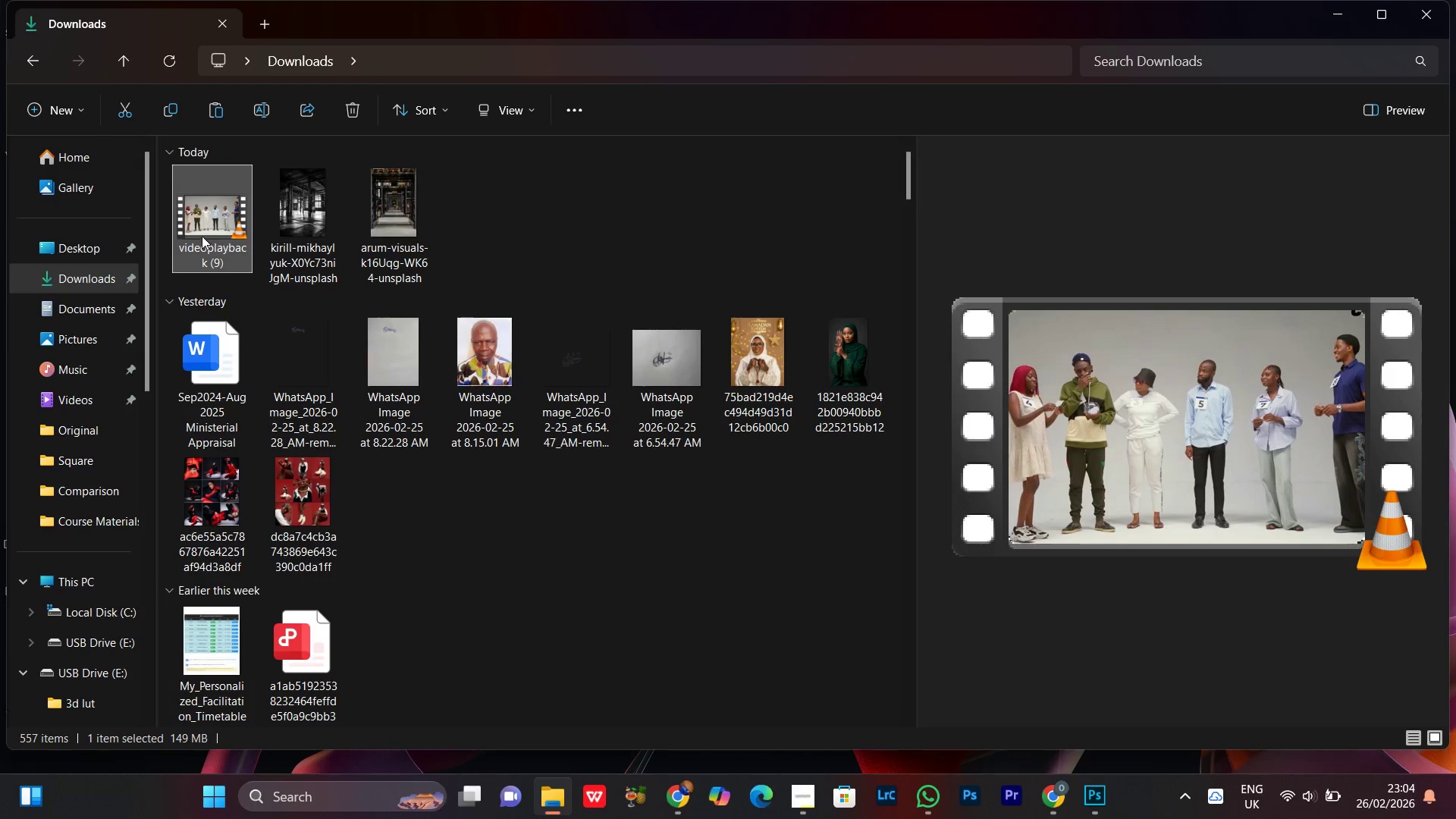 
key(Control+C)
 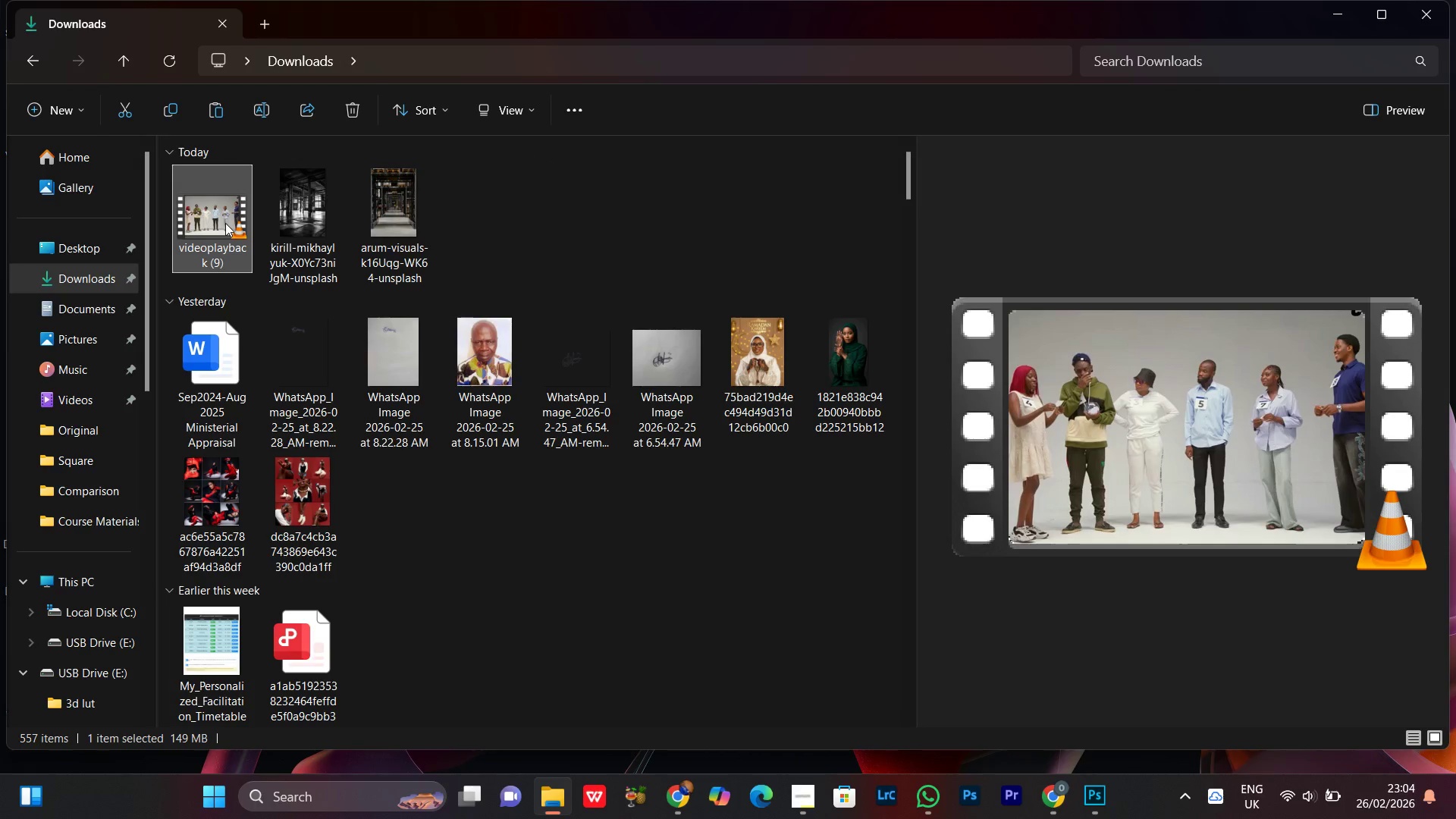 
key(Control+C)
 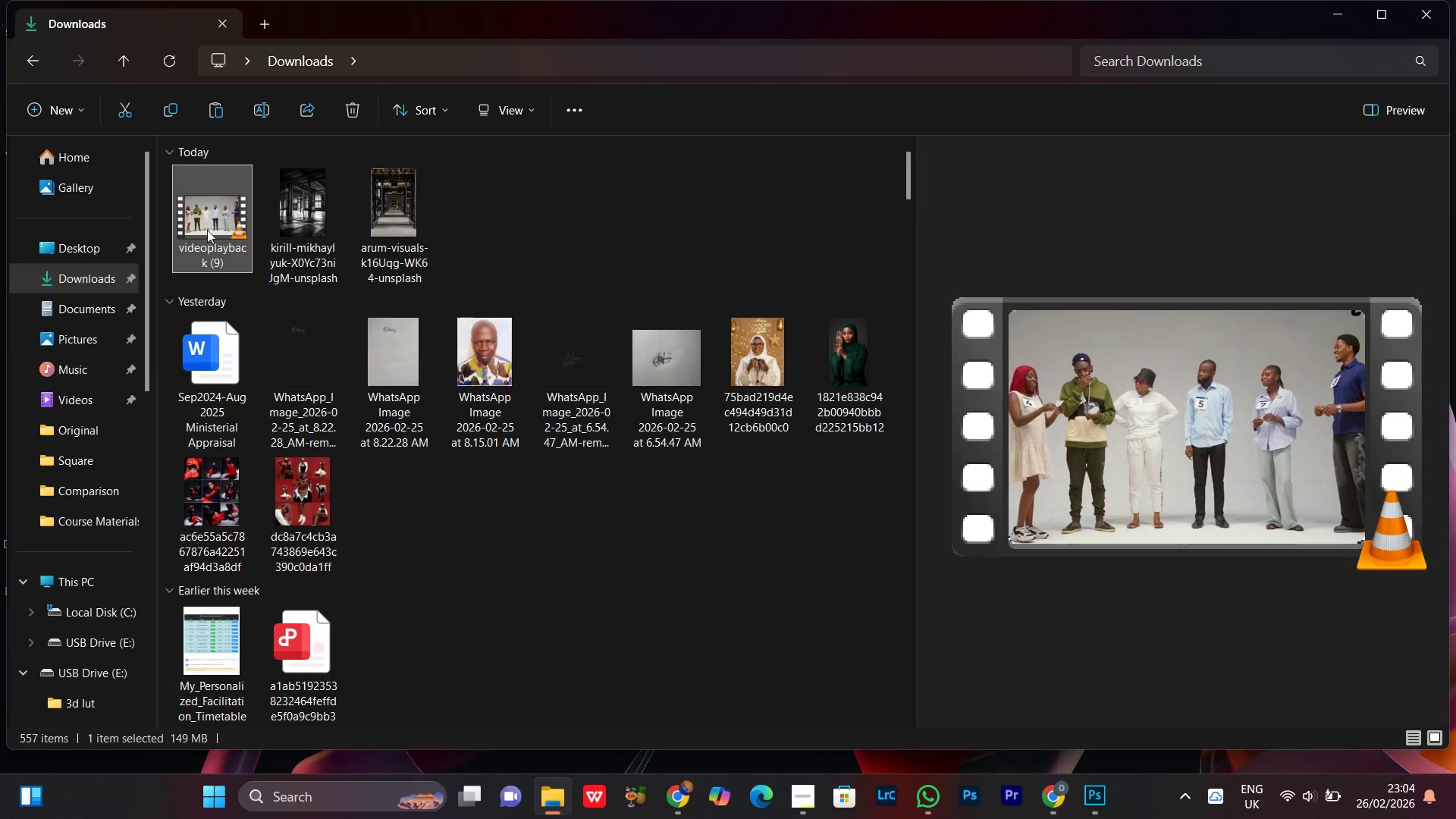 
key(Control+C)
 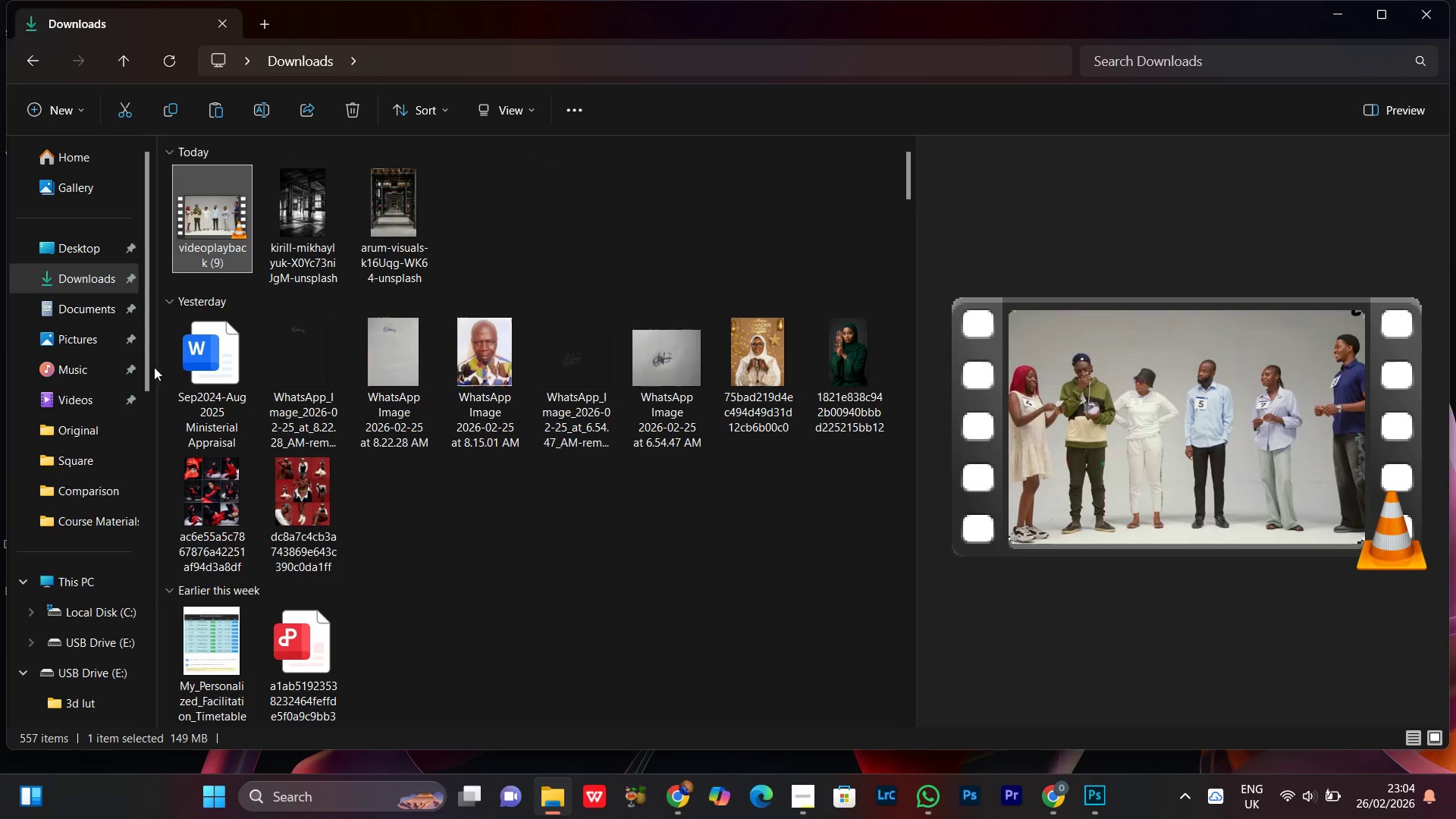 
key(Control+C)
 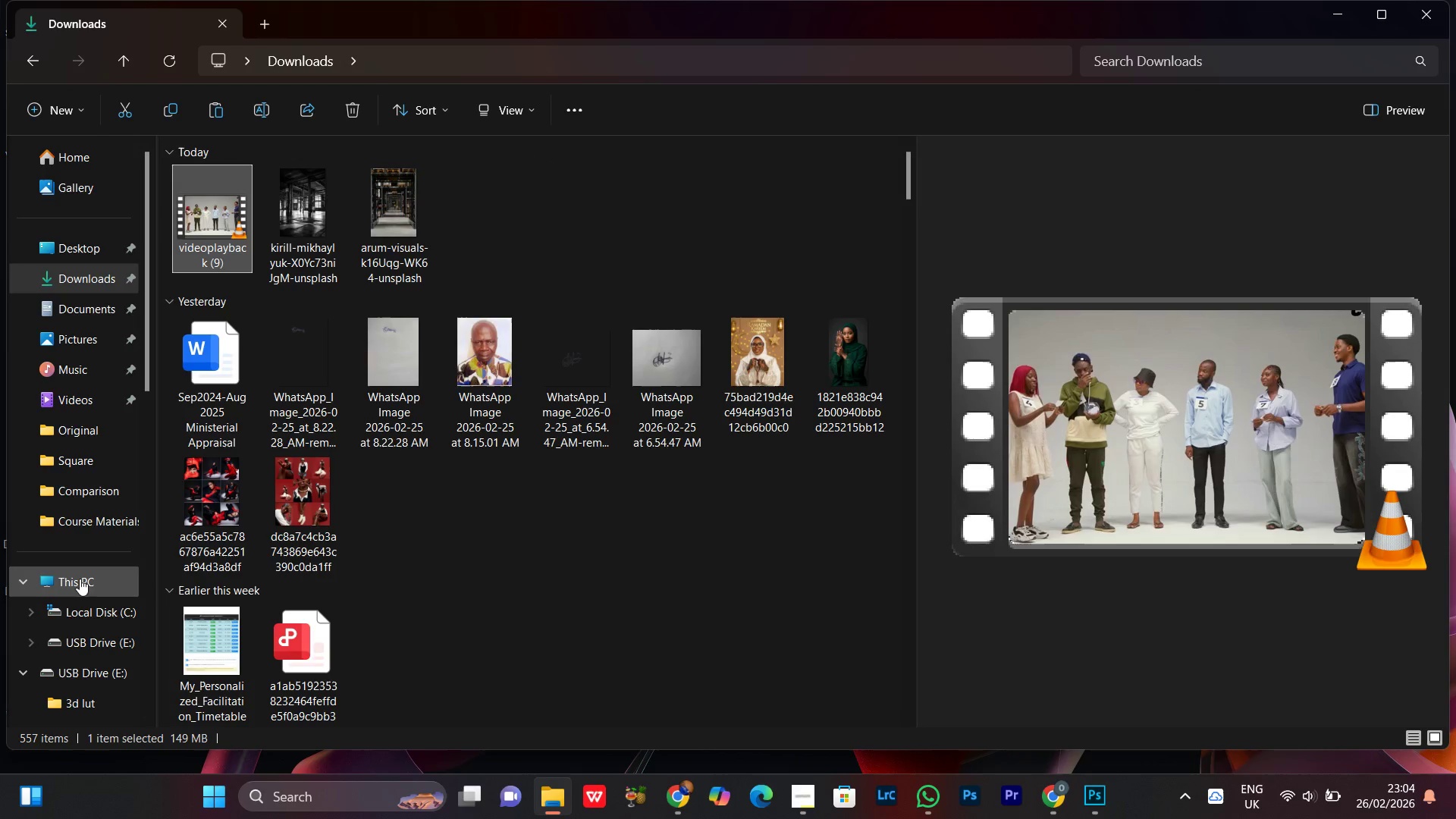 
left_click([80, 579])
 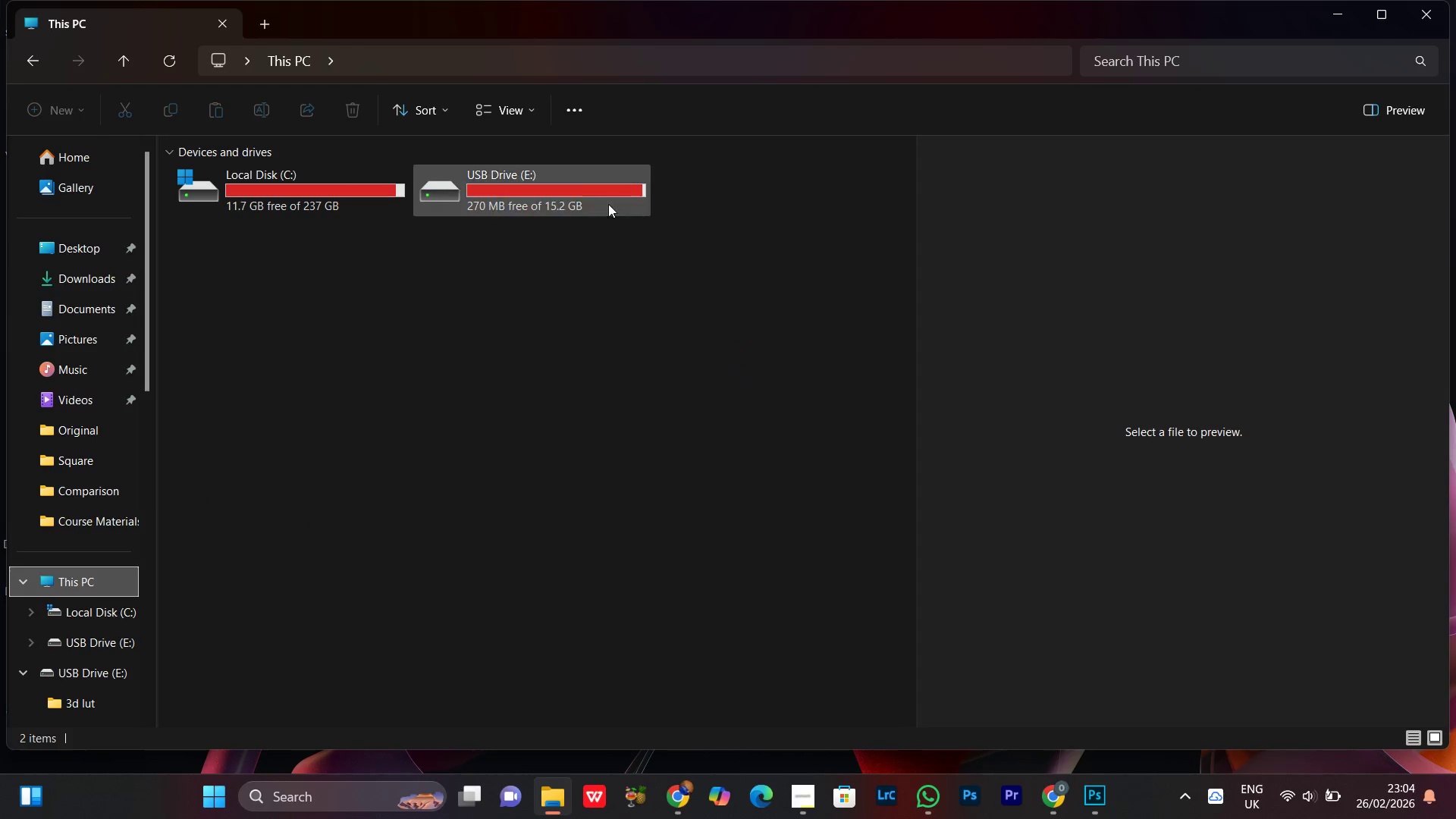 
double_click([575, 187])
 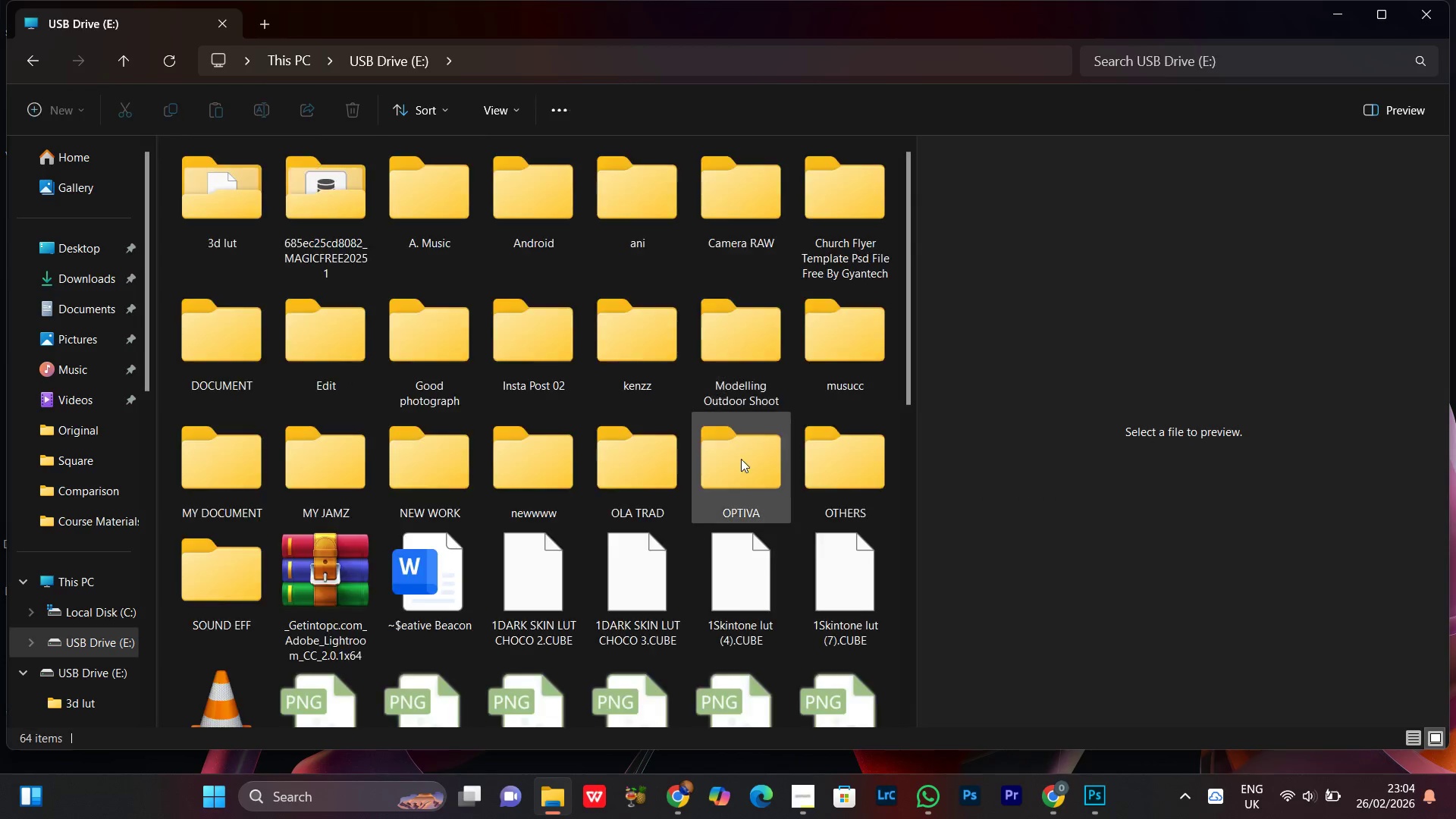 
scroll: coordinate [743, 601], scroll_direction: down, amount: 12.0
 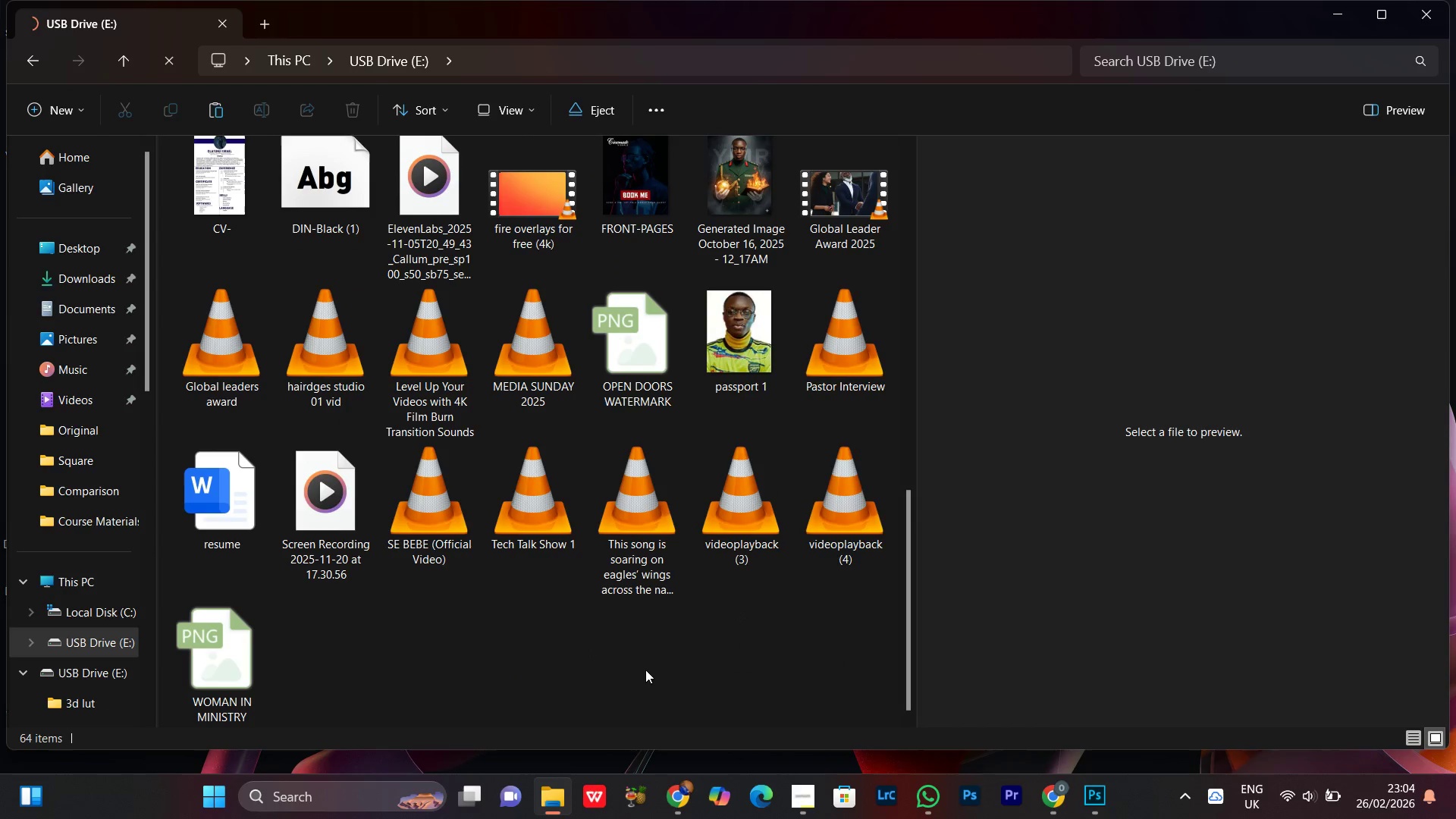 
left_click_drag(start_coordinate=[749, 635], to_coordinate=[867, 507])
 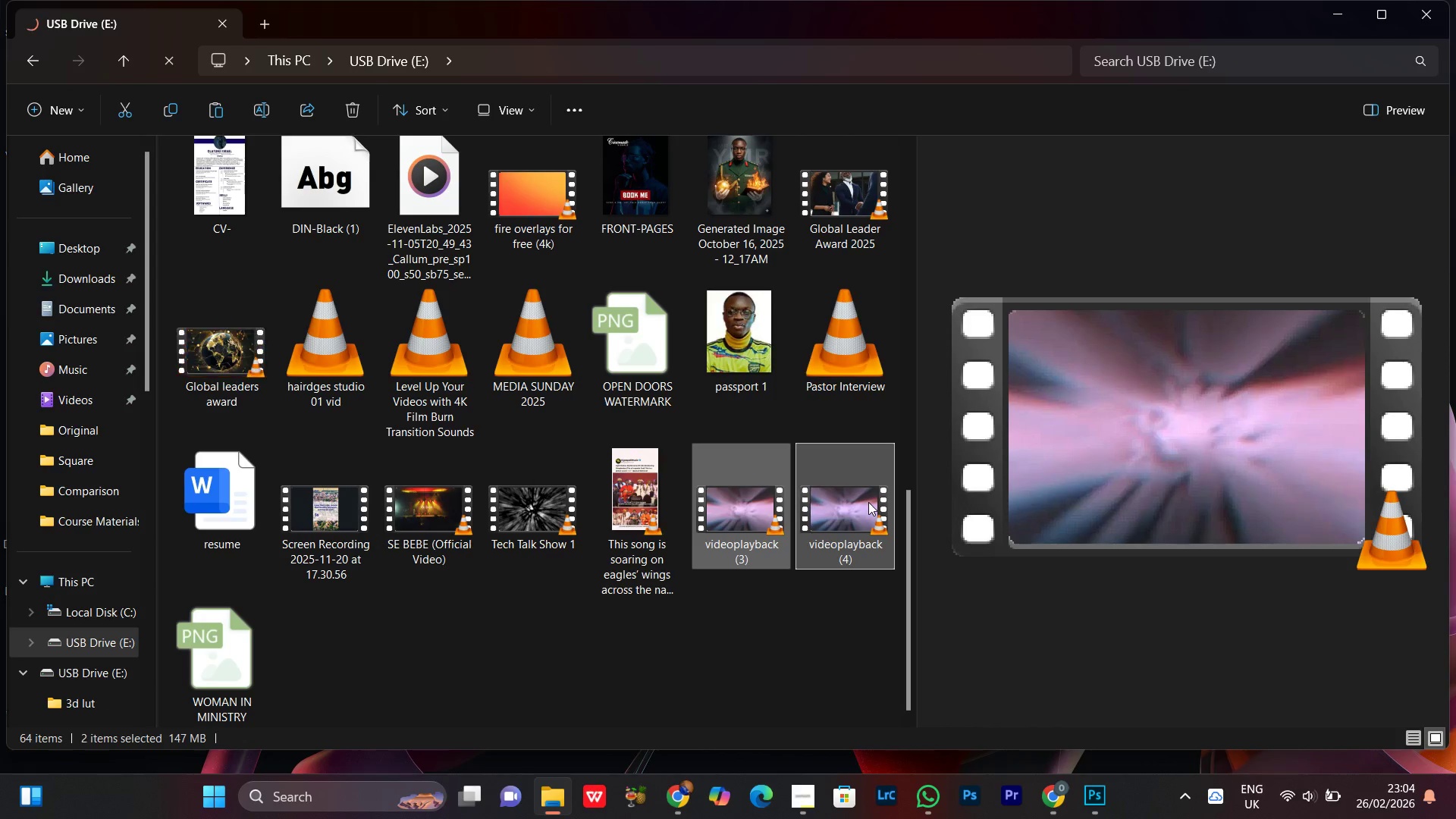 
key(Delete)
 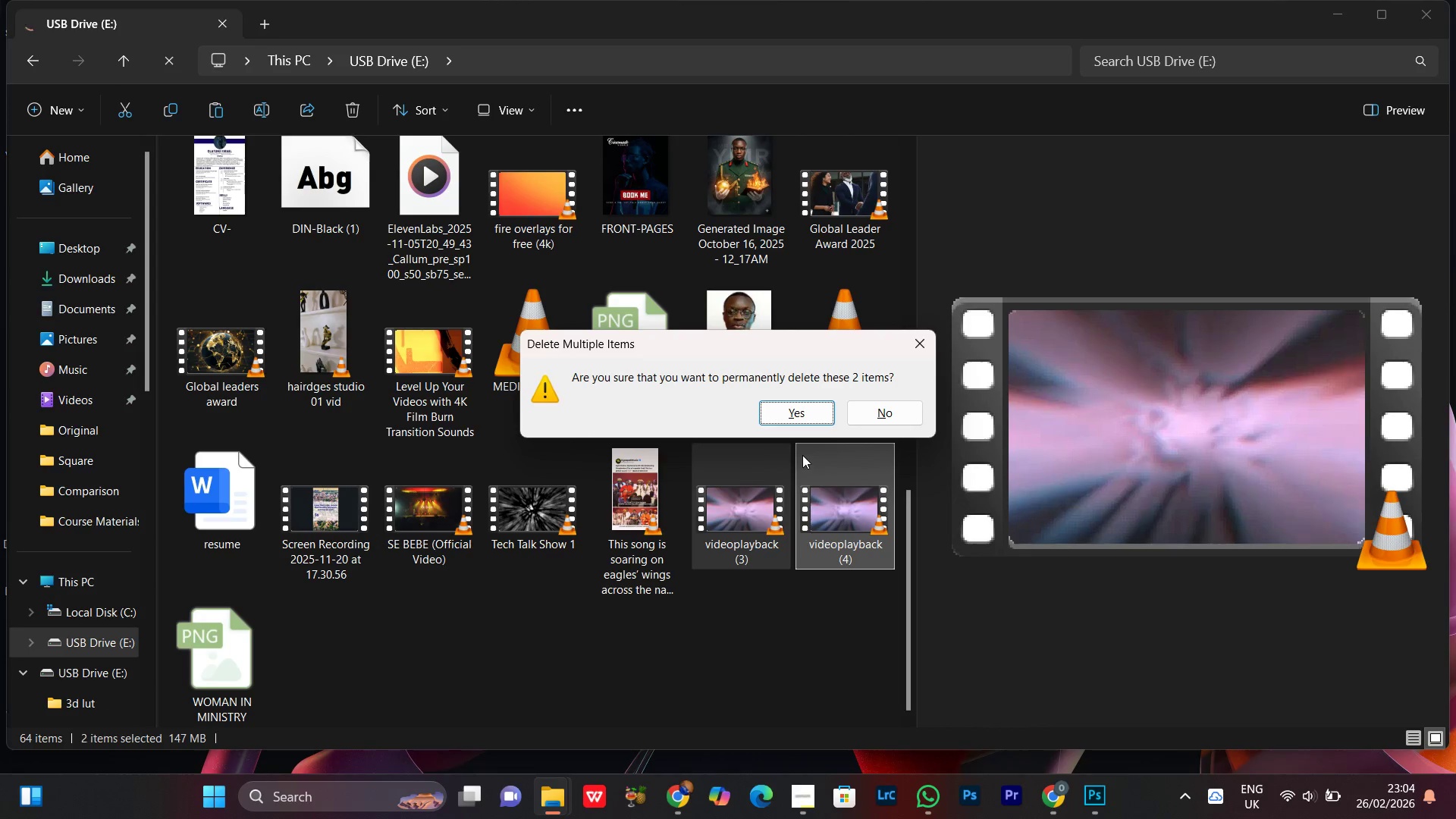 
left_click([808, 403])
 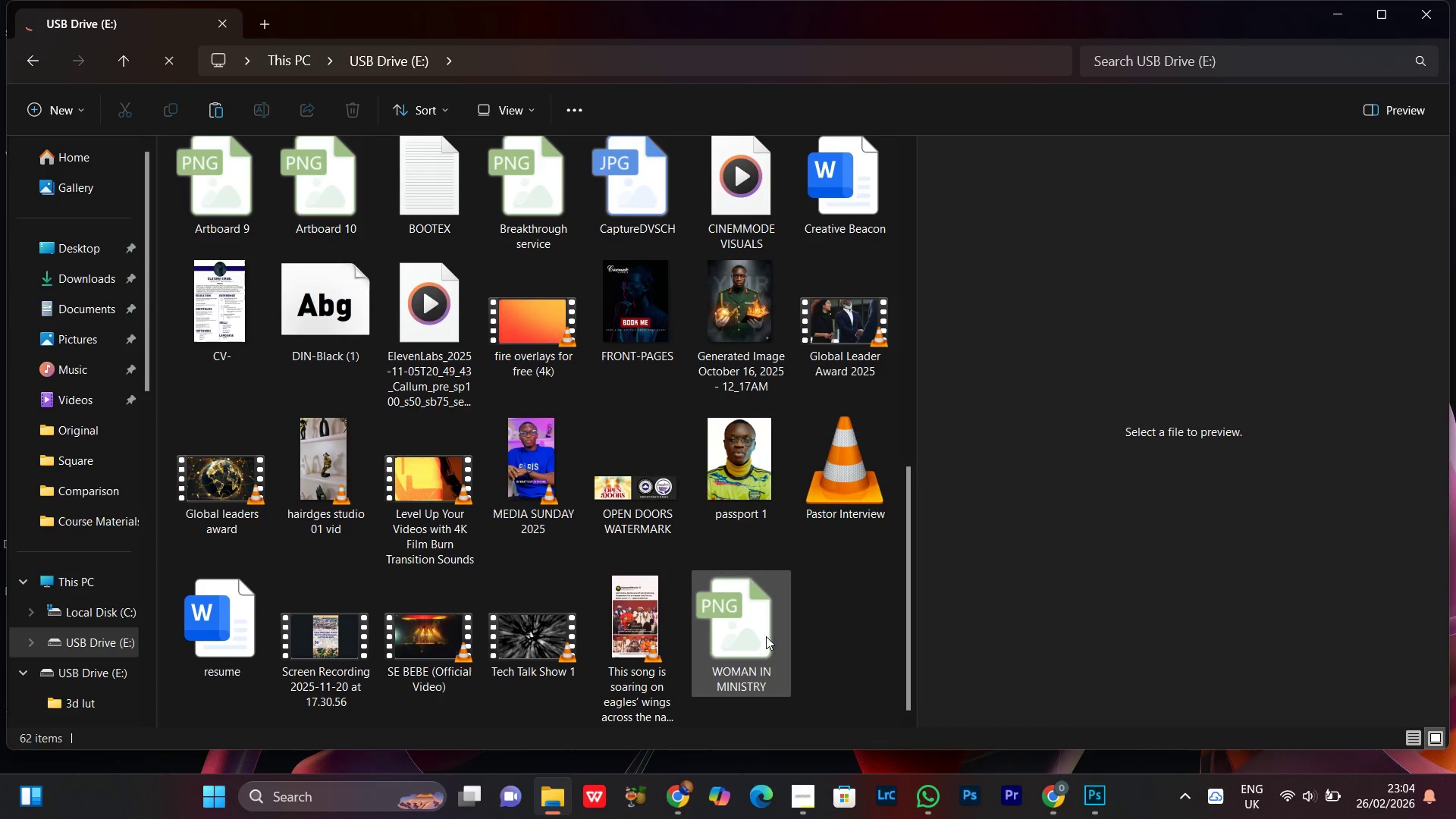 
left_click([843, 611])
 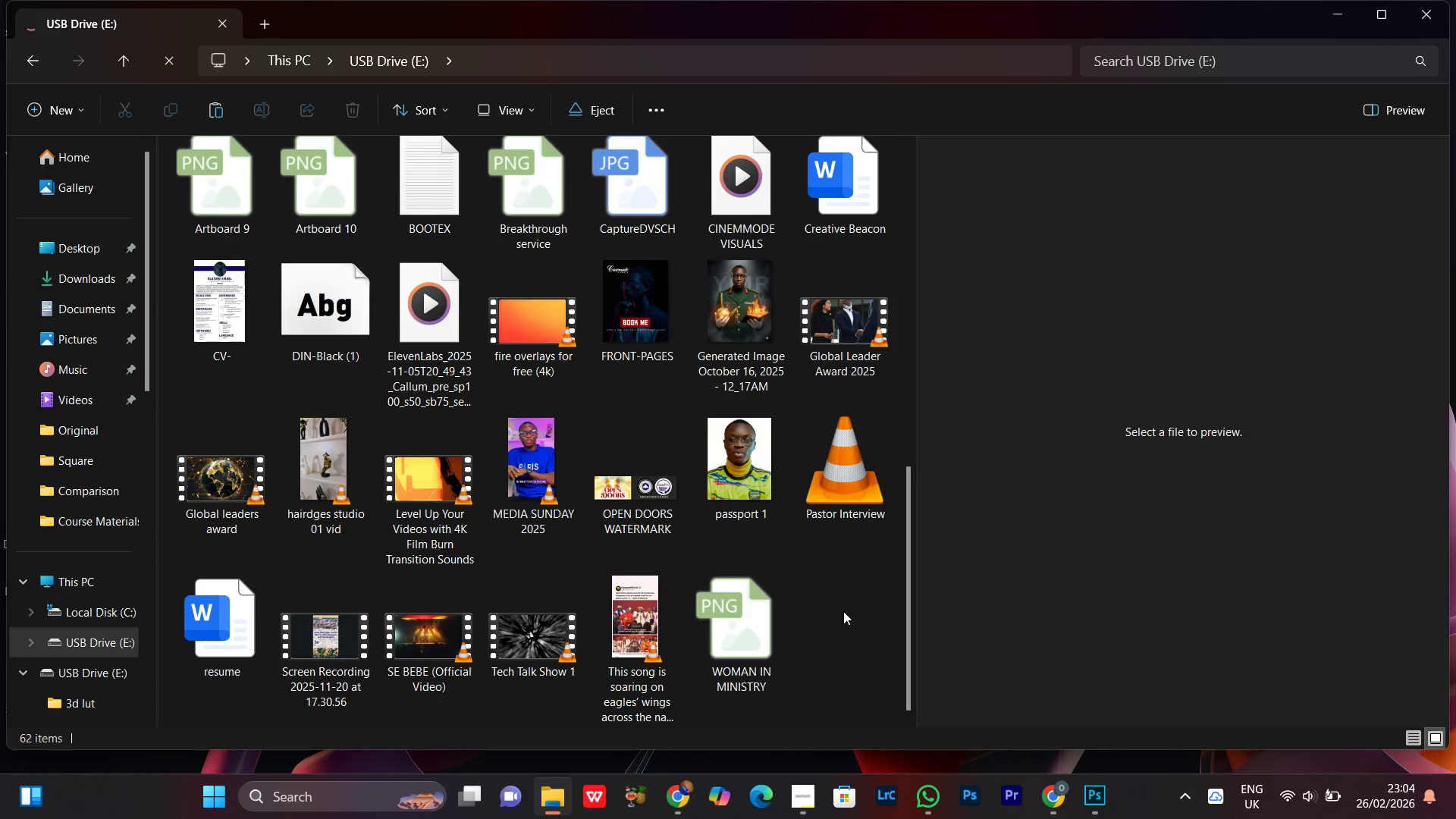 
right_click([843, 611])
 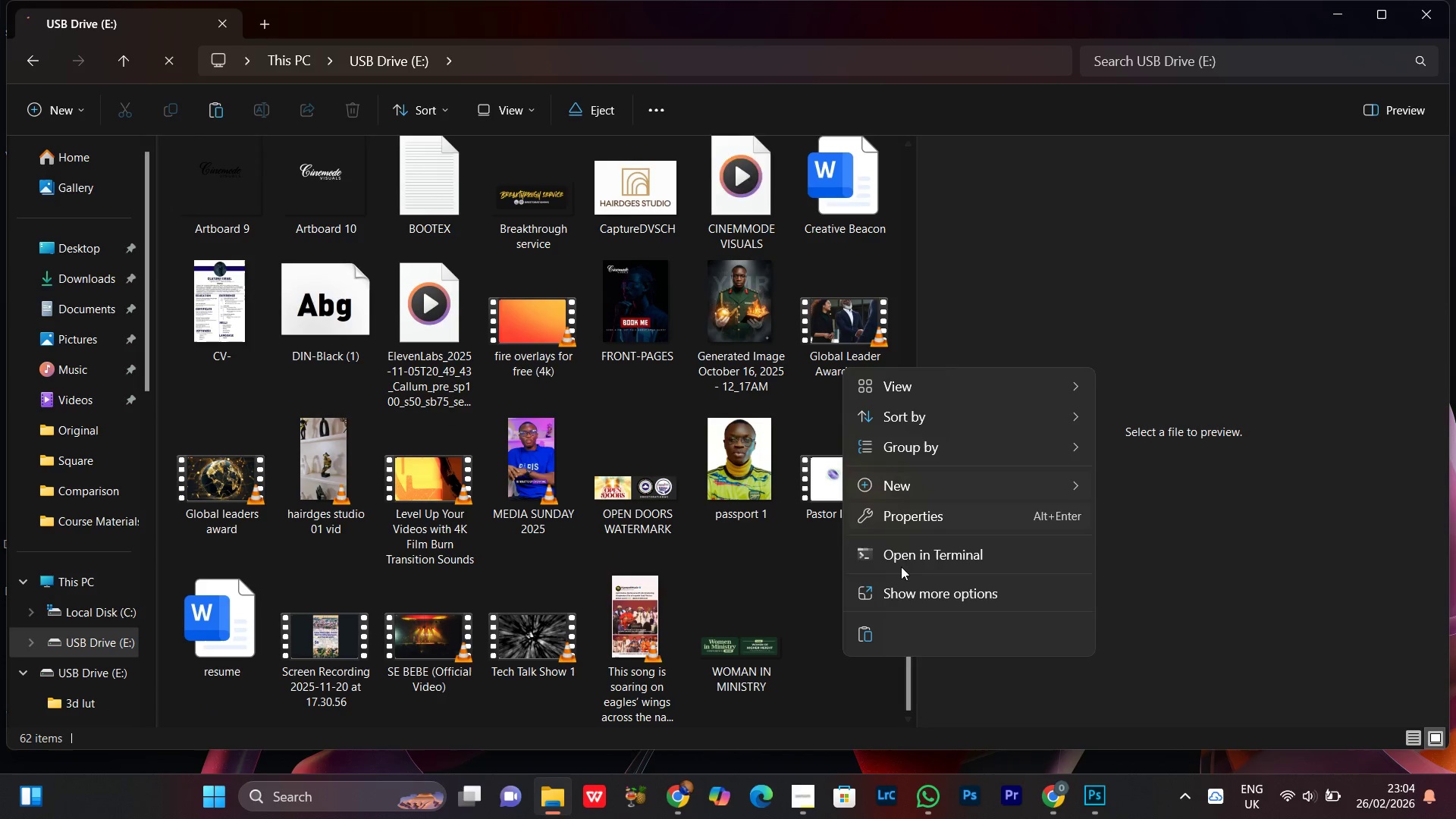 
left_click([862, 644])
 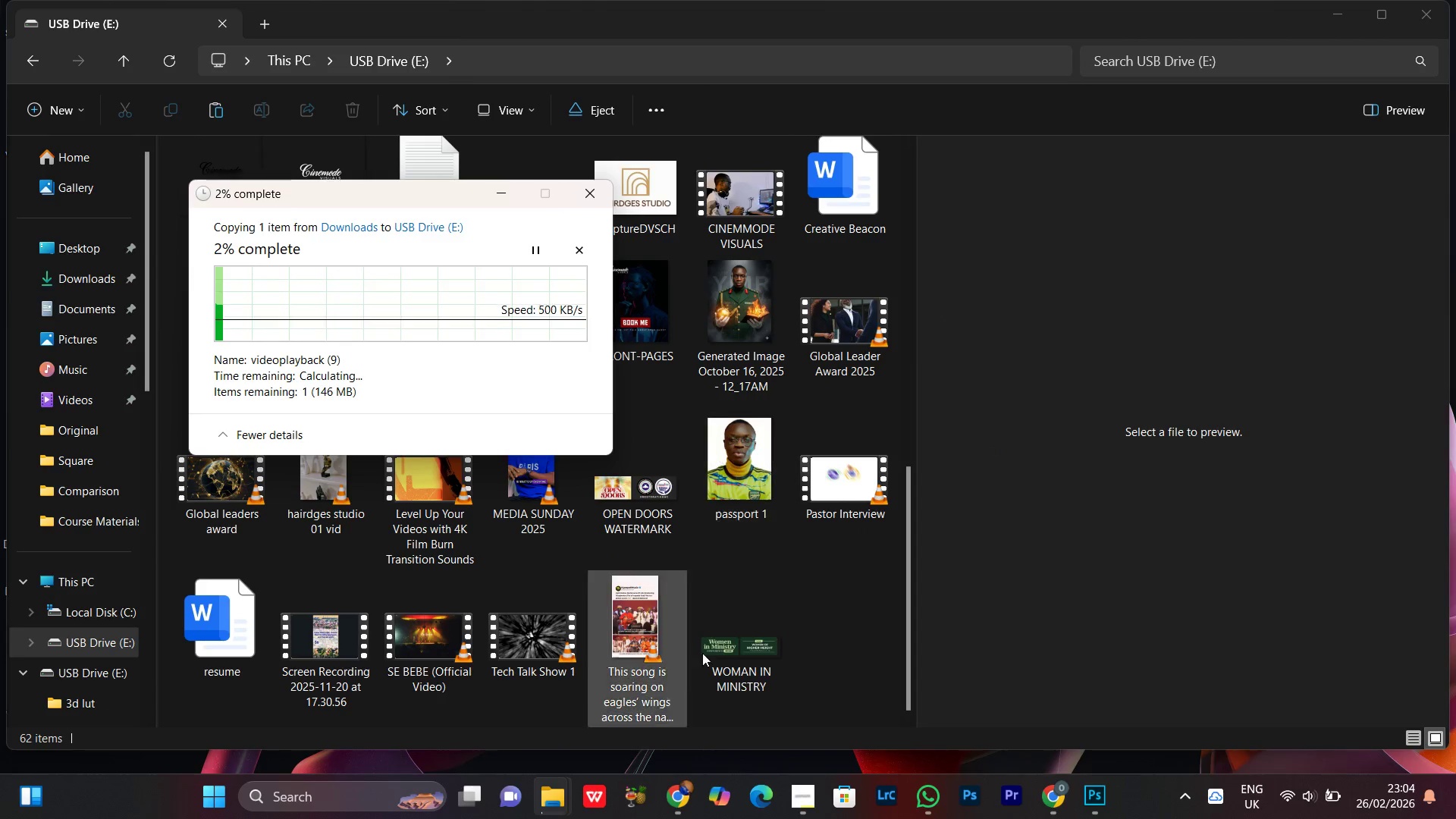 
key(Meta+D)
 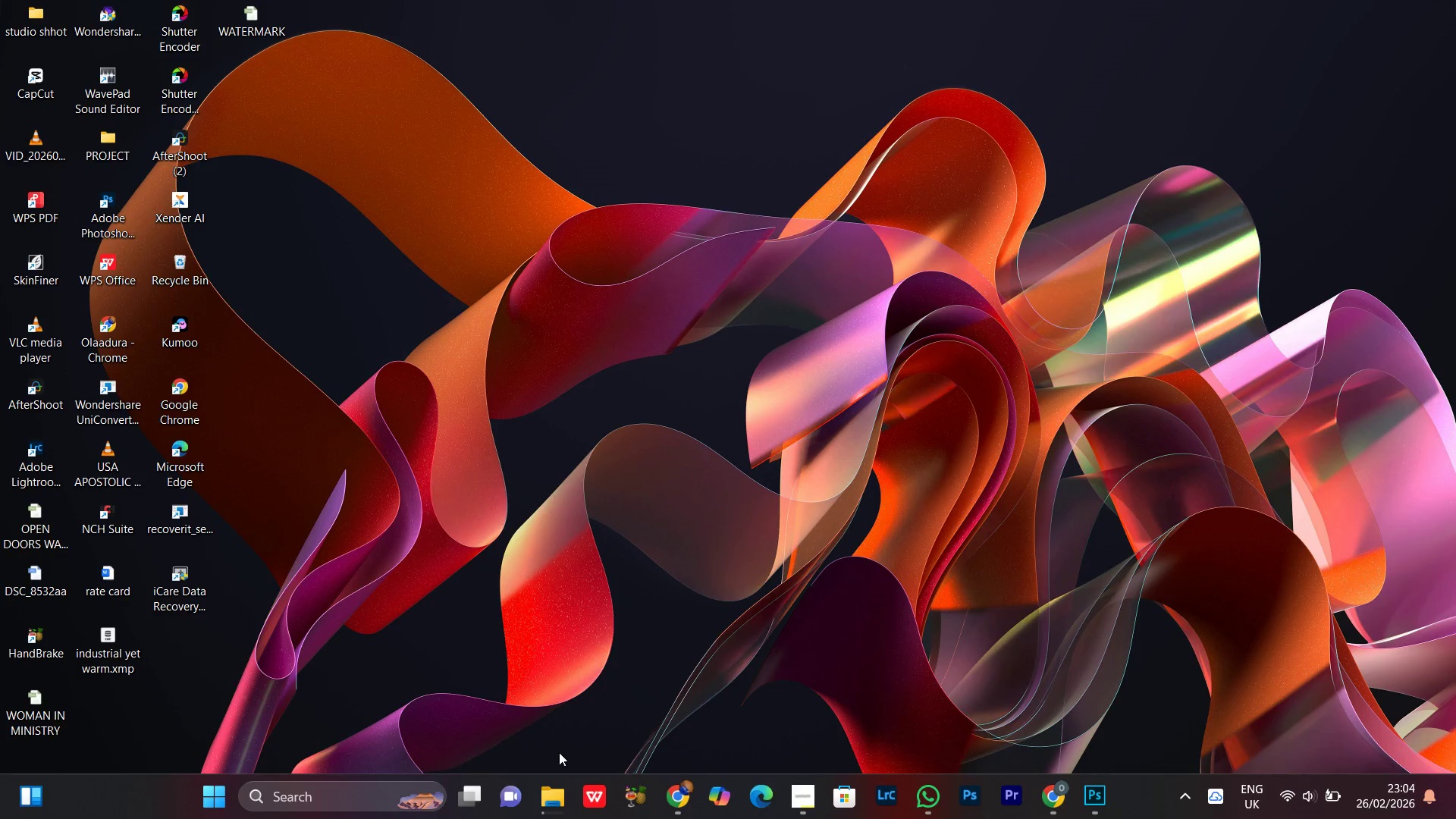 
left_click([685, 796])
 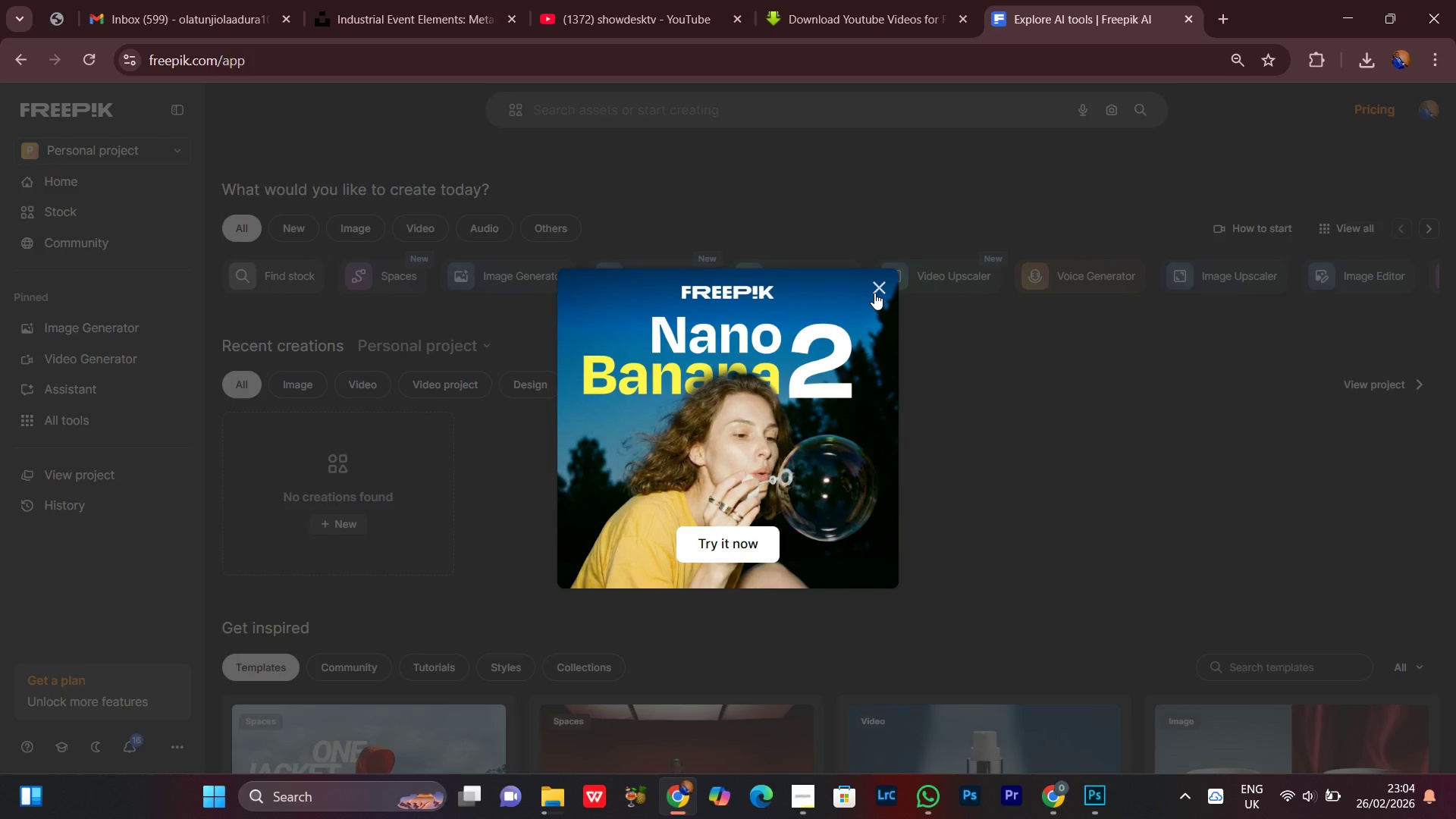 
left_click([874, 287])
 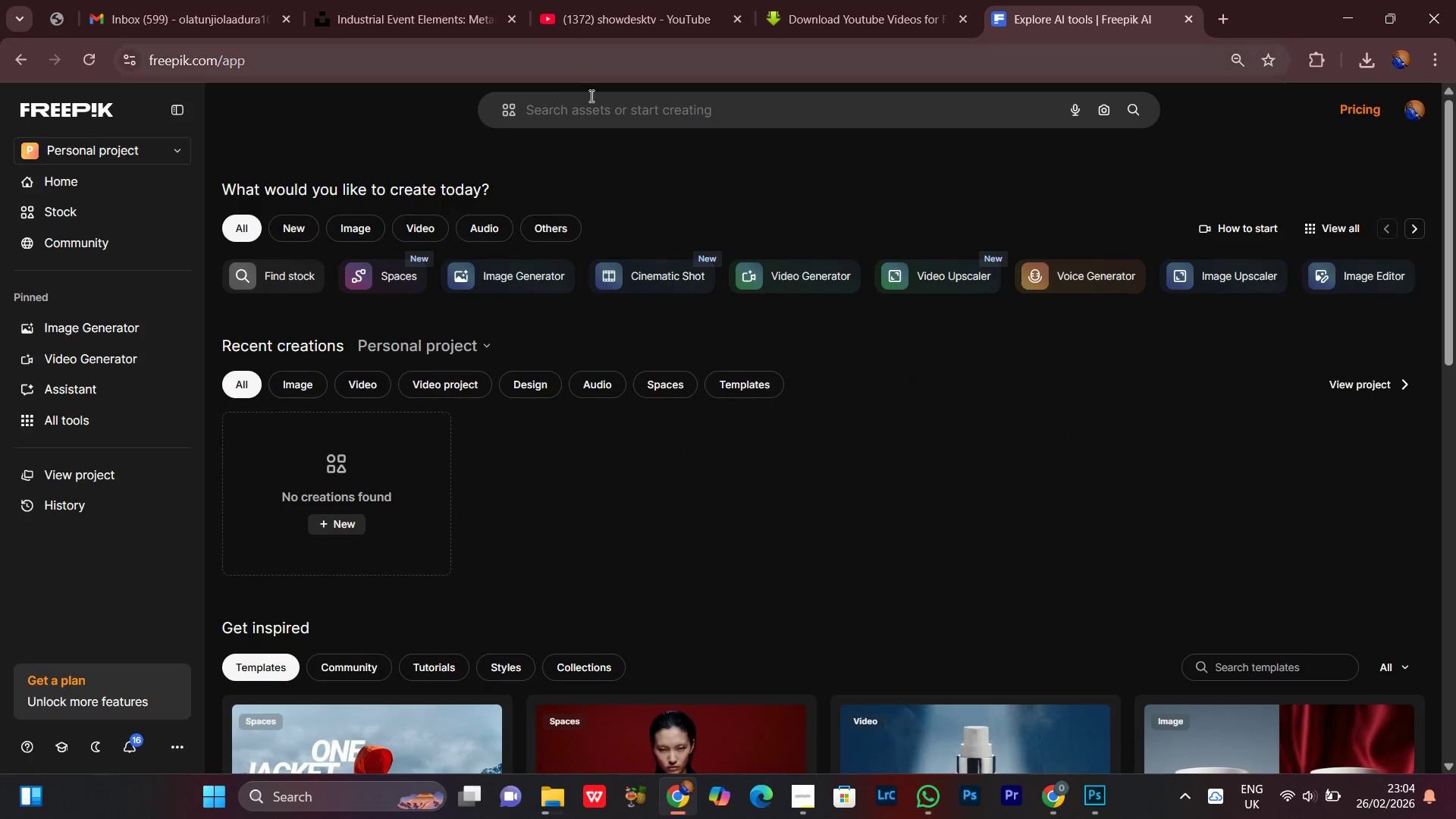 
left_click([584, 114])
 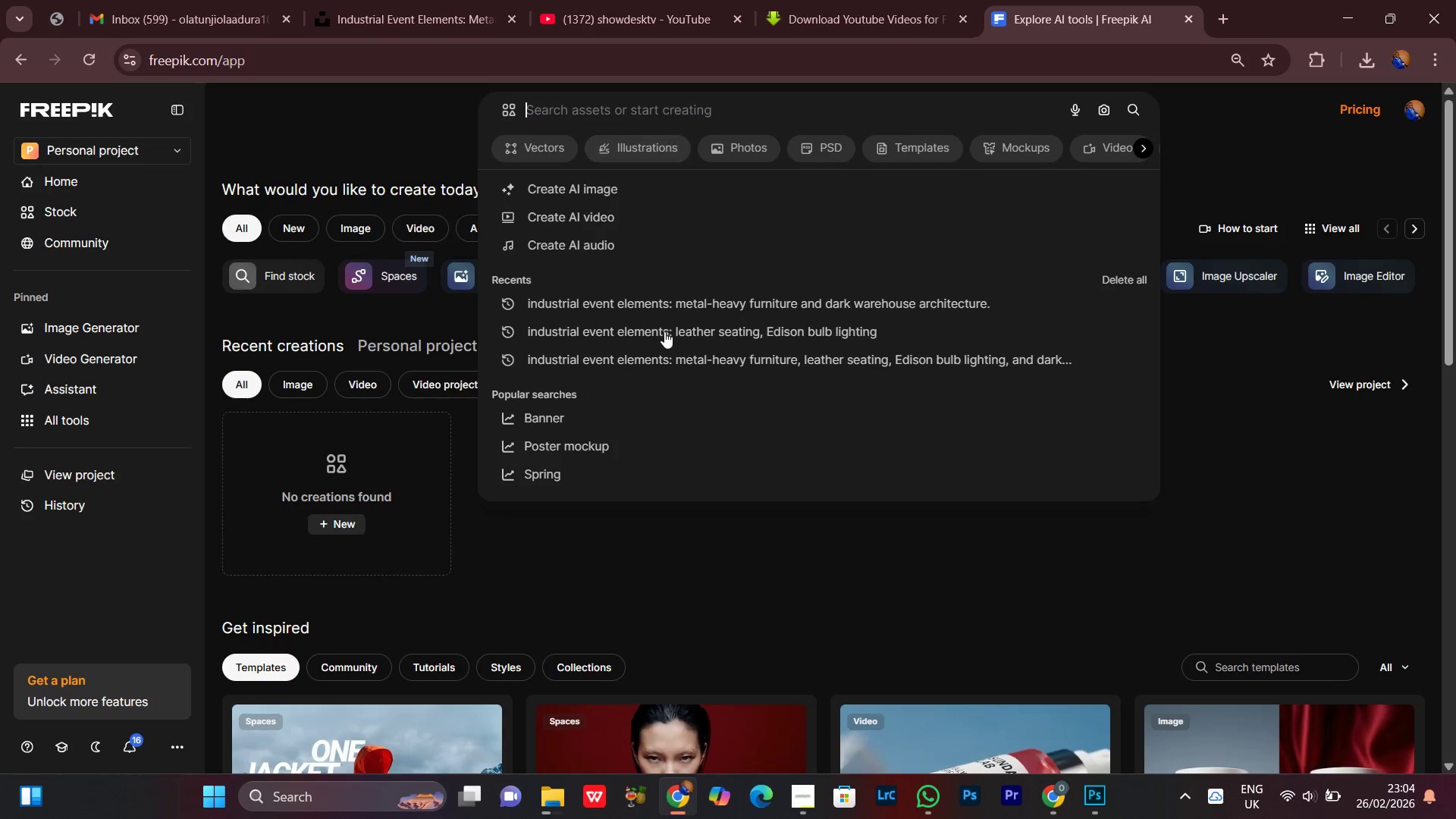 
left_click([679, 300])
 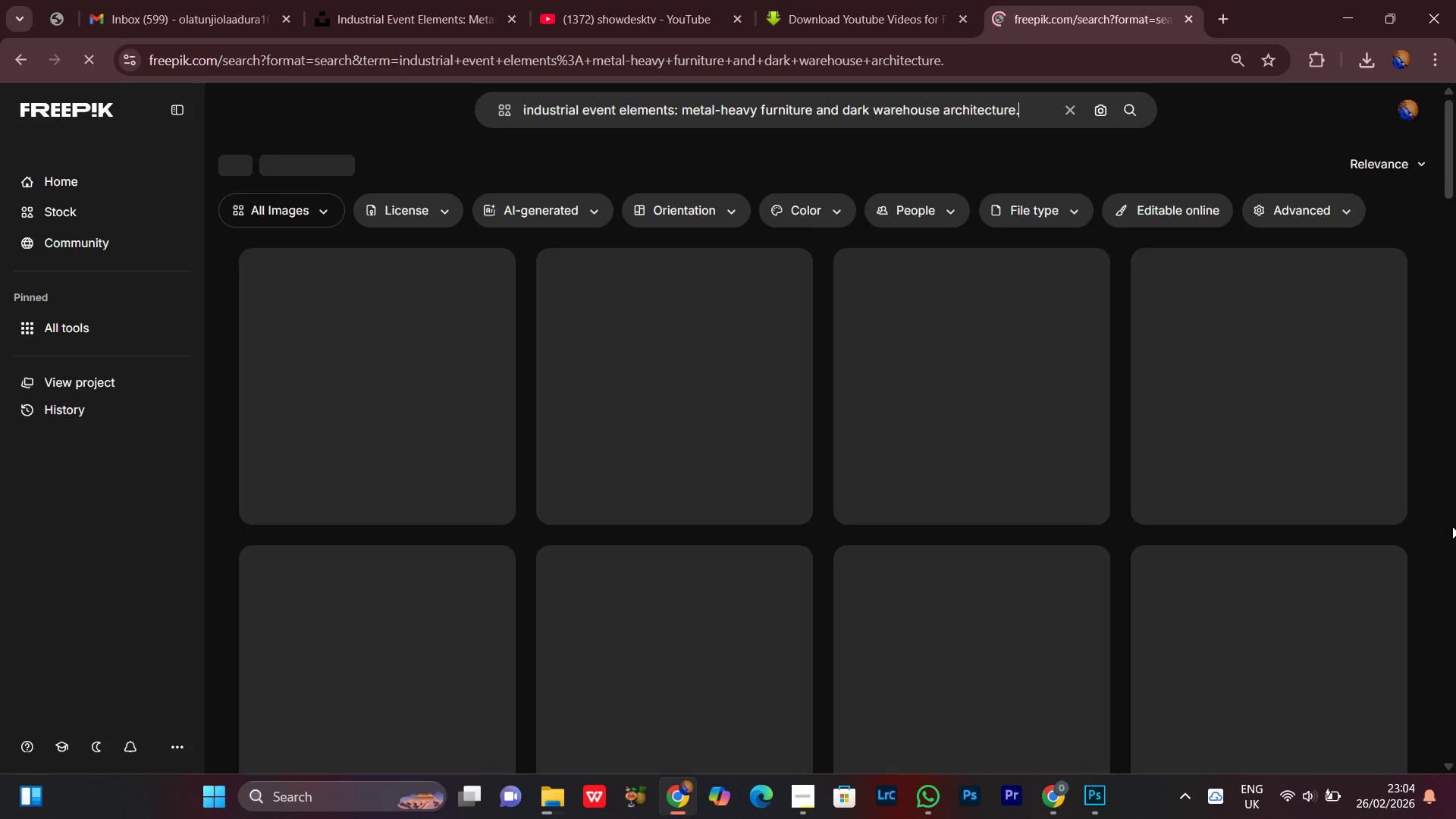 
wait(8.39)
 